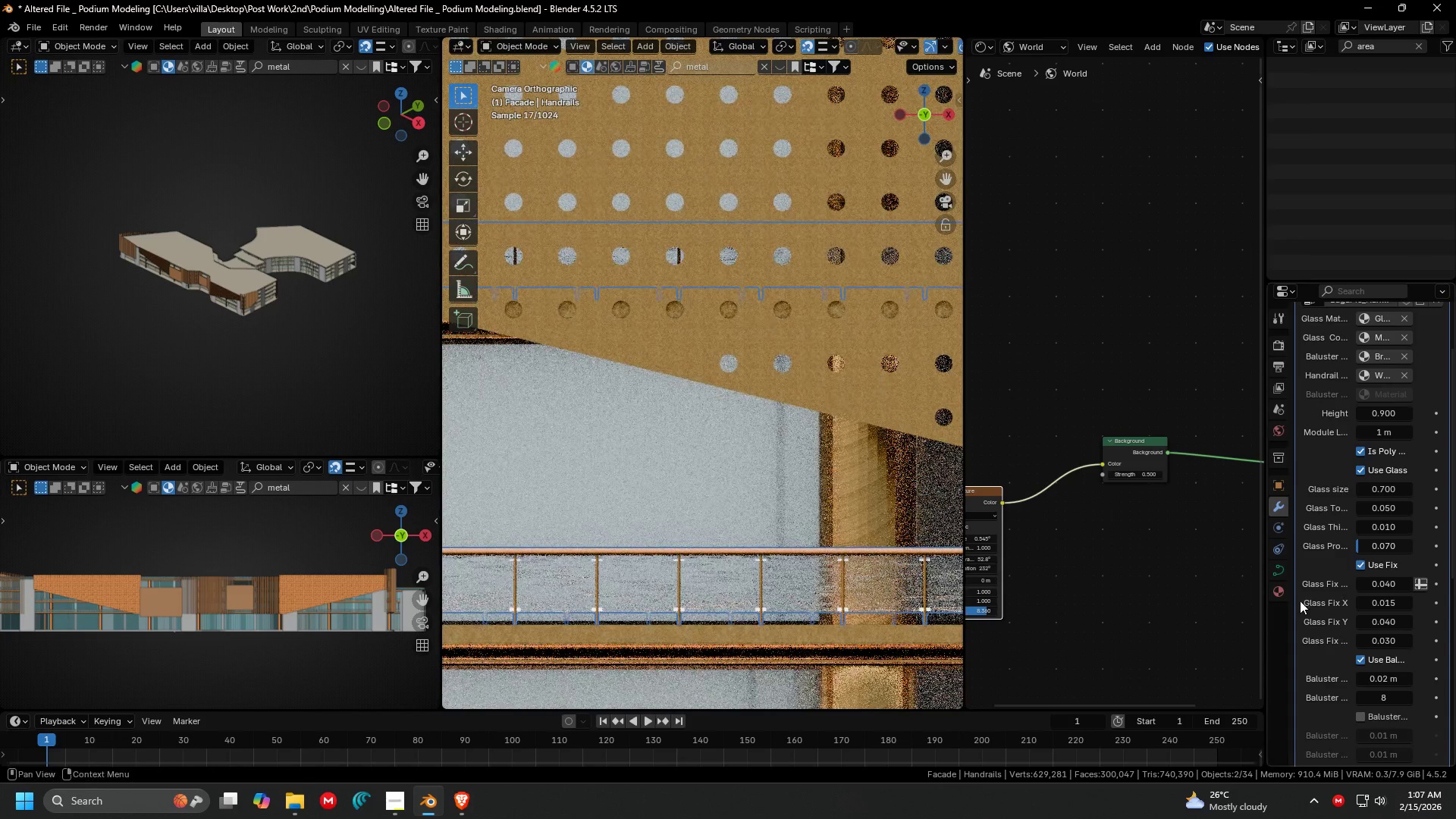 
scroll: coordinate [1386, 625], scroll_direction: down, amount: 6.0
 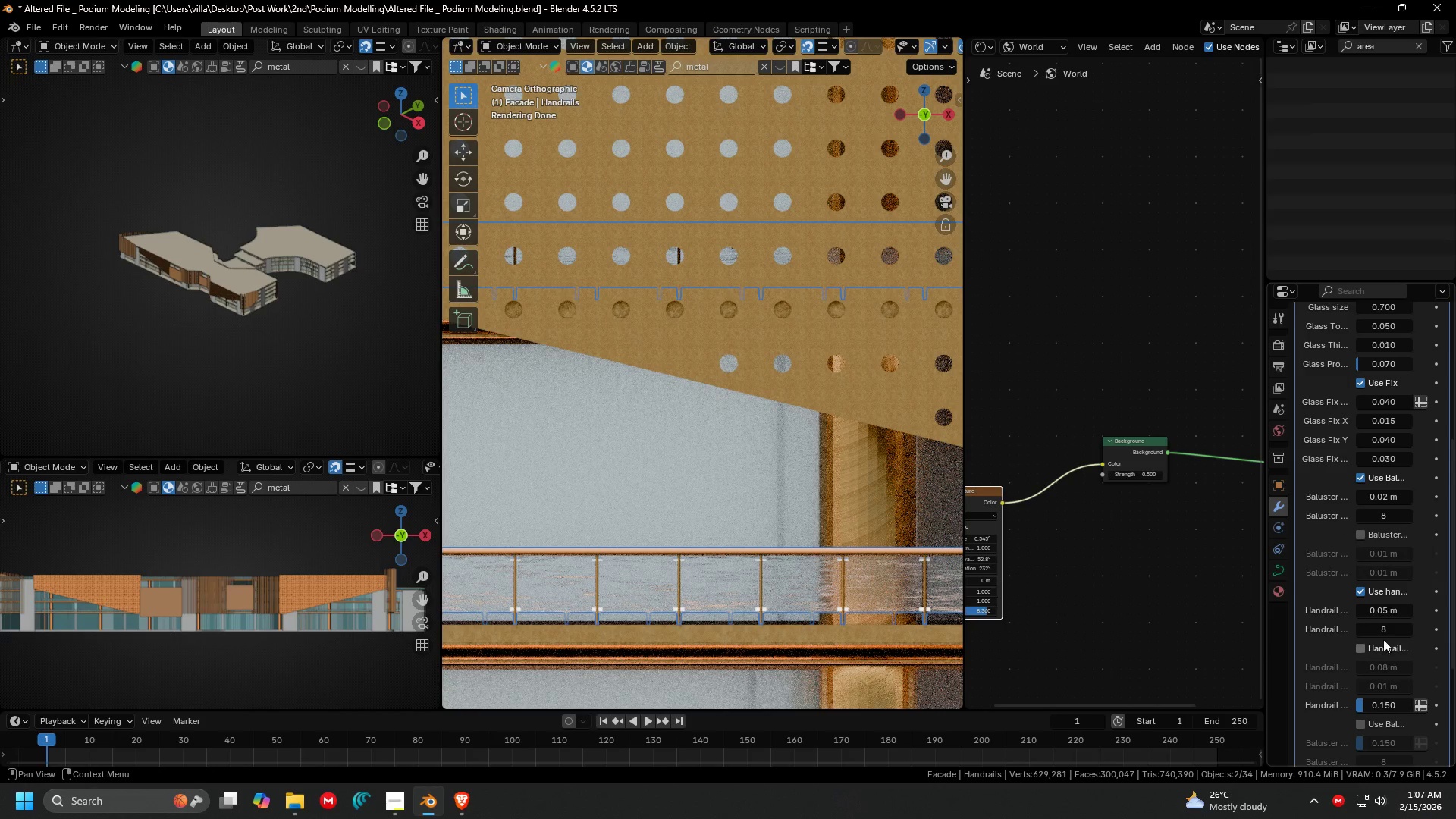 
left_click([1386, 616])
 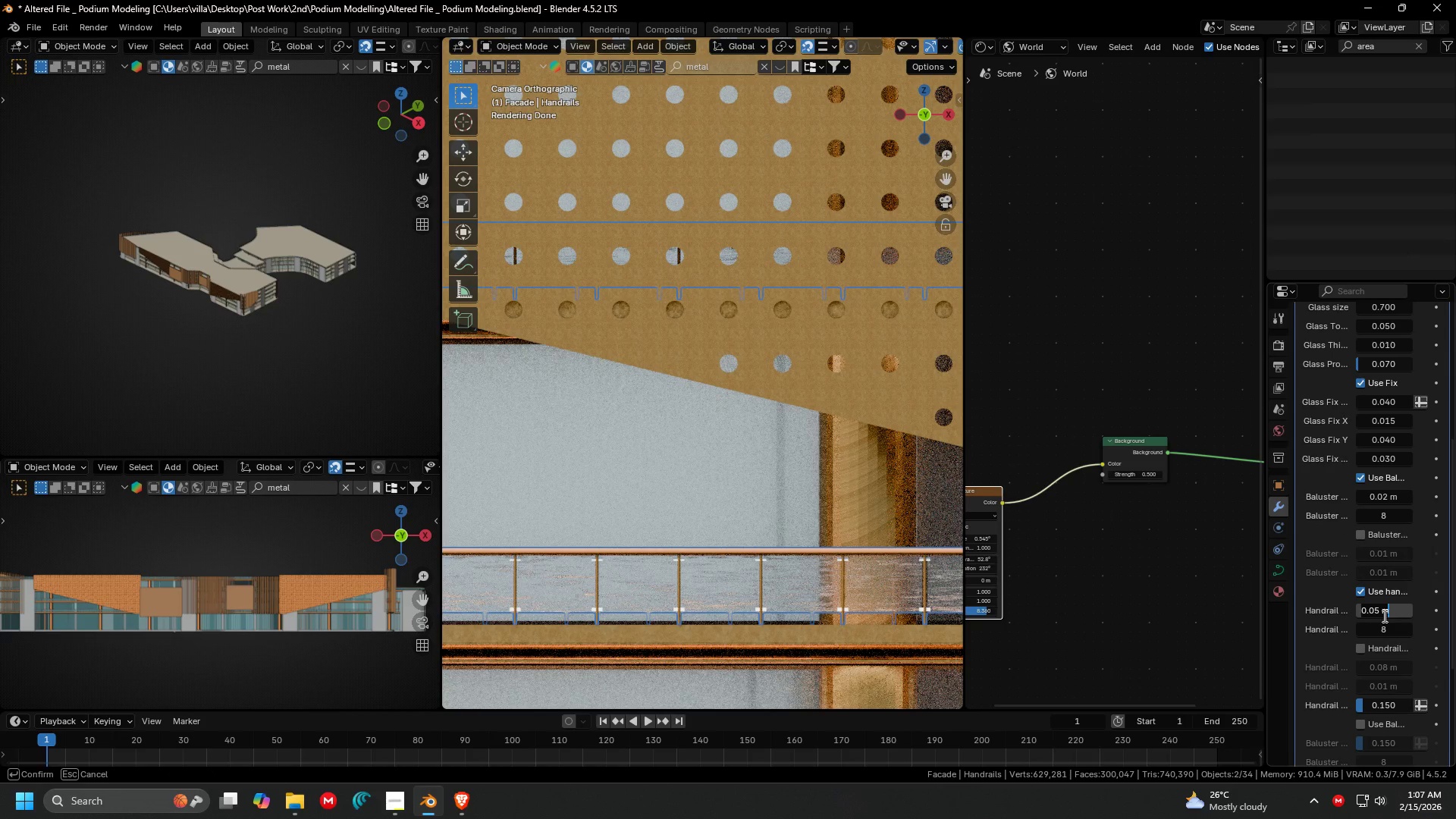 
type(.03)
 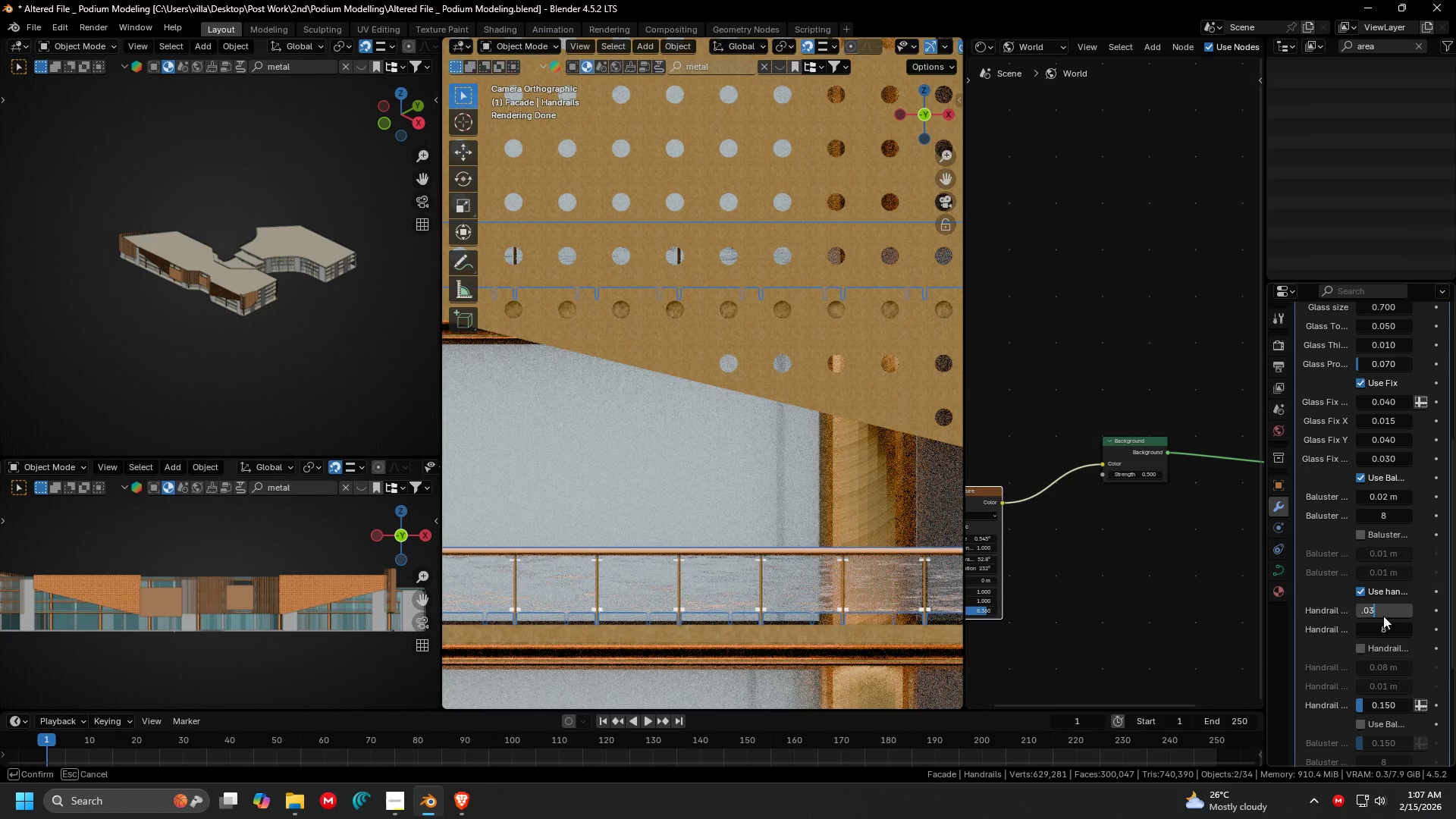 
key(Enter)
 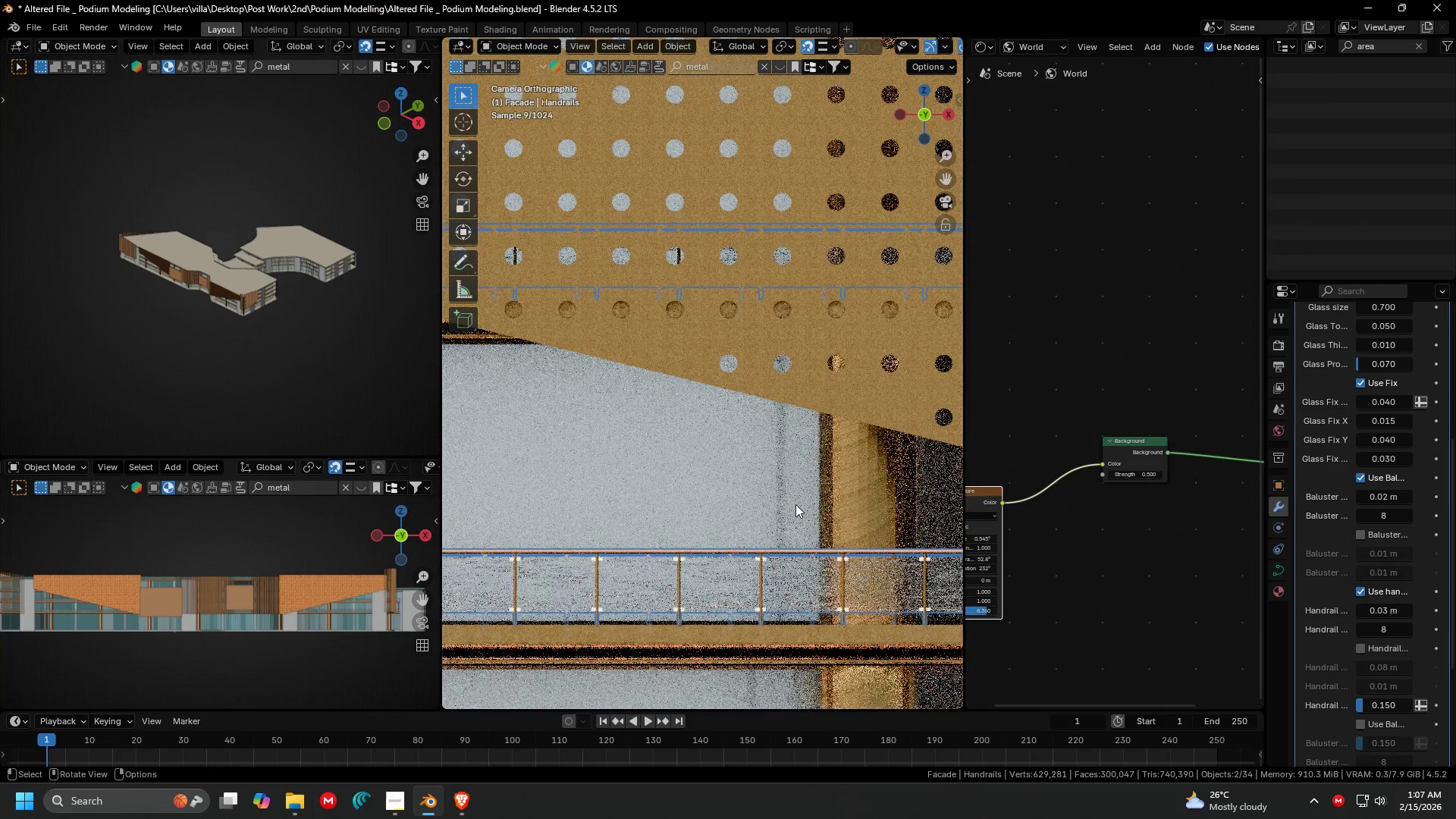 
left_click([772, 475])
 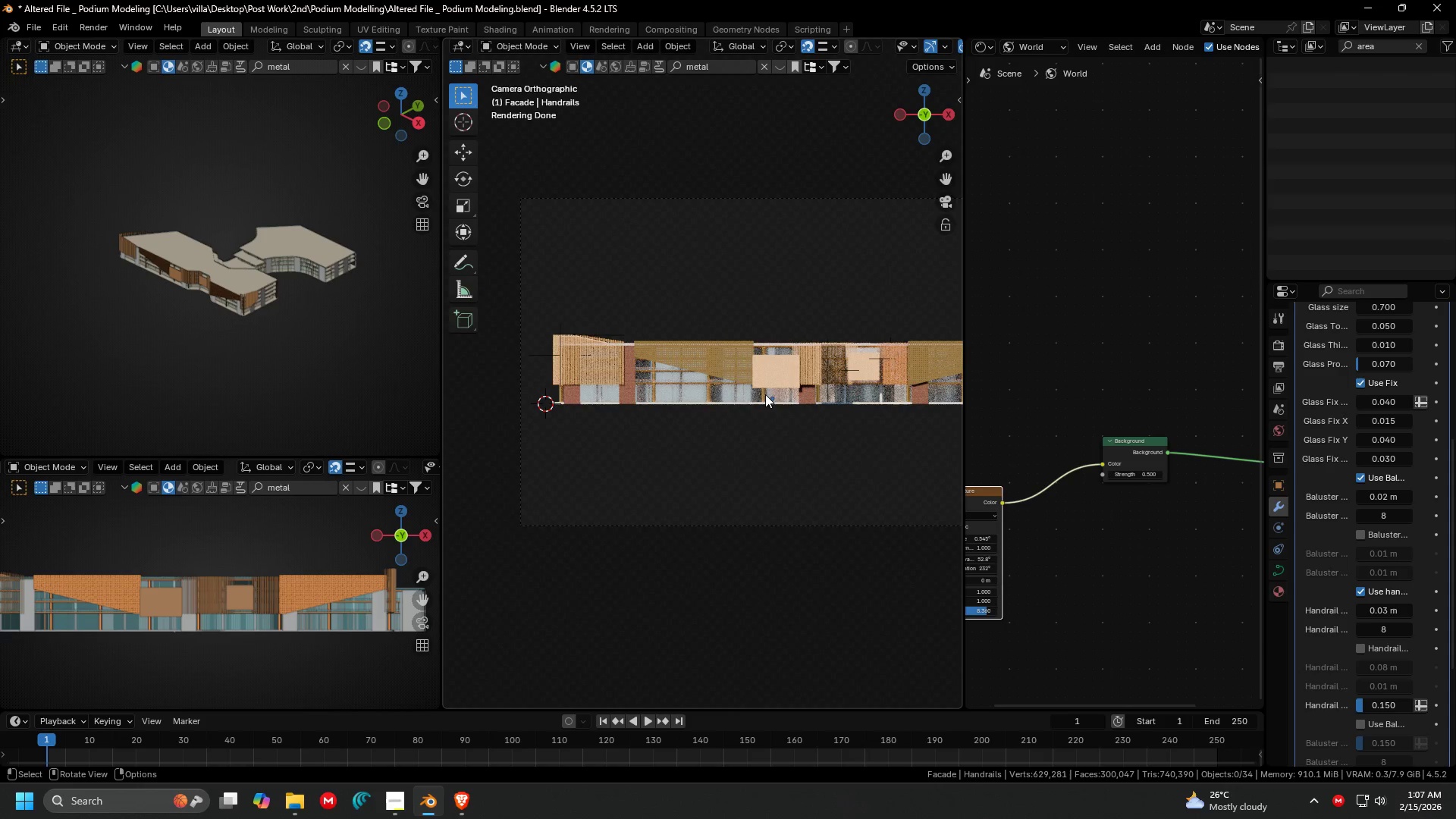 
scroll: coordinate [772, 475], scroll_direction: down, amount: 18.0
 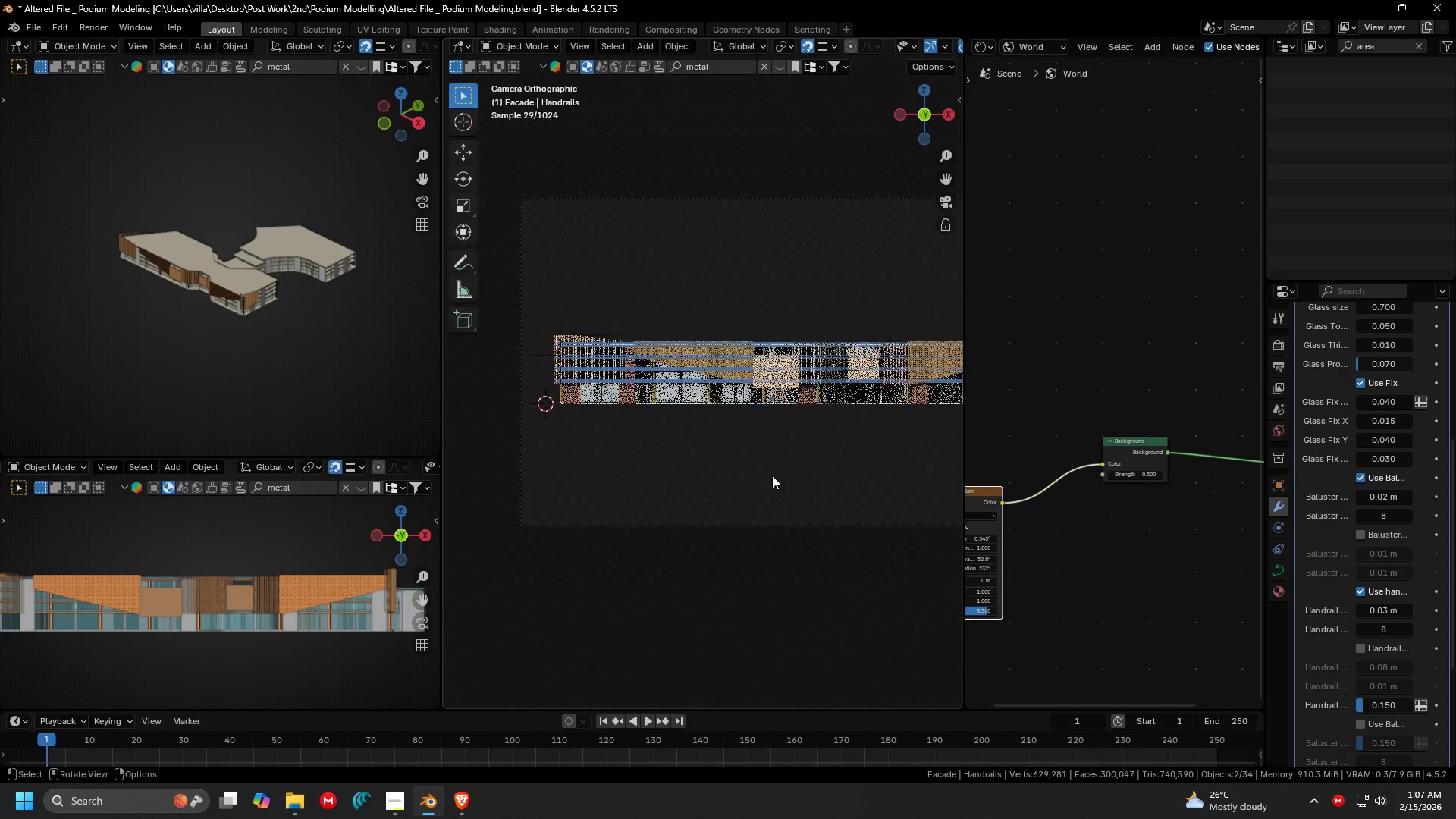 
scroll: coordinate [670, 409], scroll_direction: up, amount: 3.0
 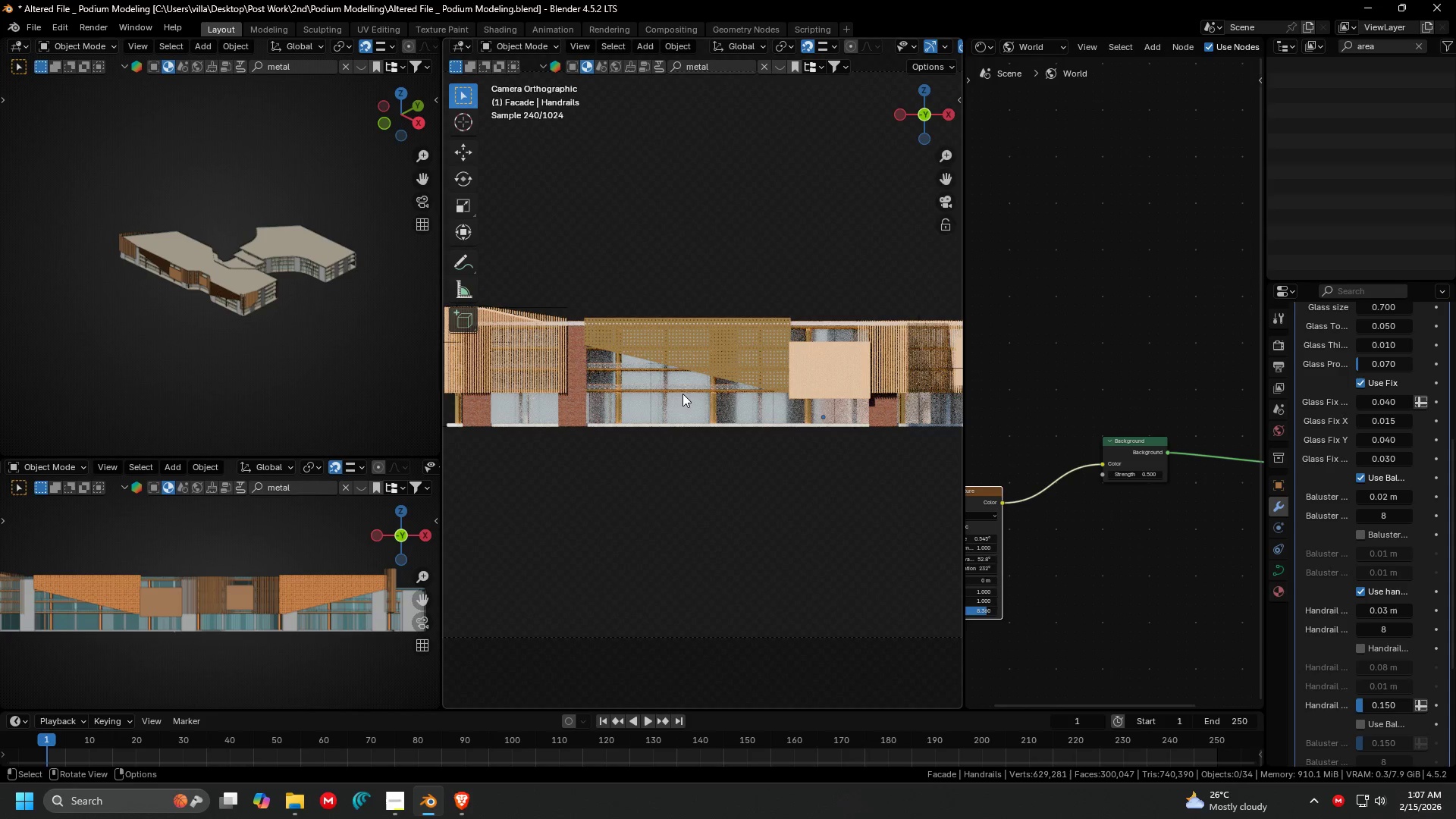 
hold_key(key=ShiftLeft, duration=0.47)
 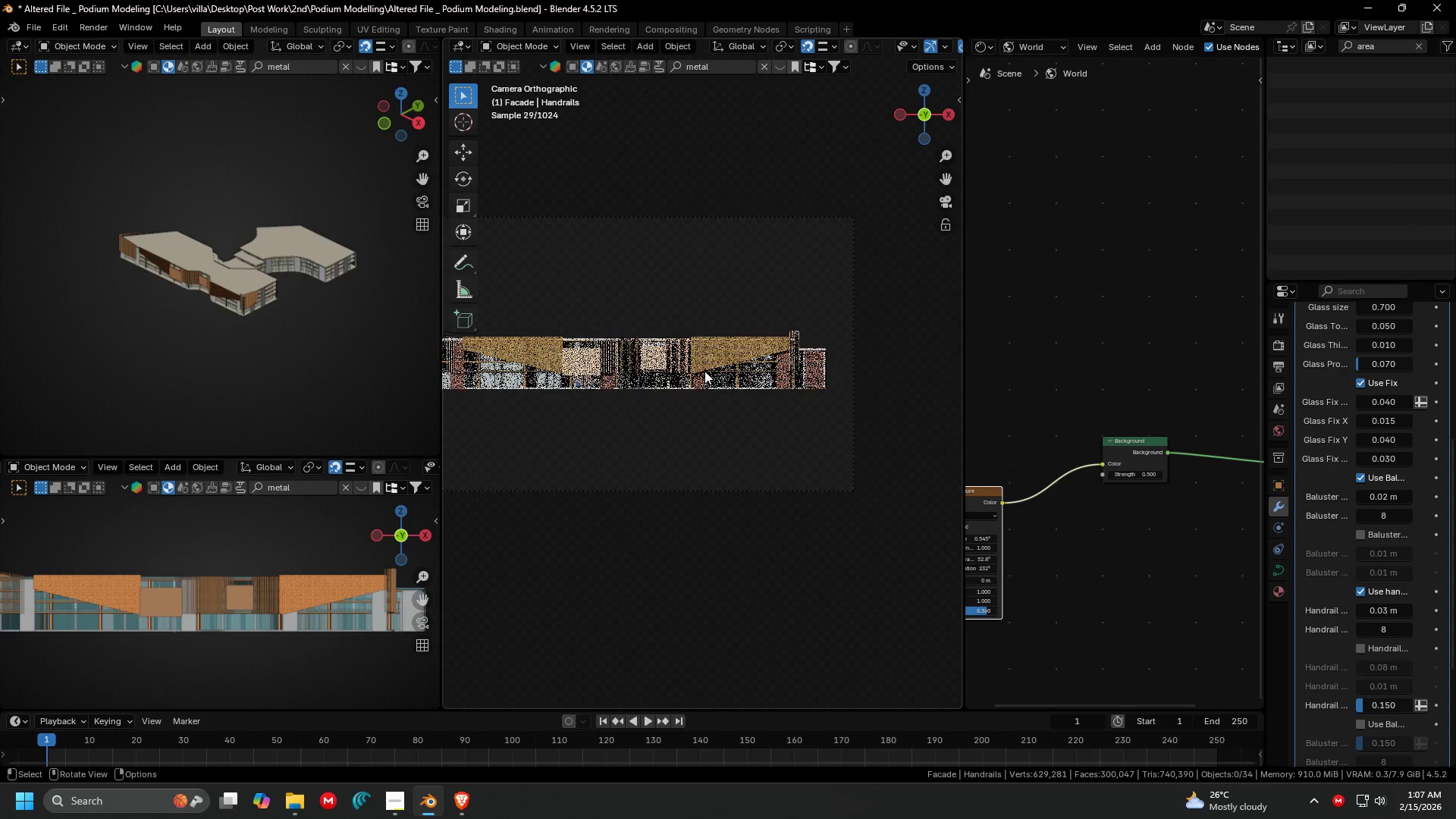 
scroll: coordinate [807, 372], scroll_direction: down, amount: 4.0
 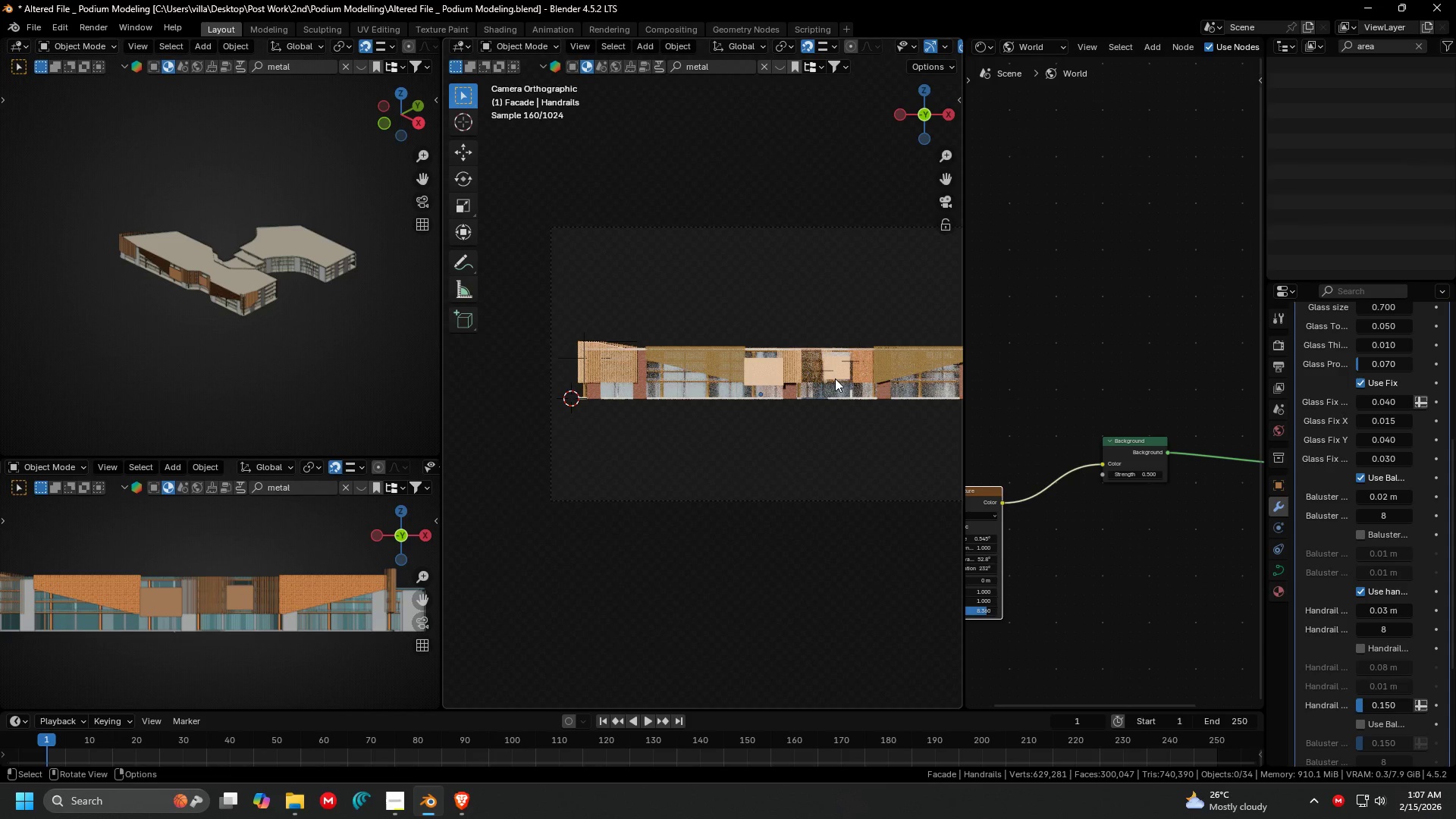 
scroll: coordinate [750, 364], scroll_direction: up, amount: 2.0
 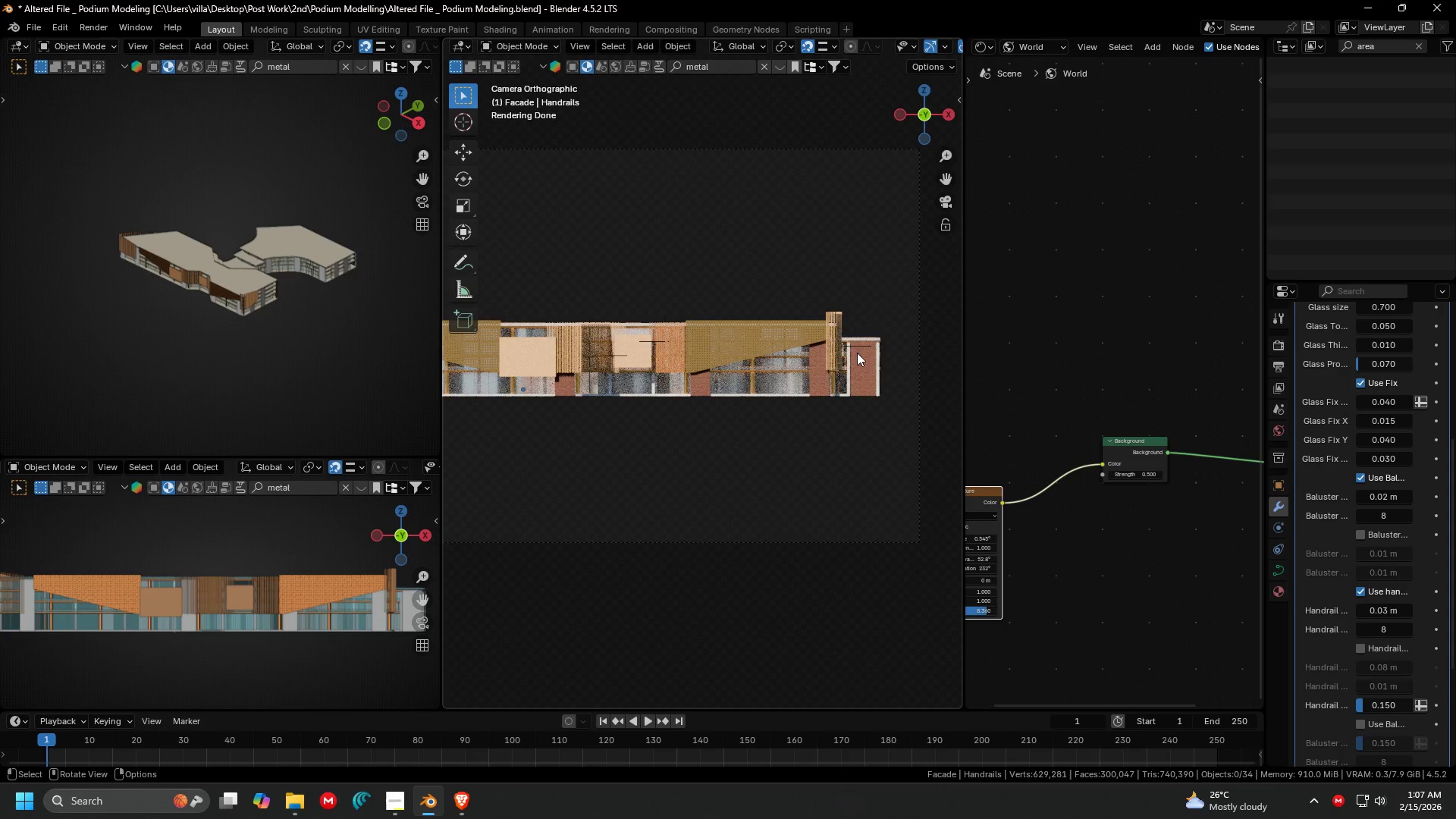 
hold_key(key=ShiftLeft, duration=0.5)
 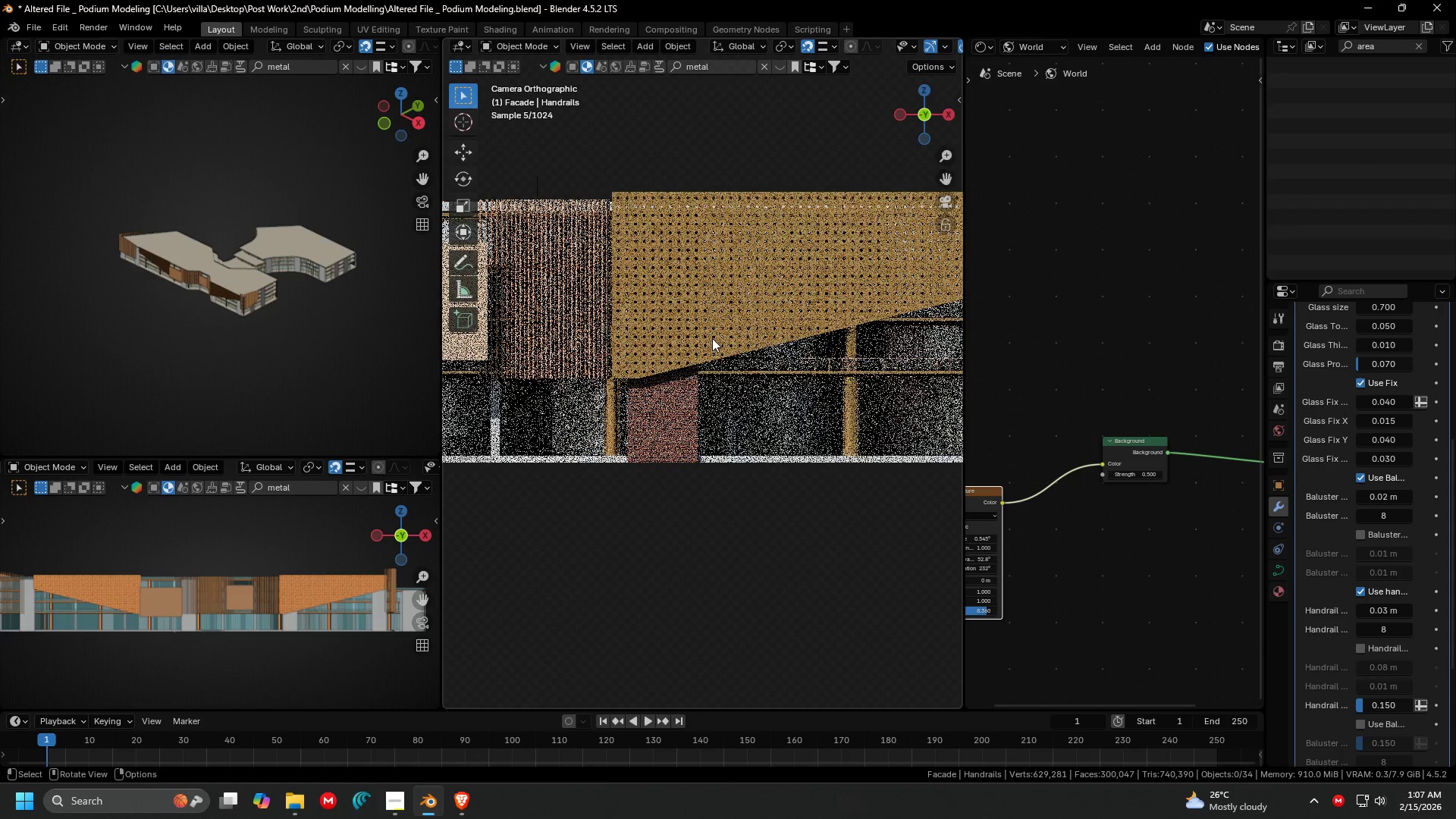 
scroll: coordinate [796, 340], scroll_direction: up, amount: 7.0
 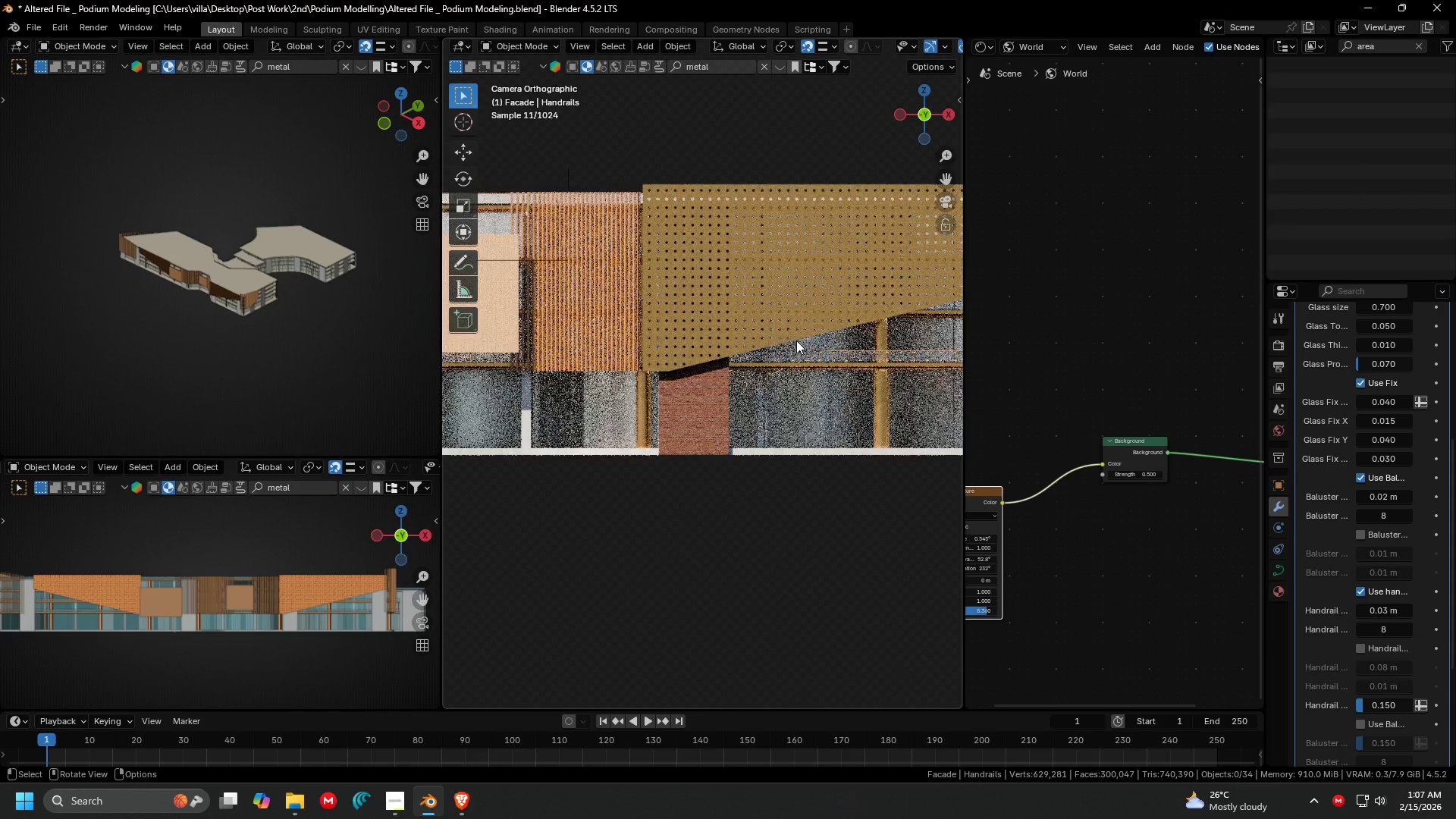 
hold_key(key=ShiftLeft, duration=0.41)
 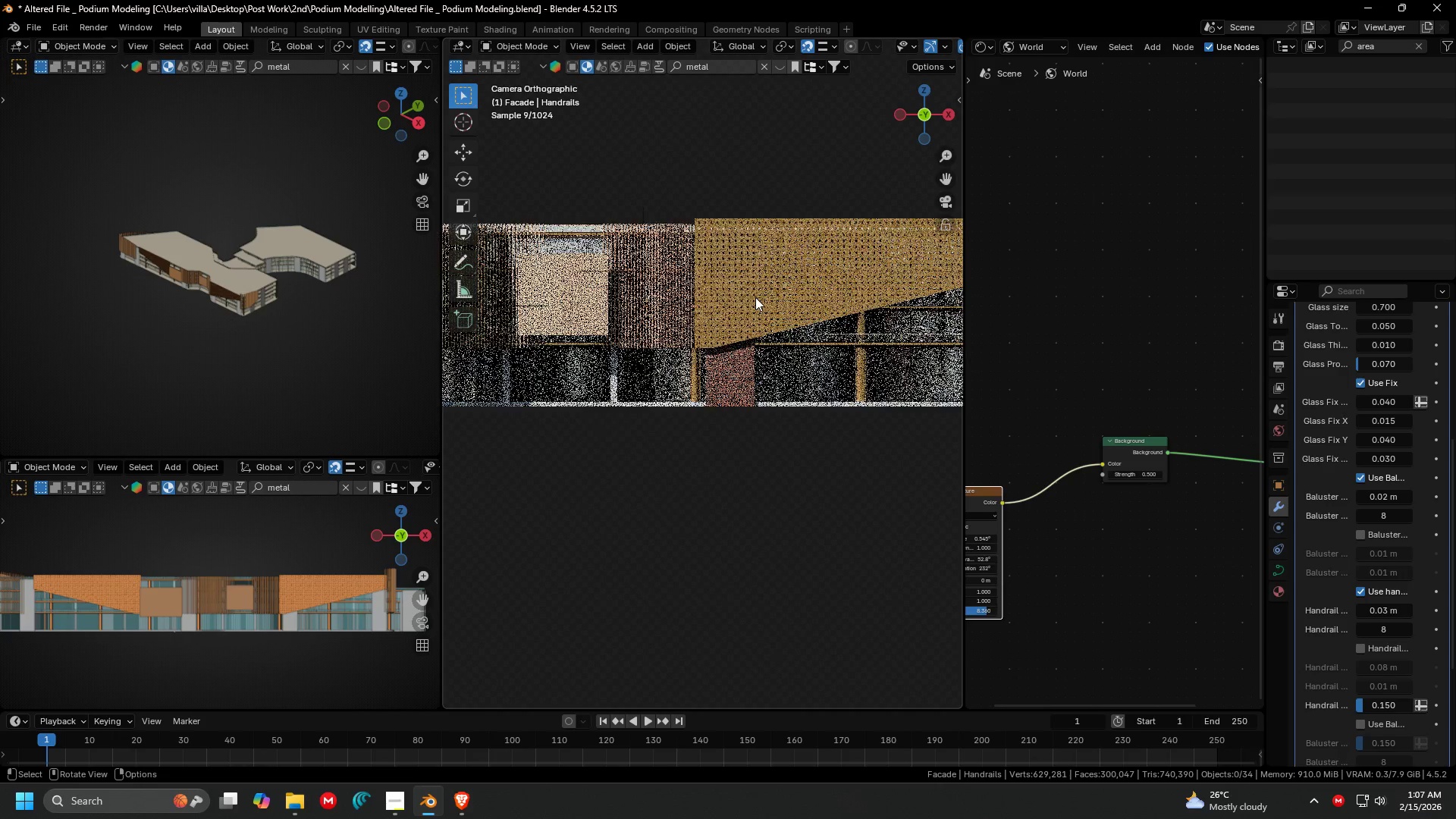 
scroll: coordinate [755, 297], scroll_direction: down, amount: 5.0
 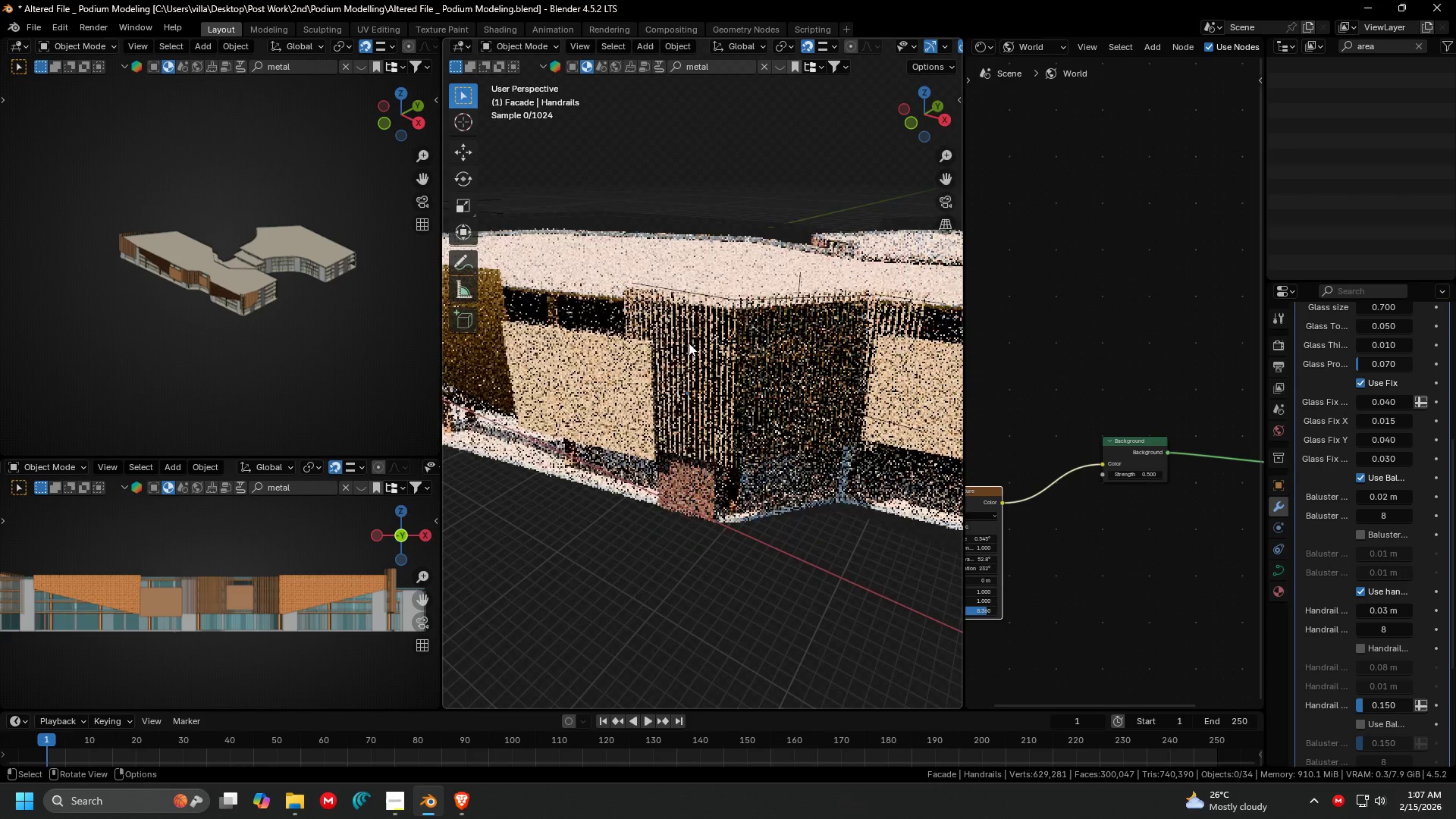 
key(Shift+ShiftLeft)
 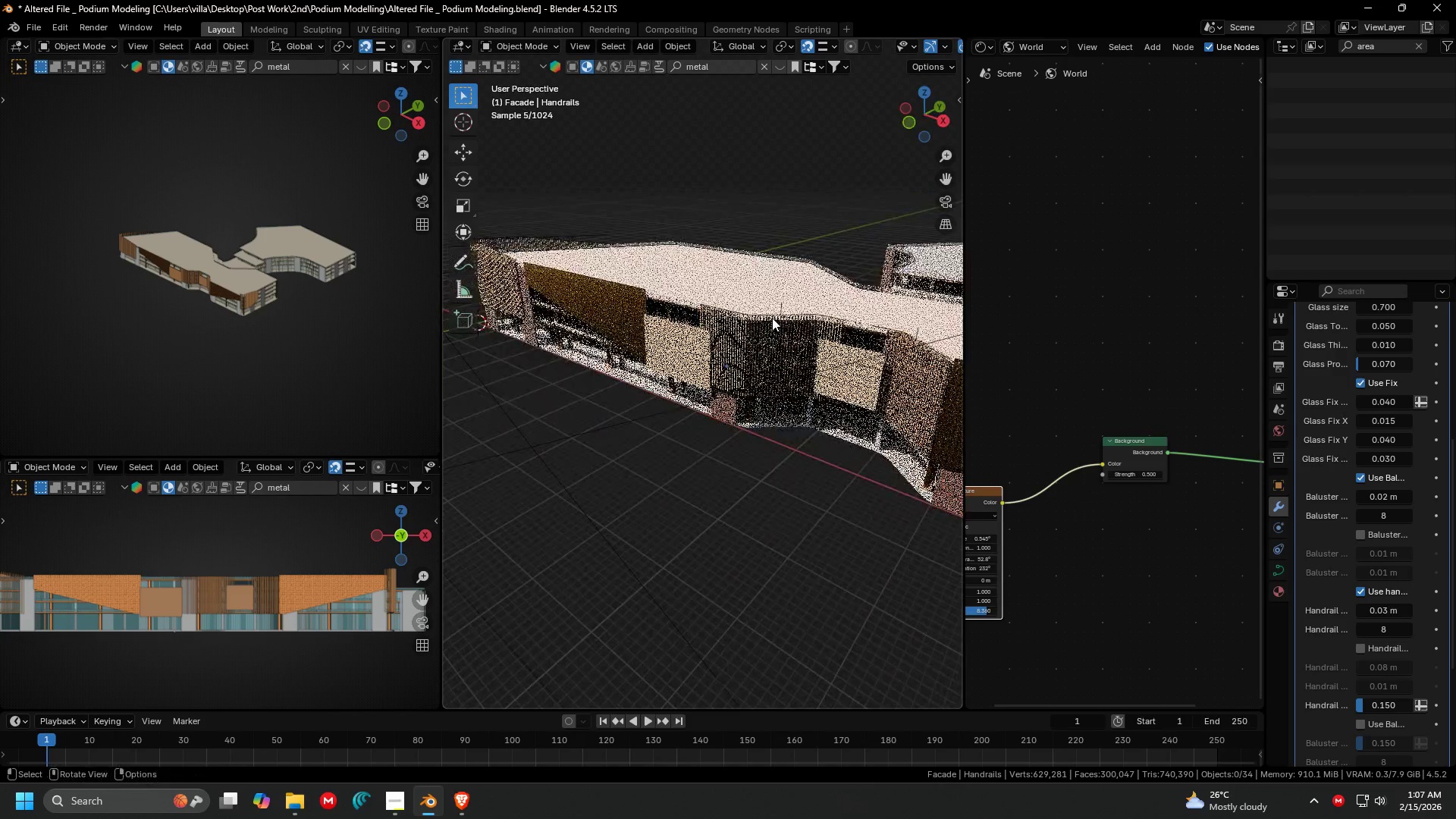 
scroll: coordinate [687, 346], scroll_direction: down, amount: 4.0
 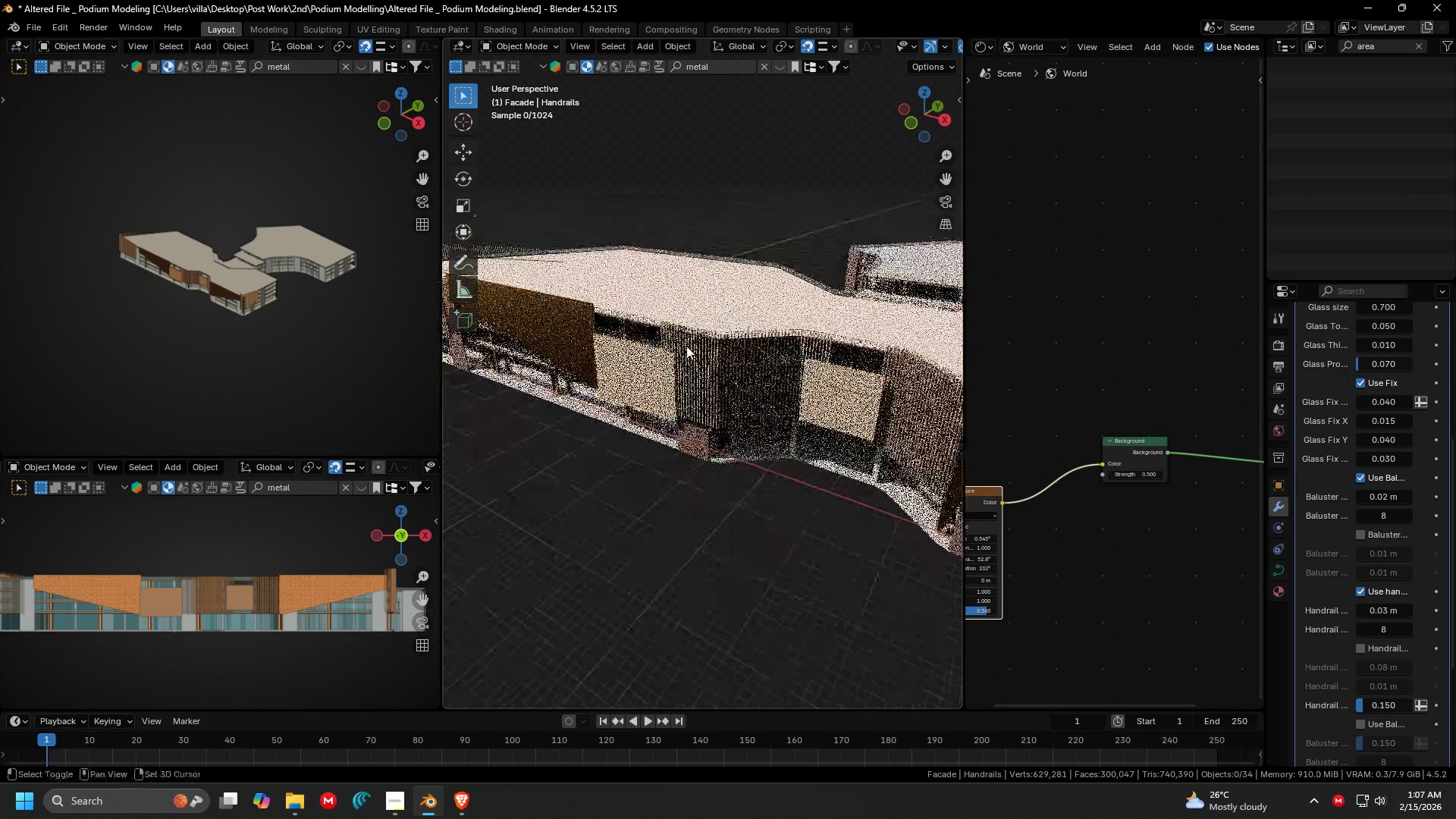 
key(Z)
 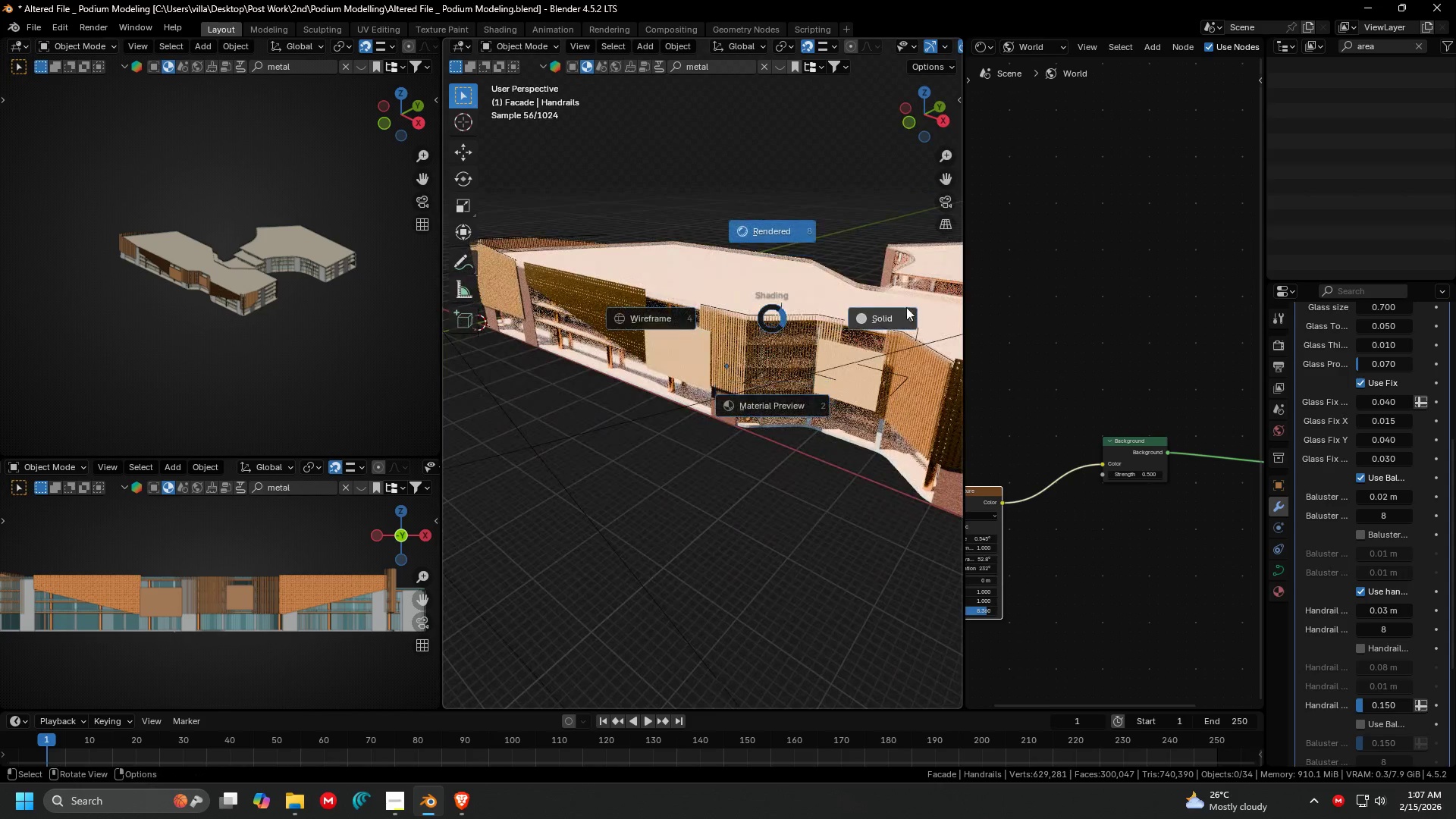 
left_click([915, 307])
 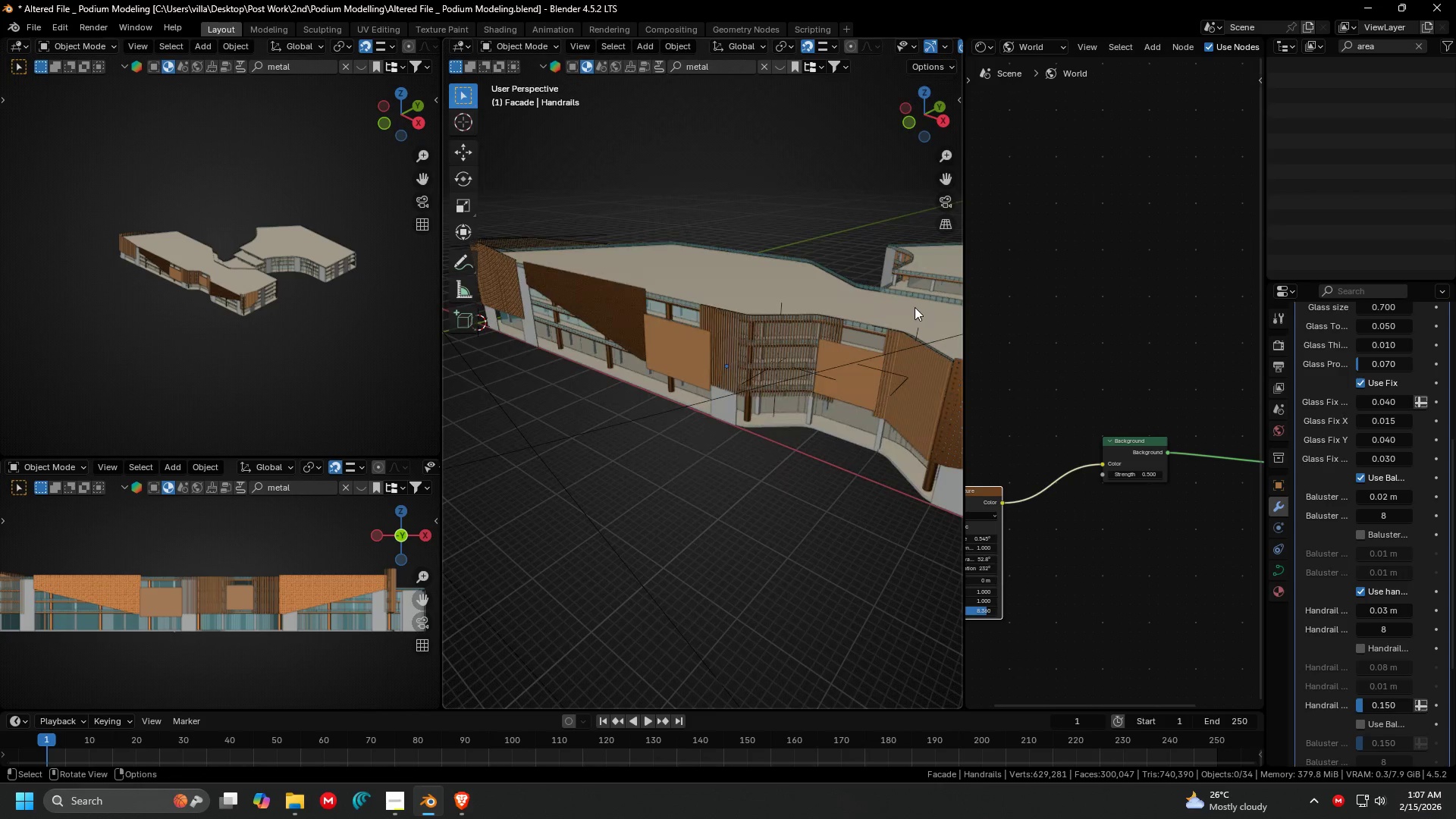 
key(Control+ControlLeft)
 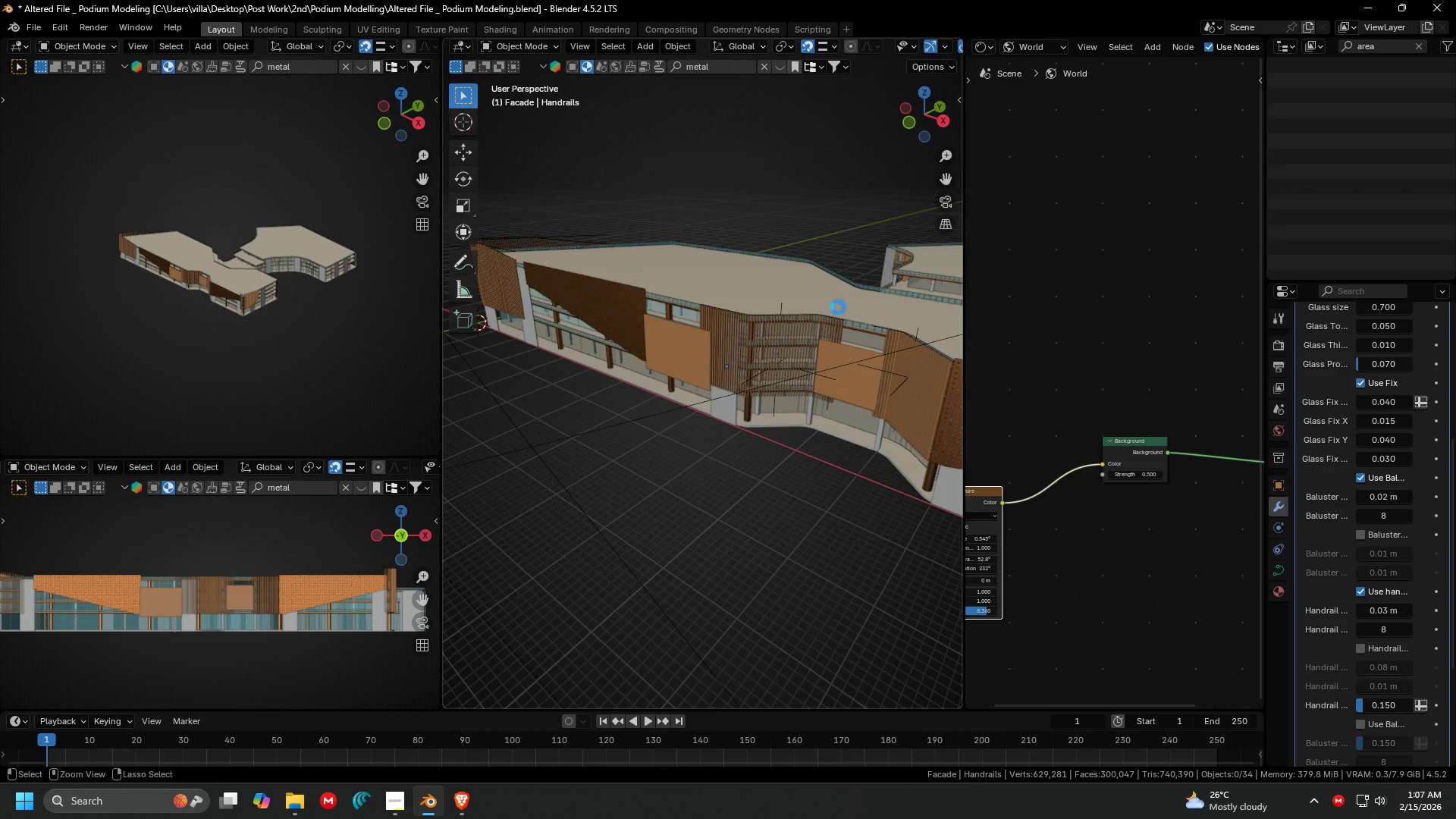 
key(Control+S)
 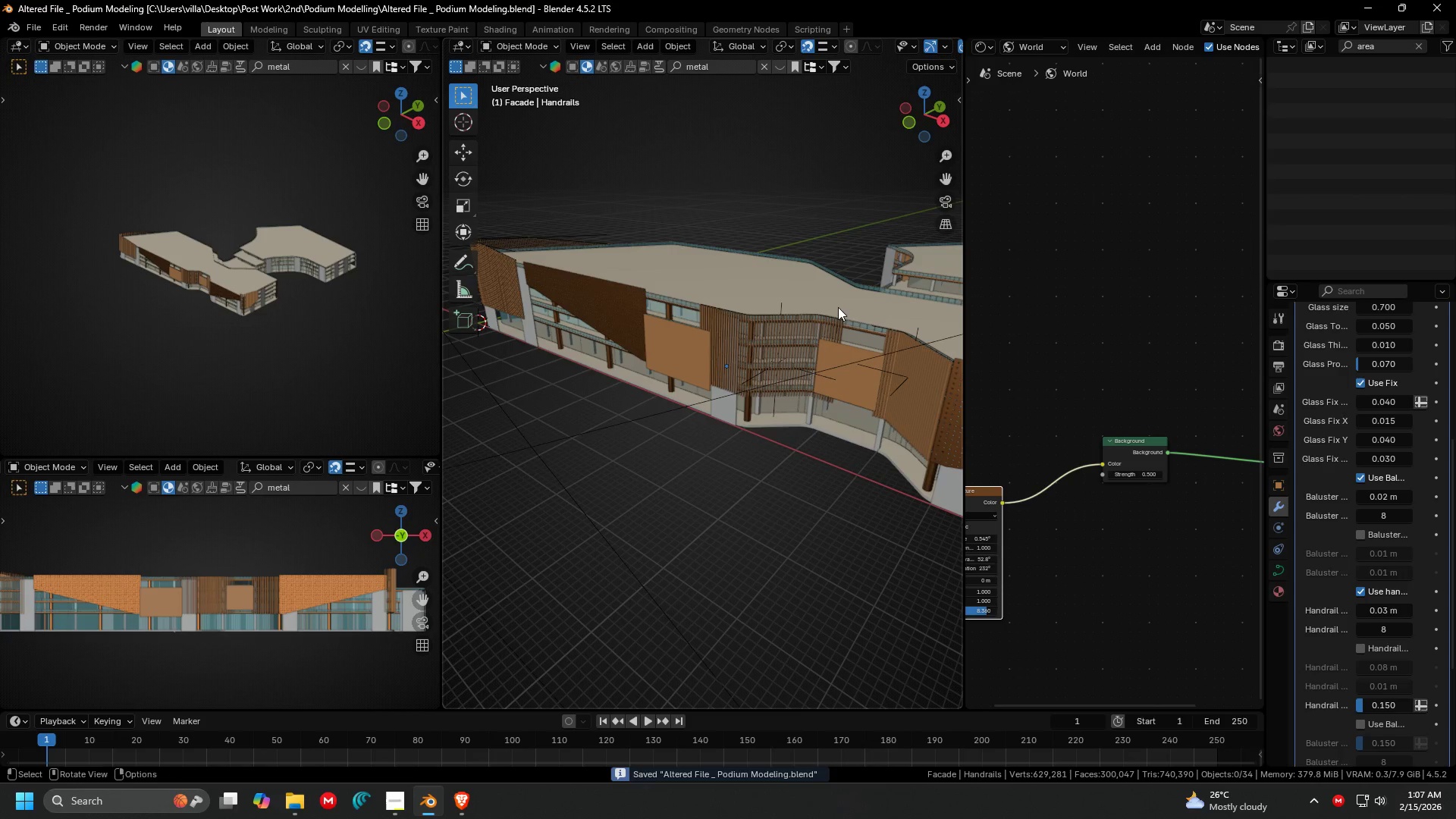 
hold_key(key=ShiftLeft, duration=0.41)
 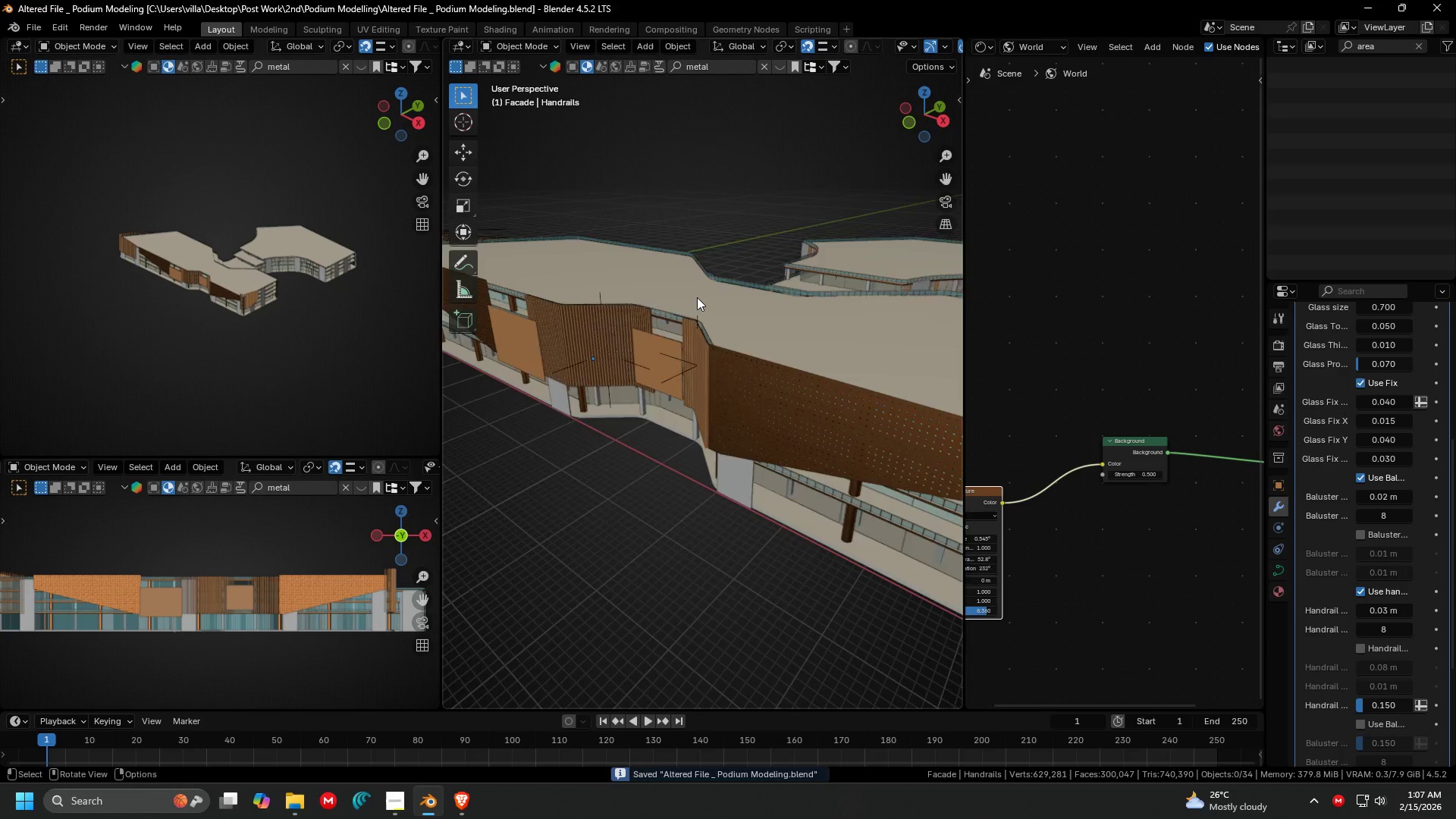 
key(Shift+ShiftLeft)
 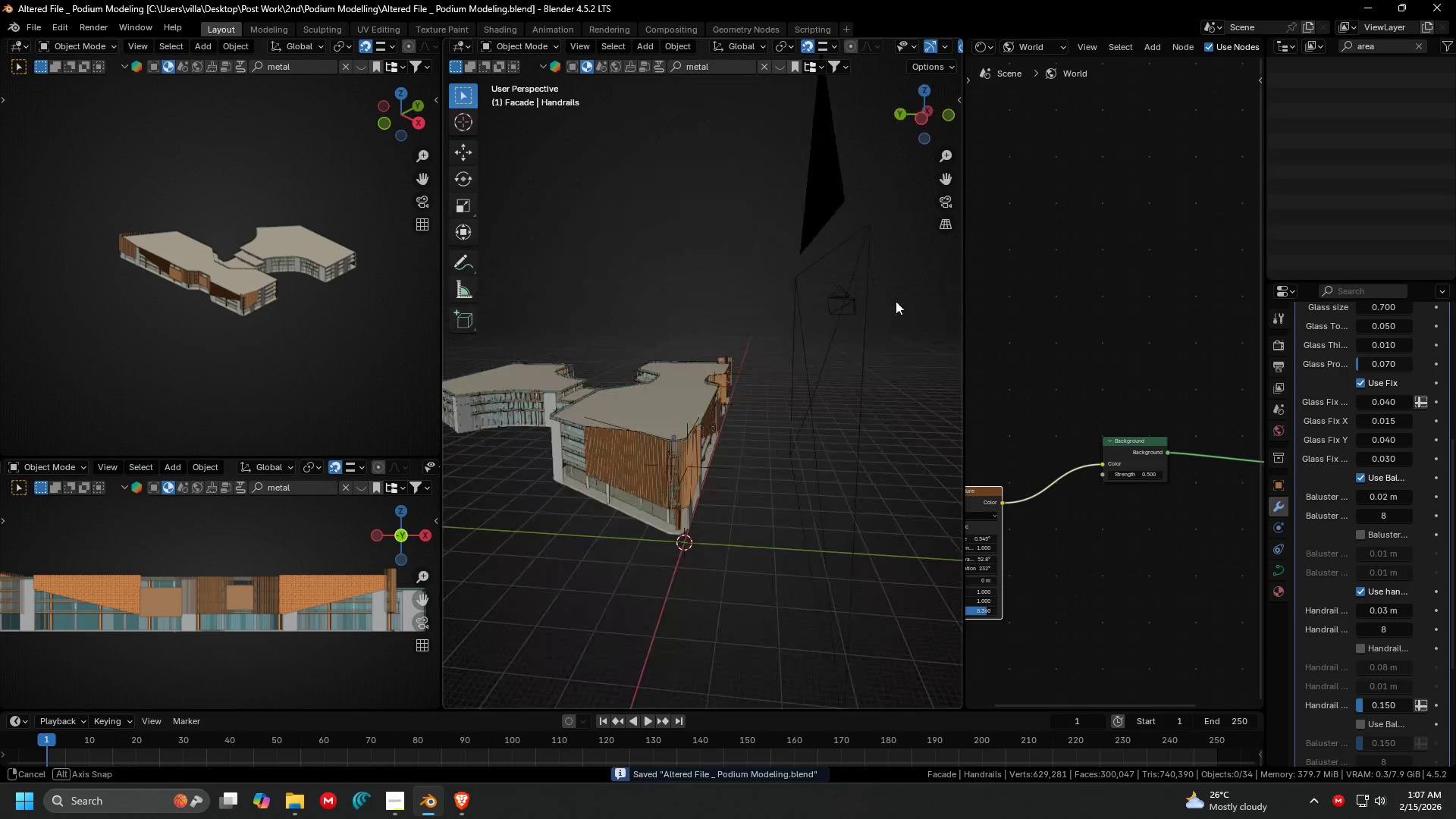 
scroll: coordinate [812, 286], scroll_direction: down, amount: 5.0
 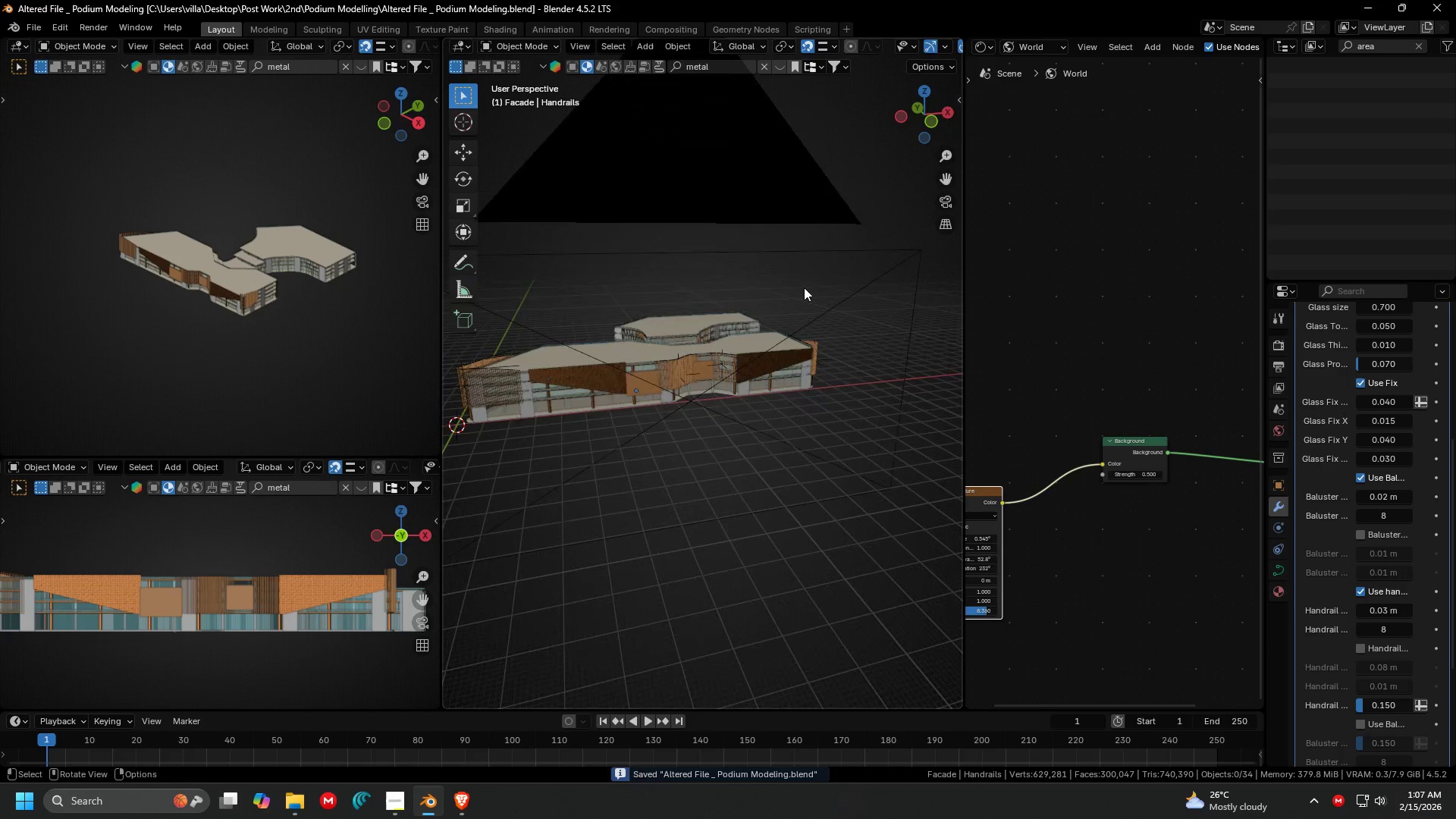 
key(Shift+ShiftLeft)
 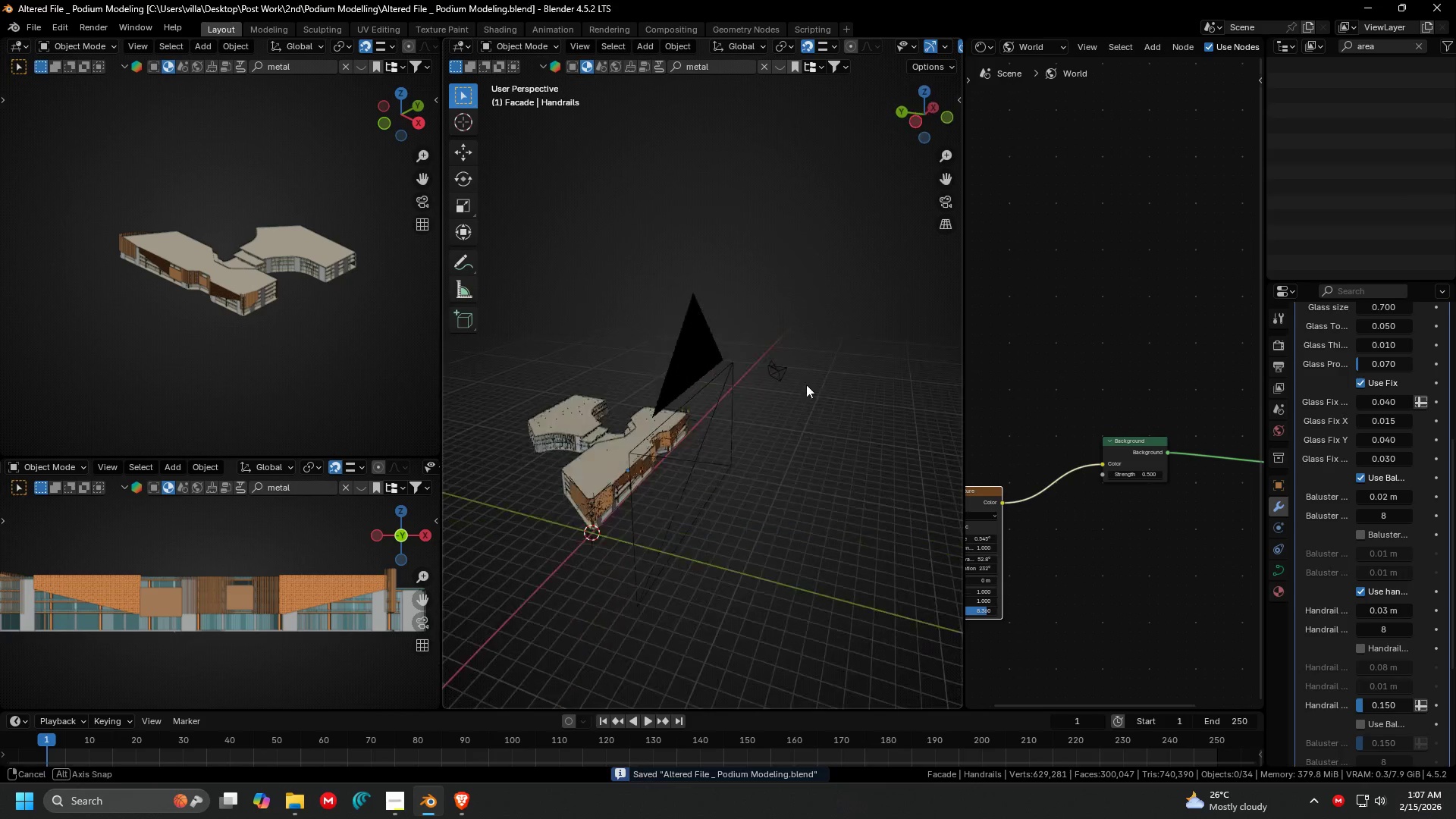 
scroll: coordinate [898, 297], scroll_direction: down, amount: 3.0
 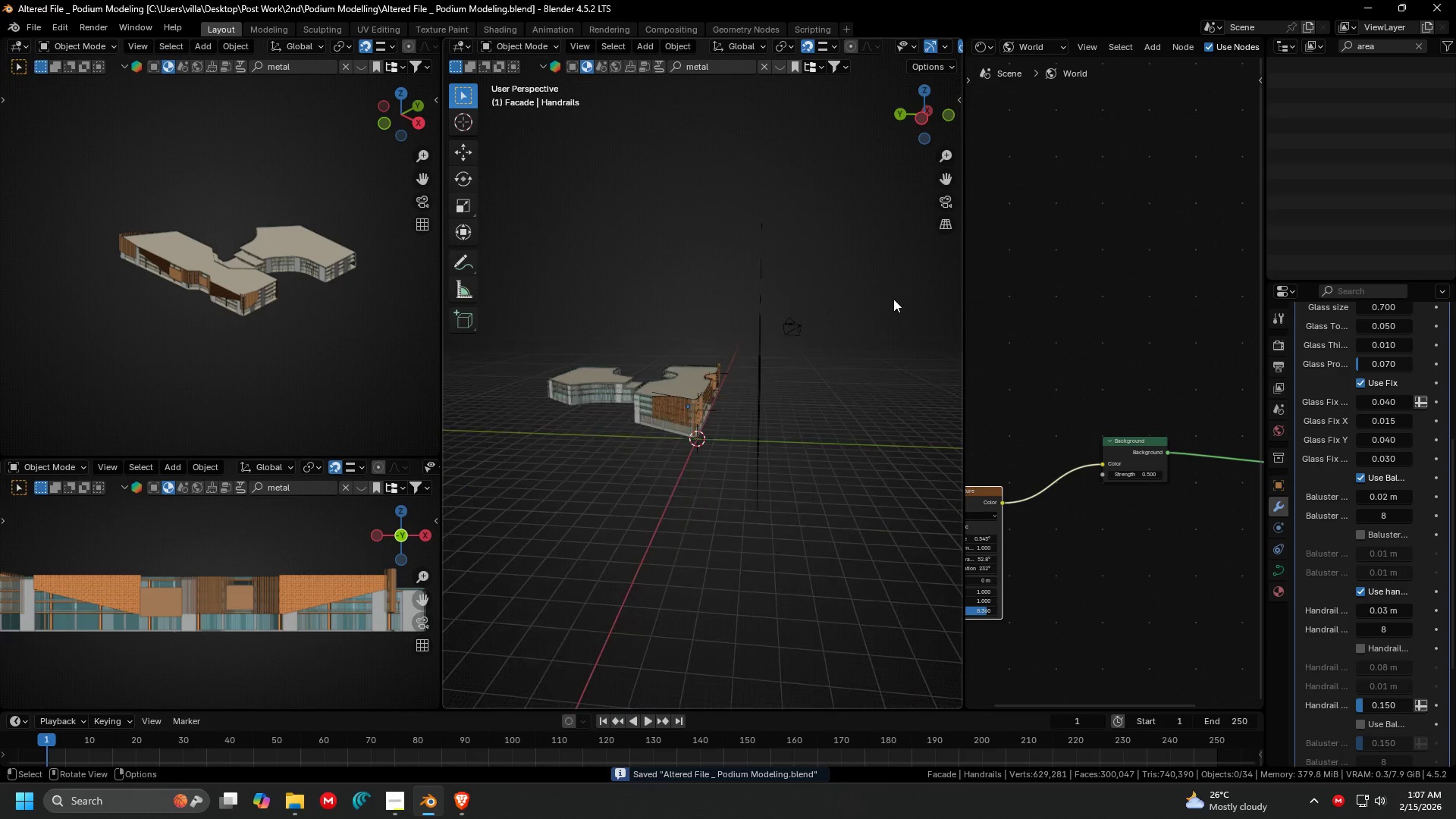 
left_click([808, 362])
 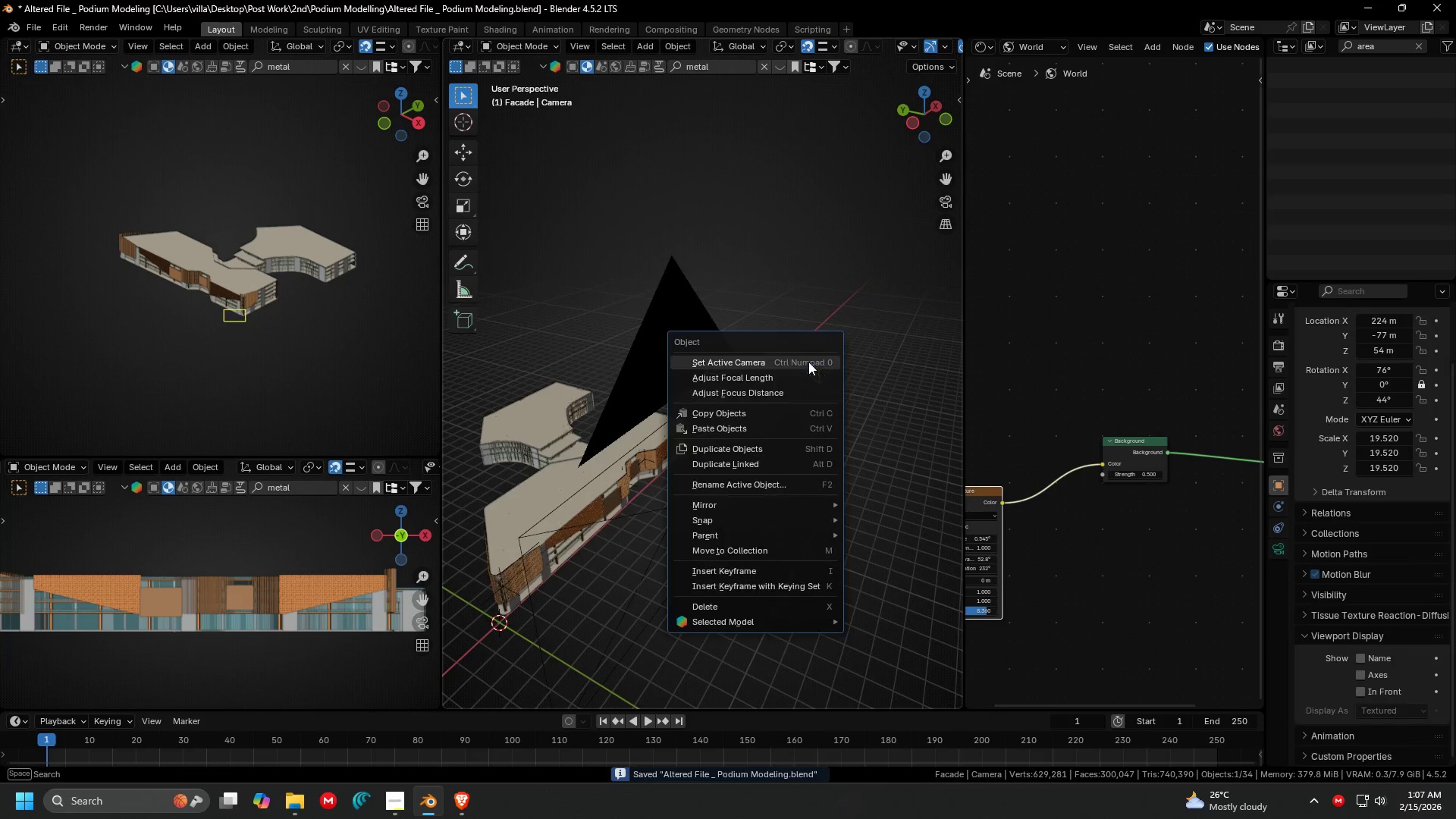 
scroll: coordinate [791, 394], scroll_direction: up, amount: 2.0
 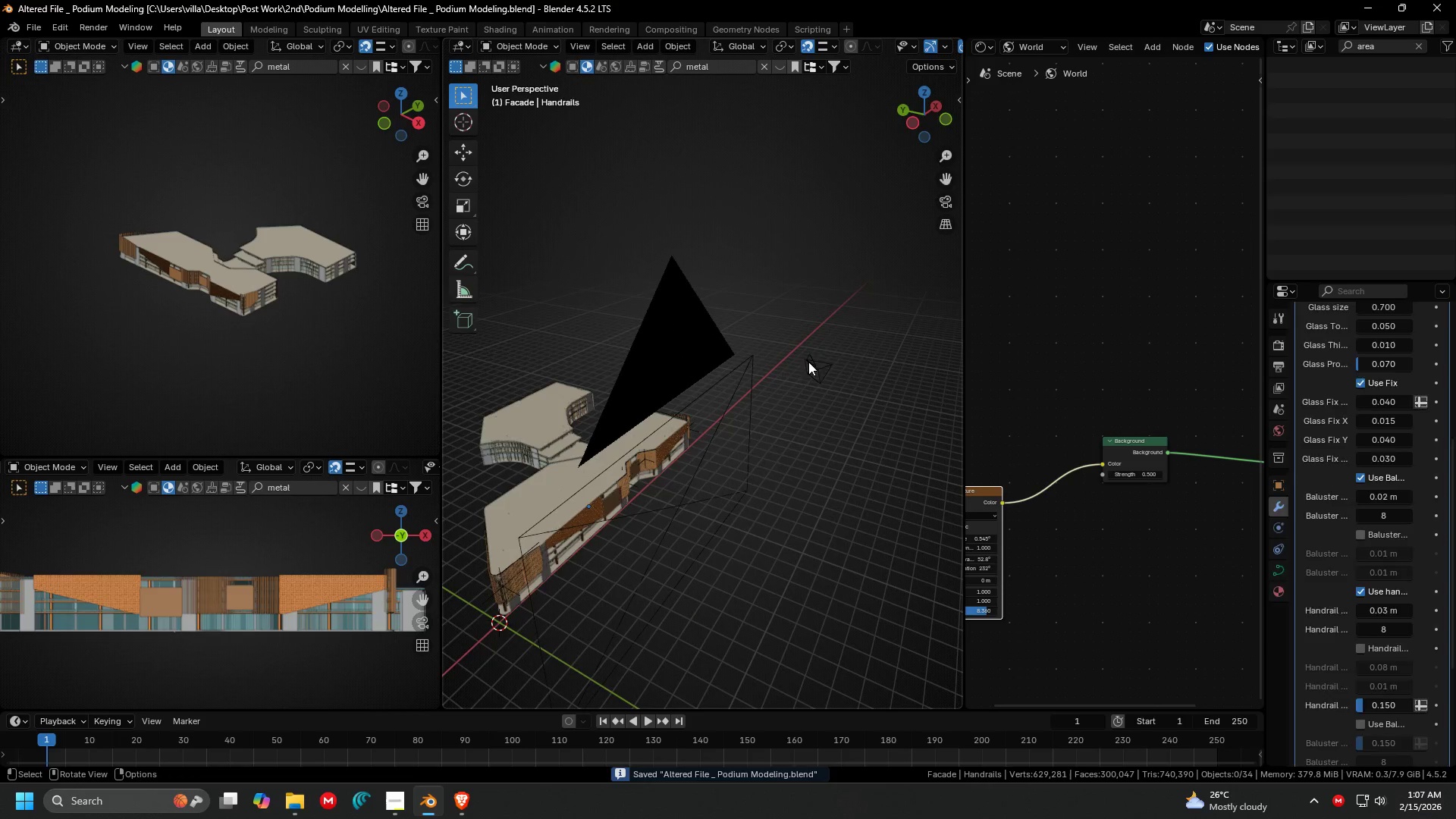 
right_click([808, 362])
 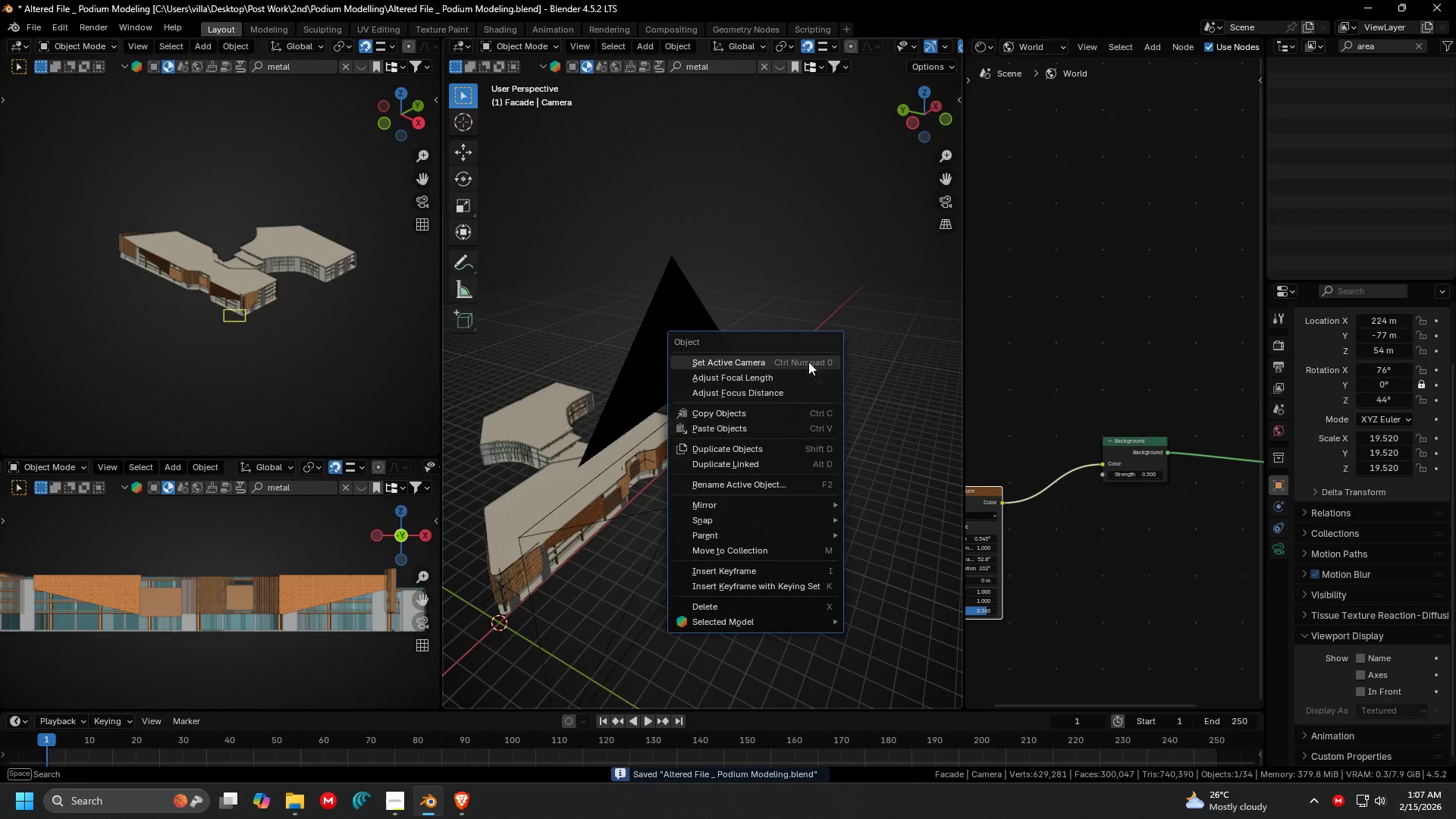 
left_click([808, 362])
 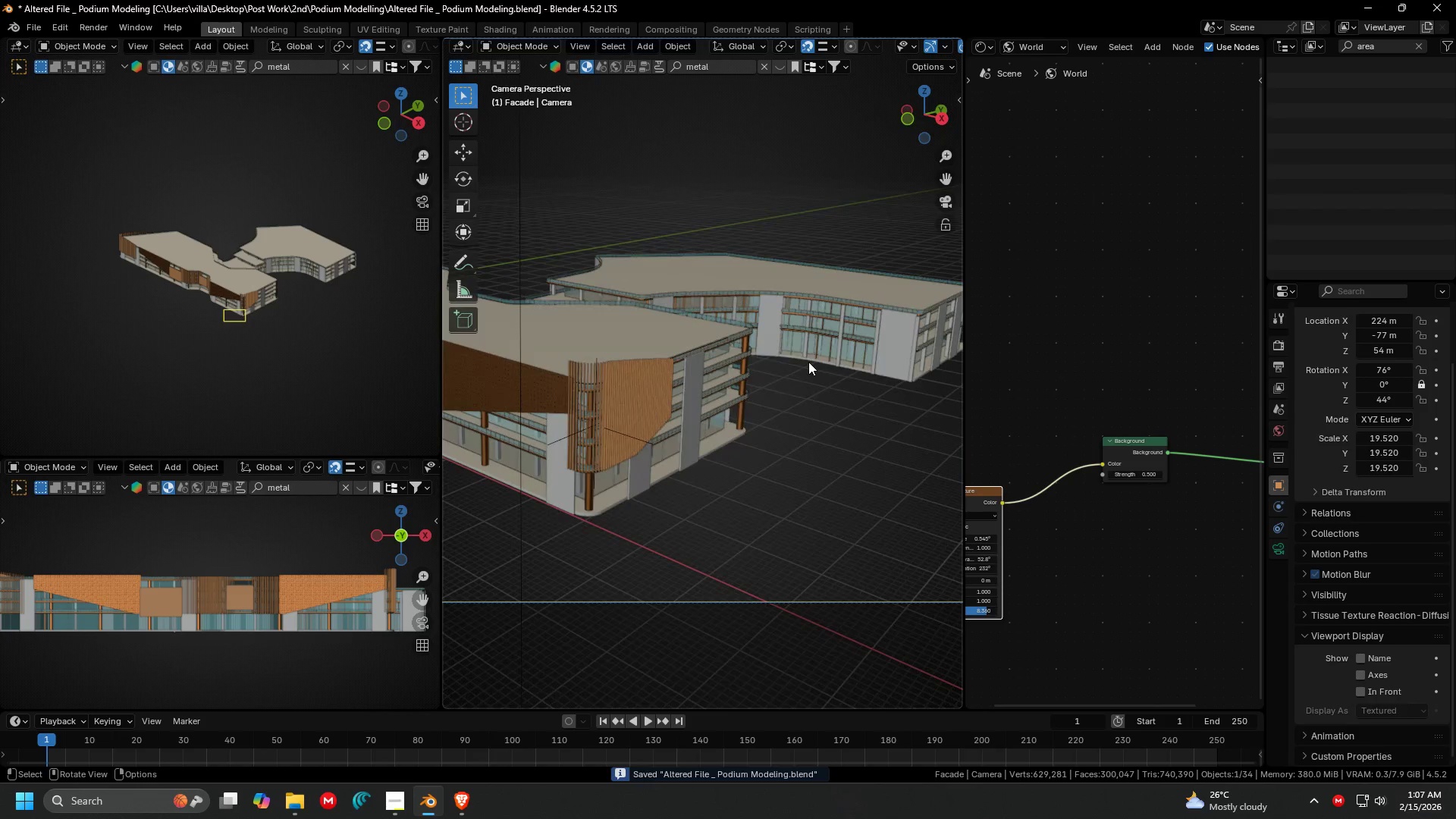 
hold_key(key=ShiftLeft, duration=0.38)
 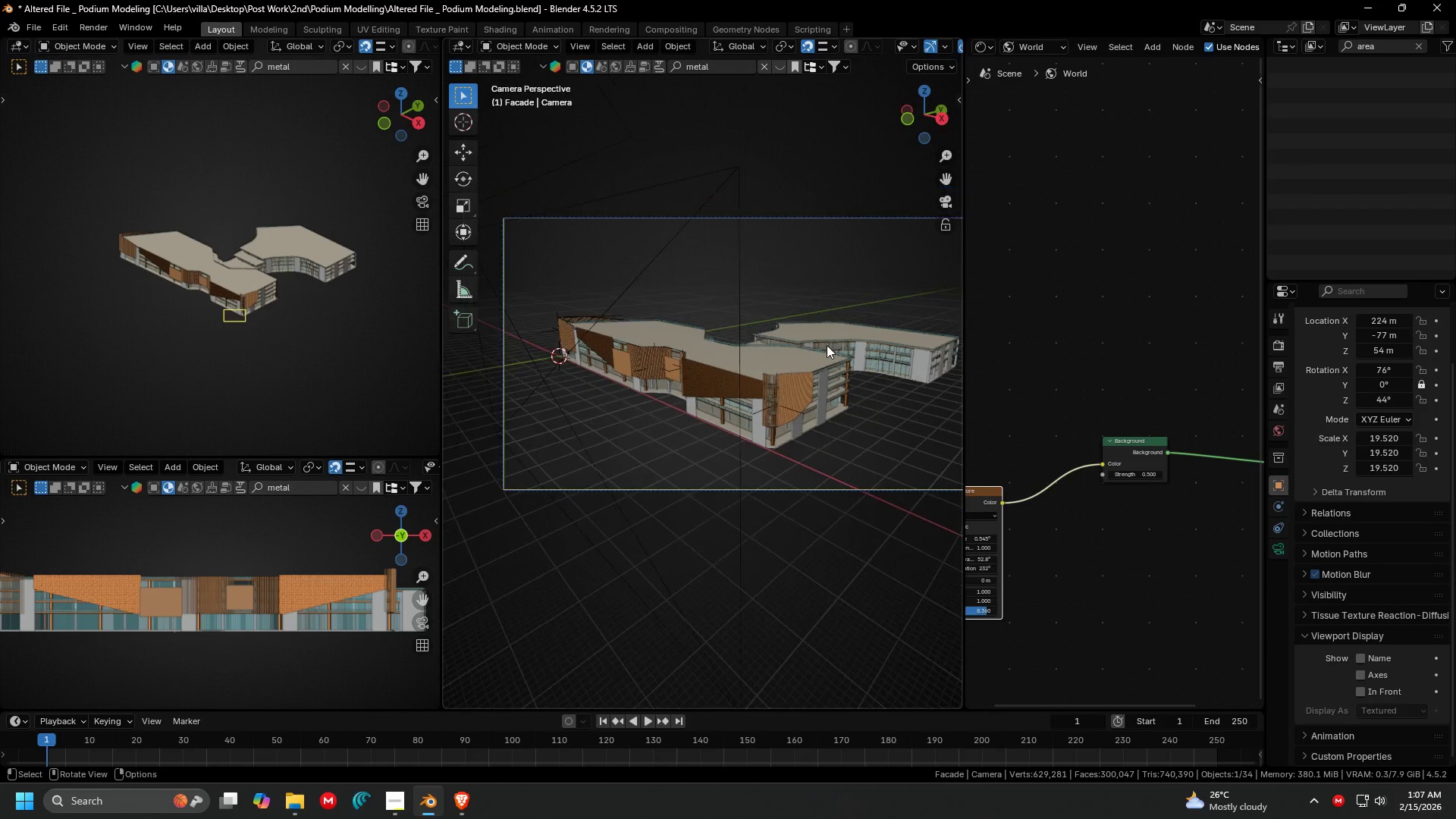 
scroll: coordinate [827, 345], scroll_direction: down, amount: 5.0
 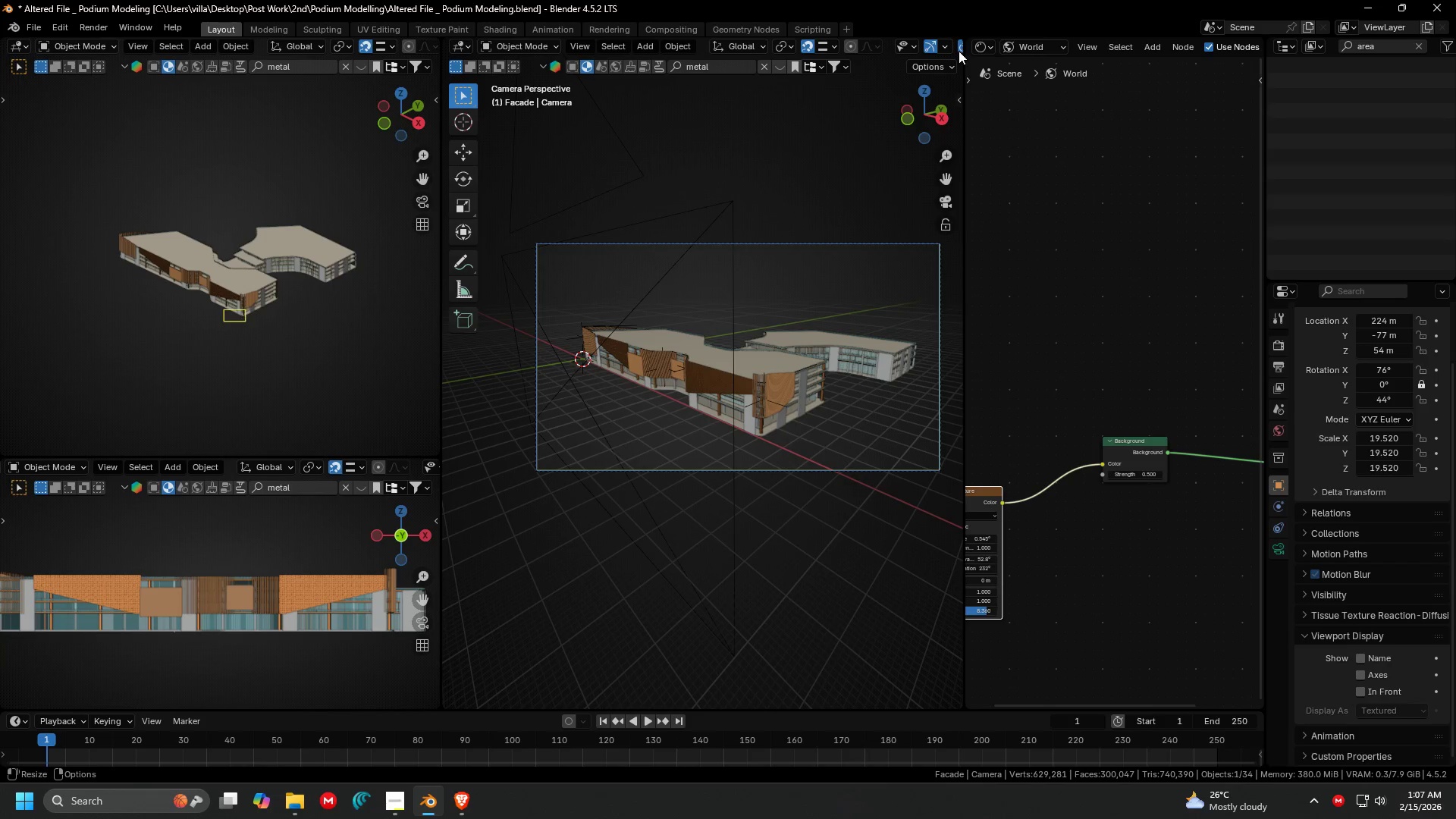 
left_click_drag(start_coordinate=[957, 42], to_coordinate=[977, 43])
 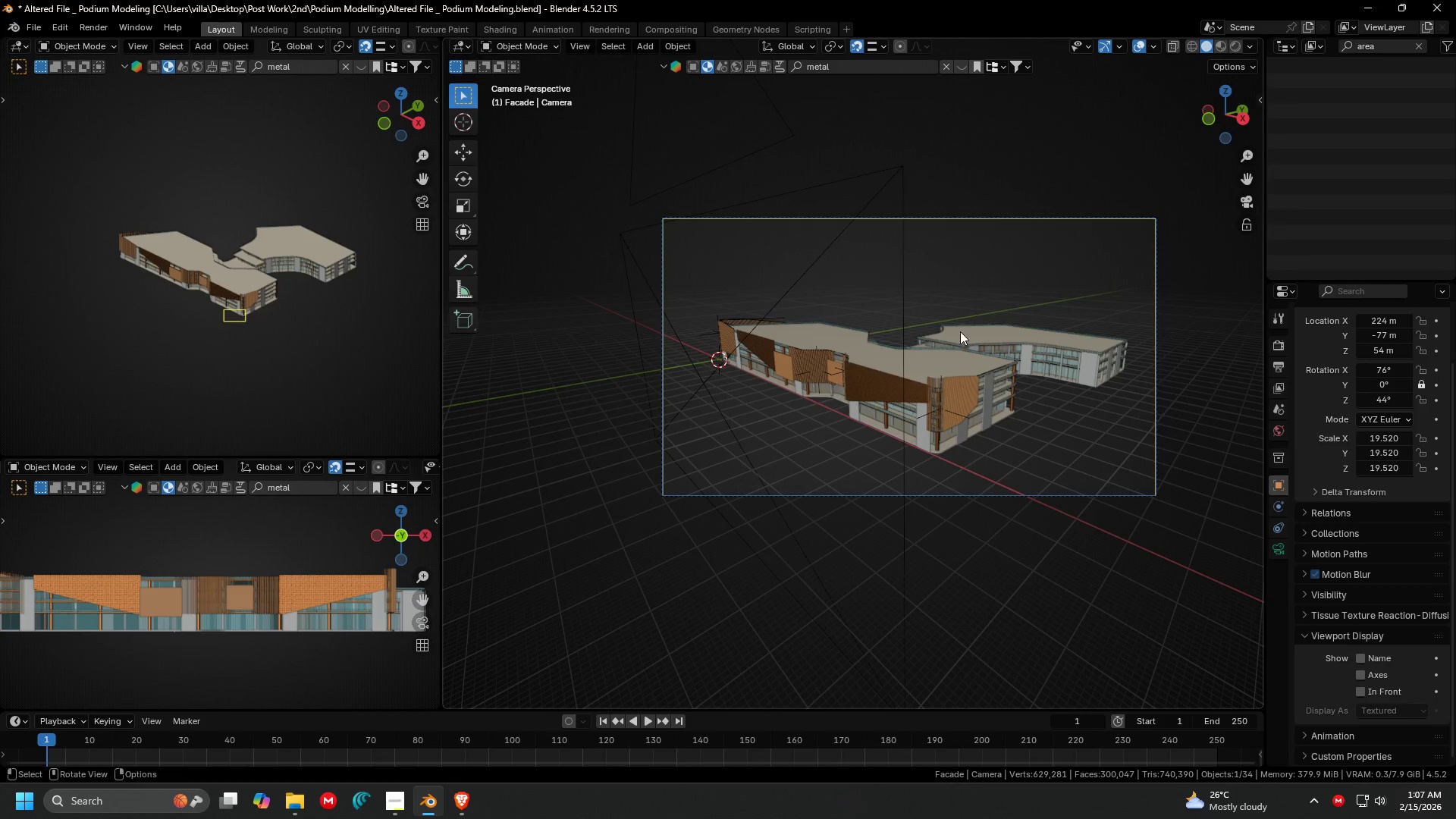 
key(Z)
 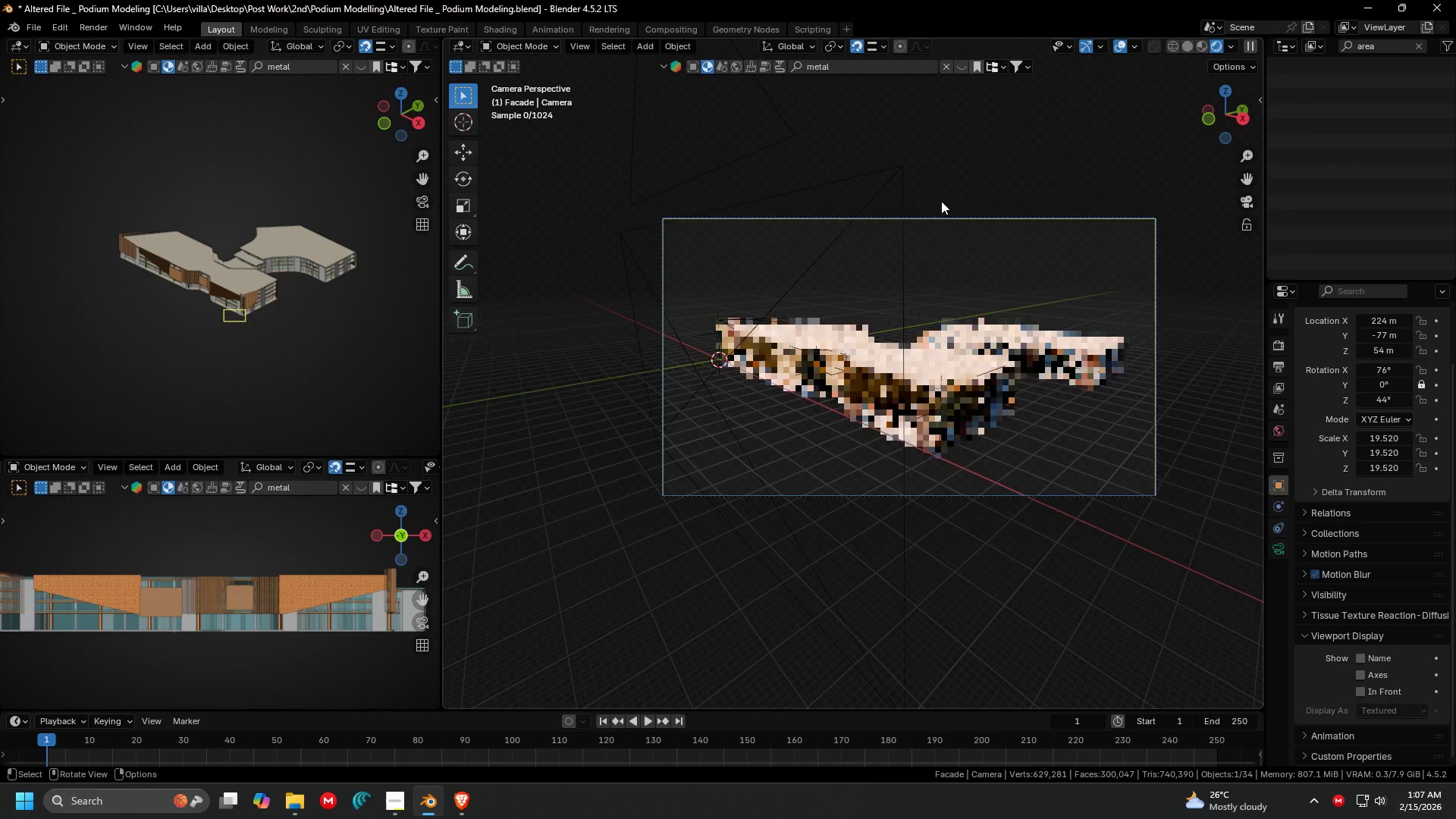 
scroll: coordinate [943, 296], scroll_direction: up, amount: 4.0
 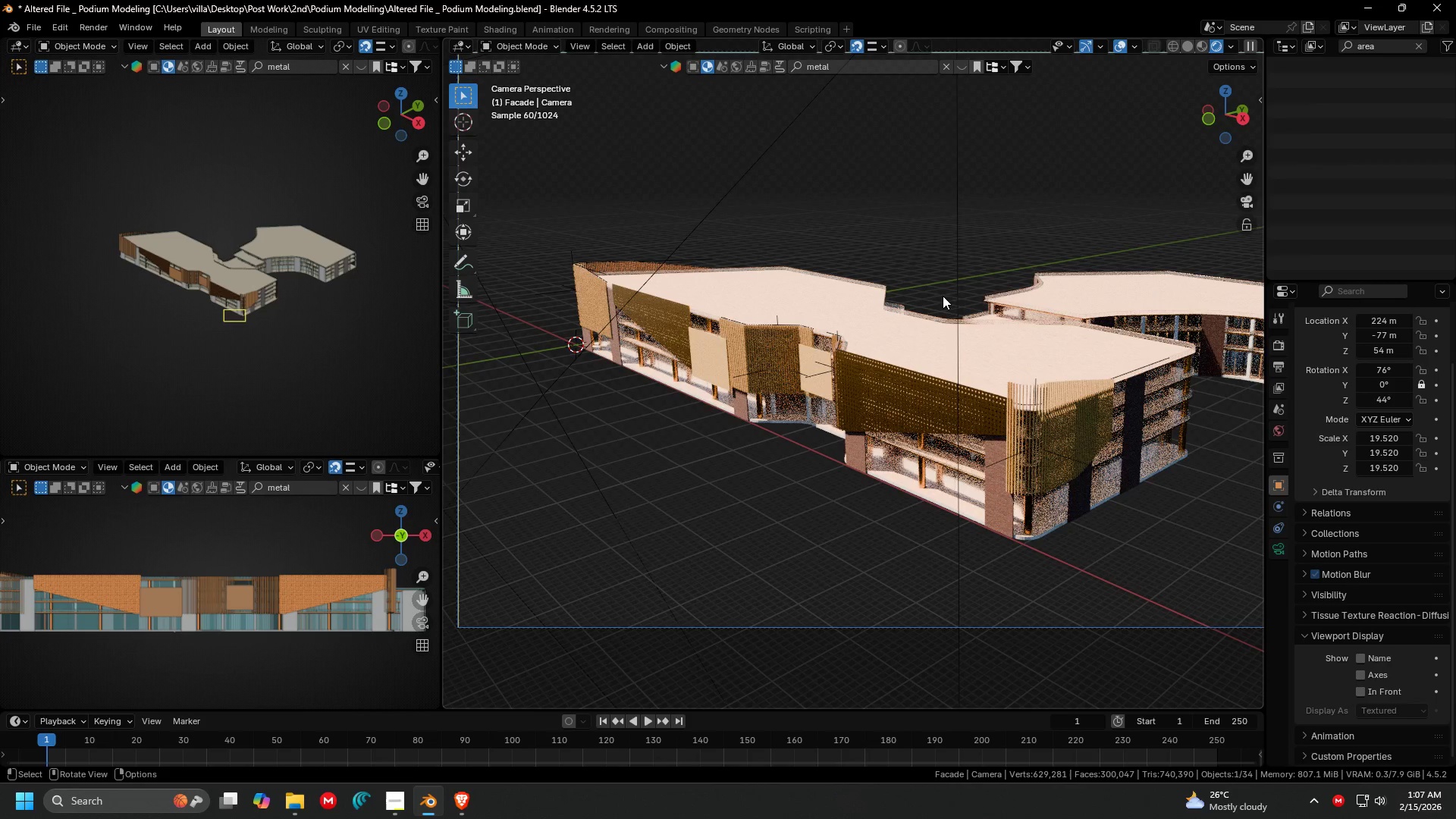 
hold_key(key=ShiftLeft, duration=0.73)
 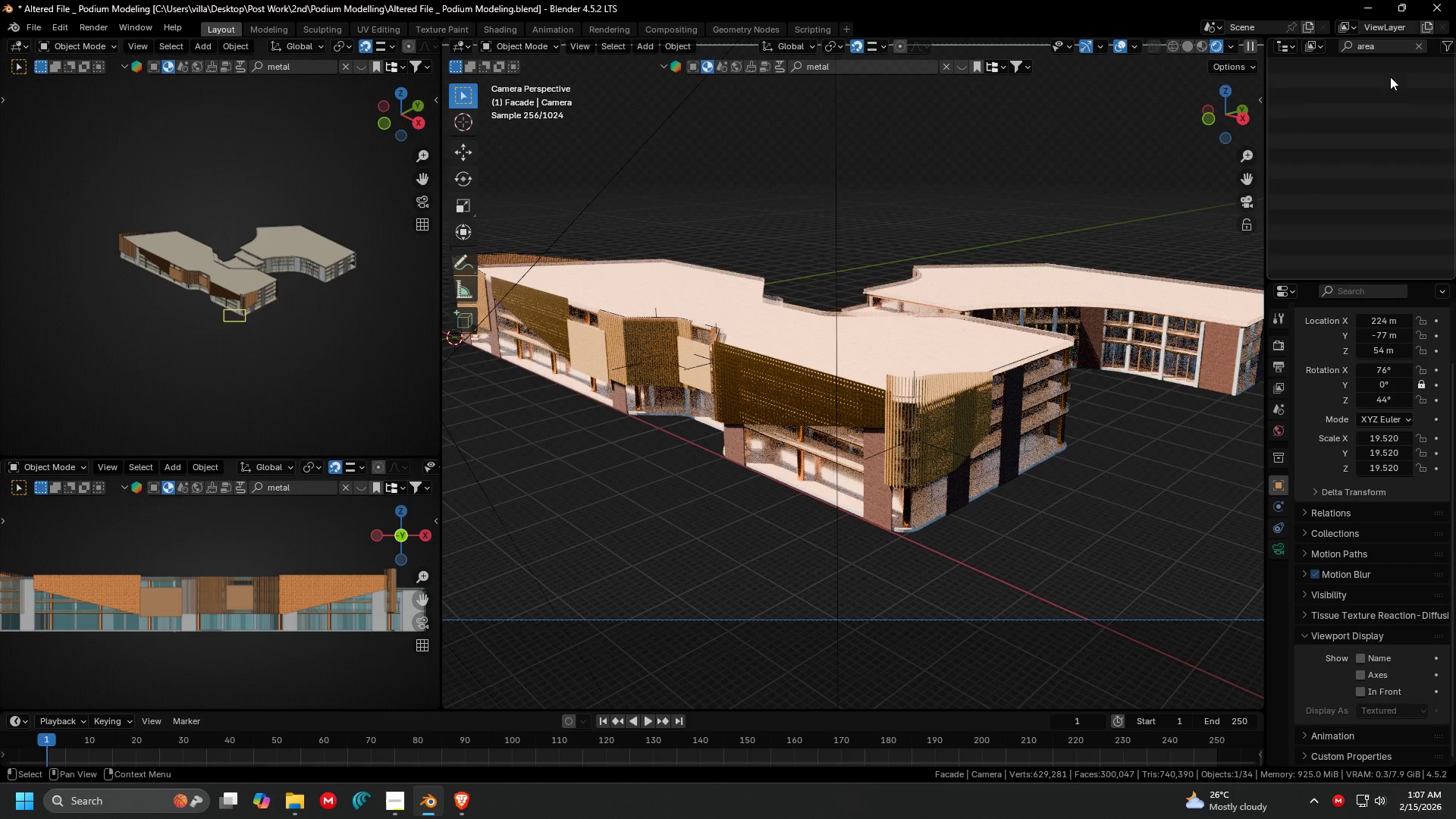 
left_click([1414, 46])
 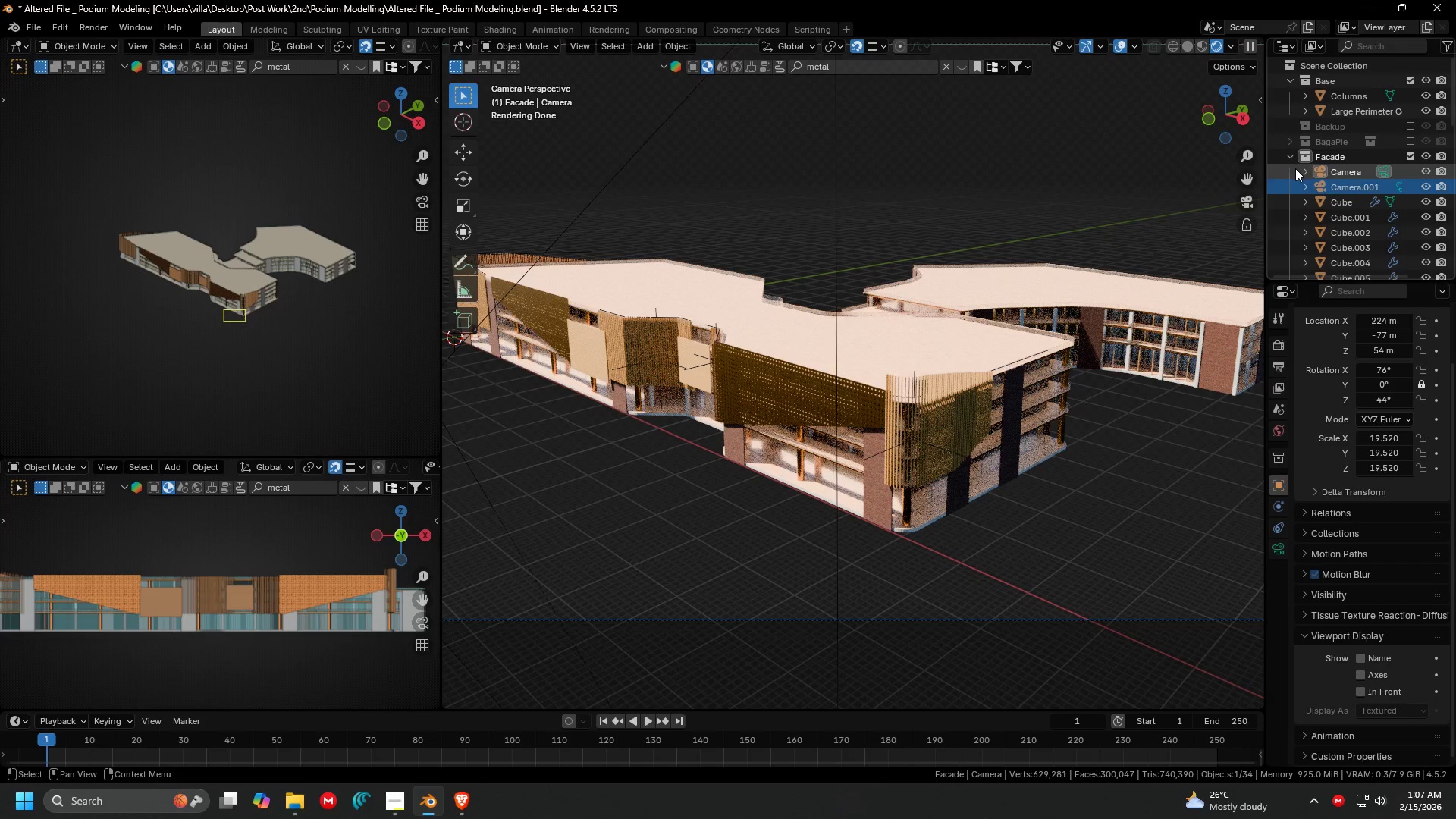 
scroll: coordinate [1348, 182], scroll_direction: down, amount: 3.0
 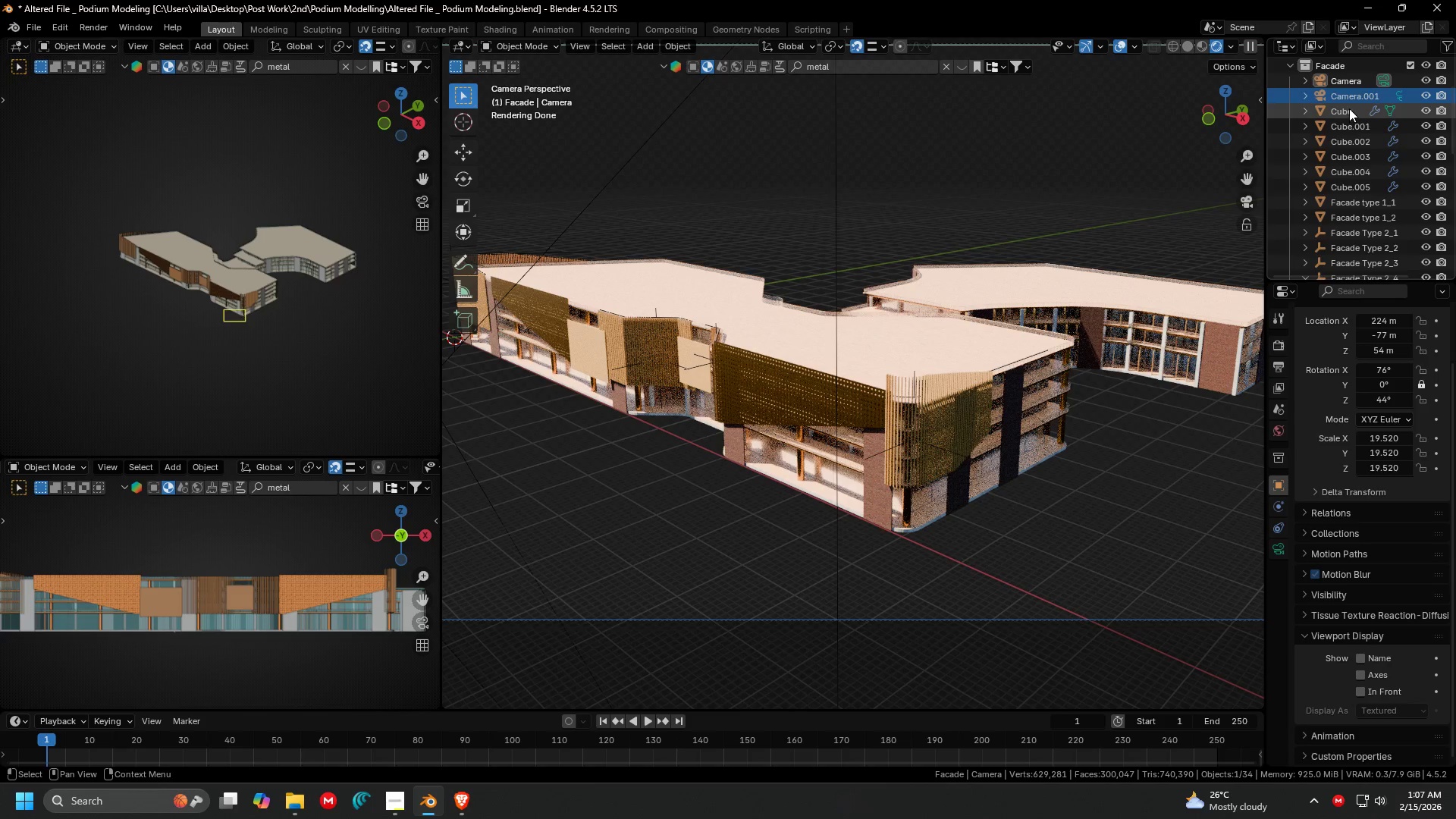 
left_click([1349, 108])
 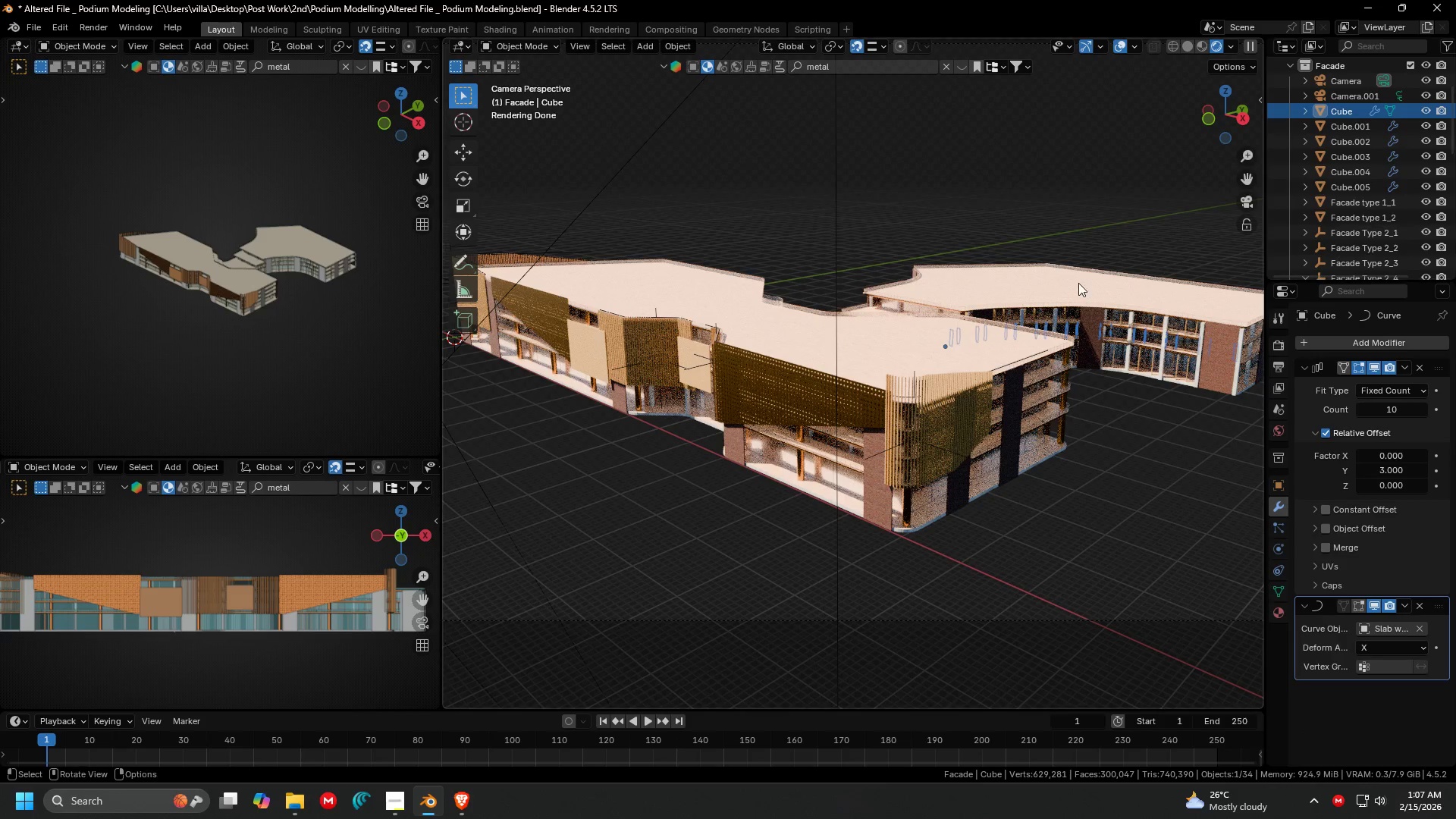 
hold_key(key=ShiftLeft, duration=0.31)
 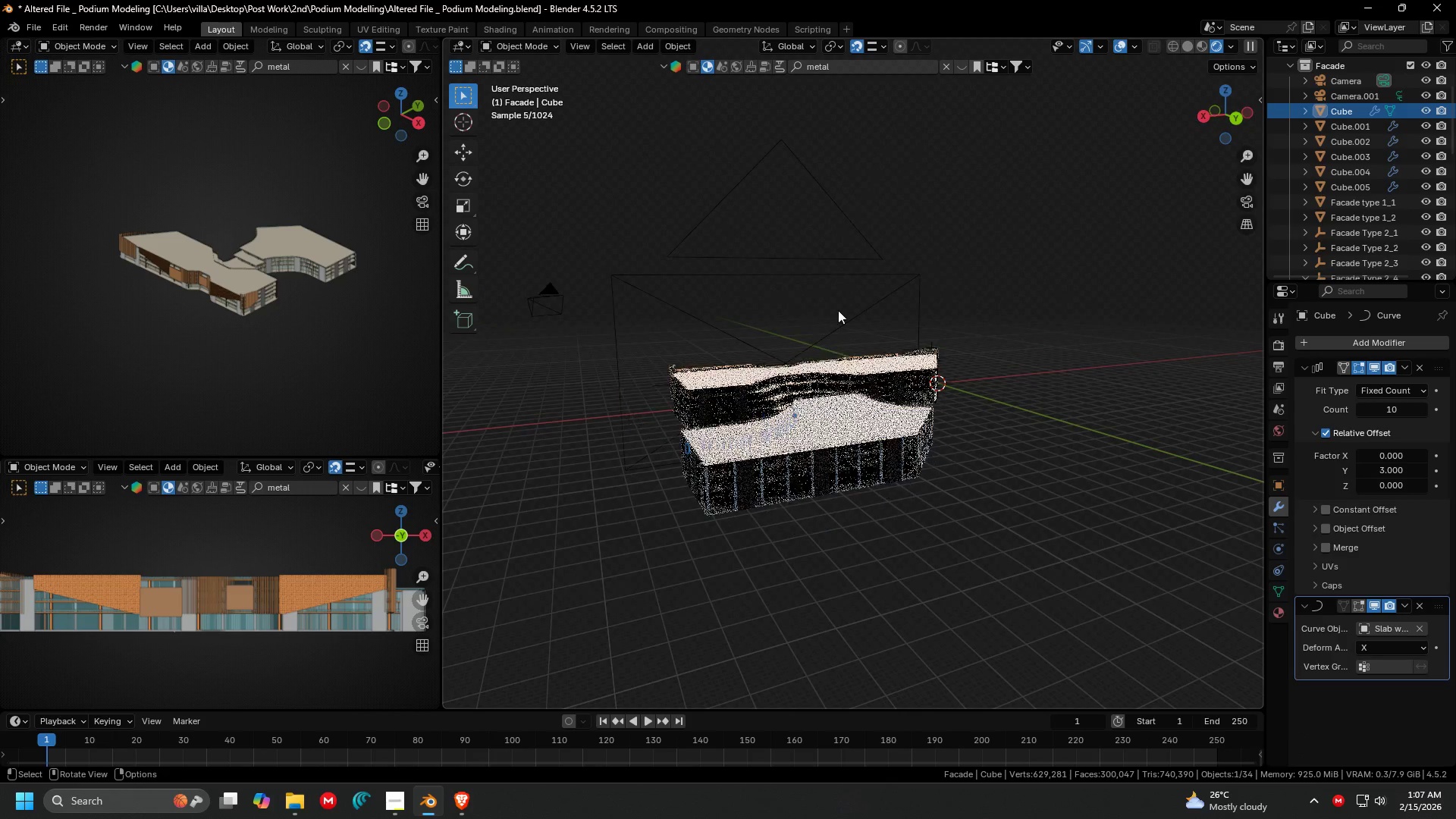 
scroll: coordinate [1058, 307], scroll_direction: down, amount: 5.0
 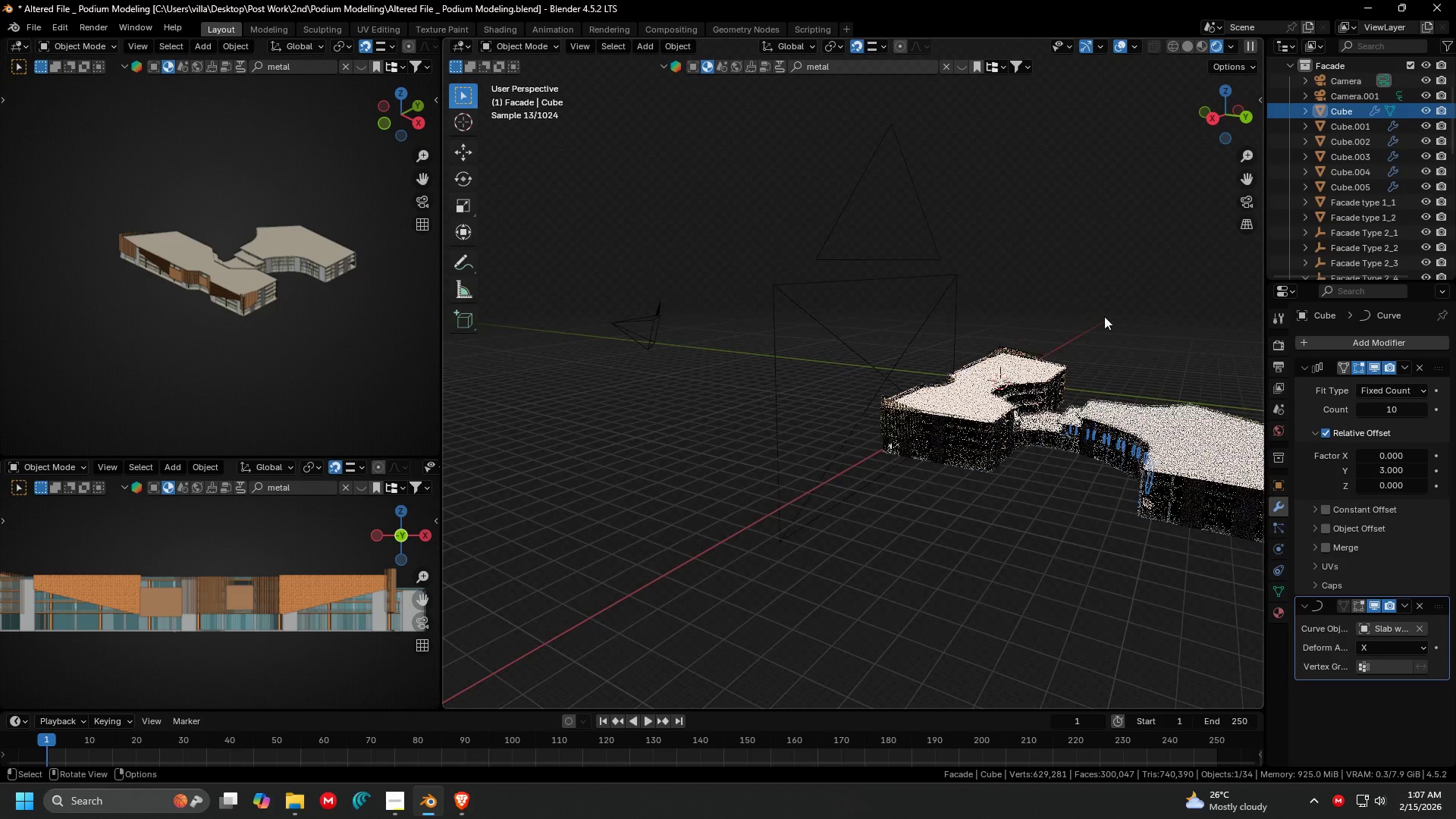 
key(Shift+ShiftLeft)
 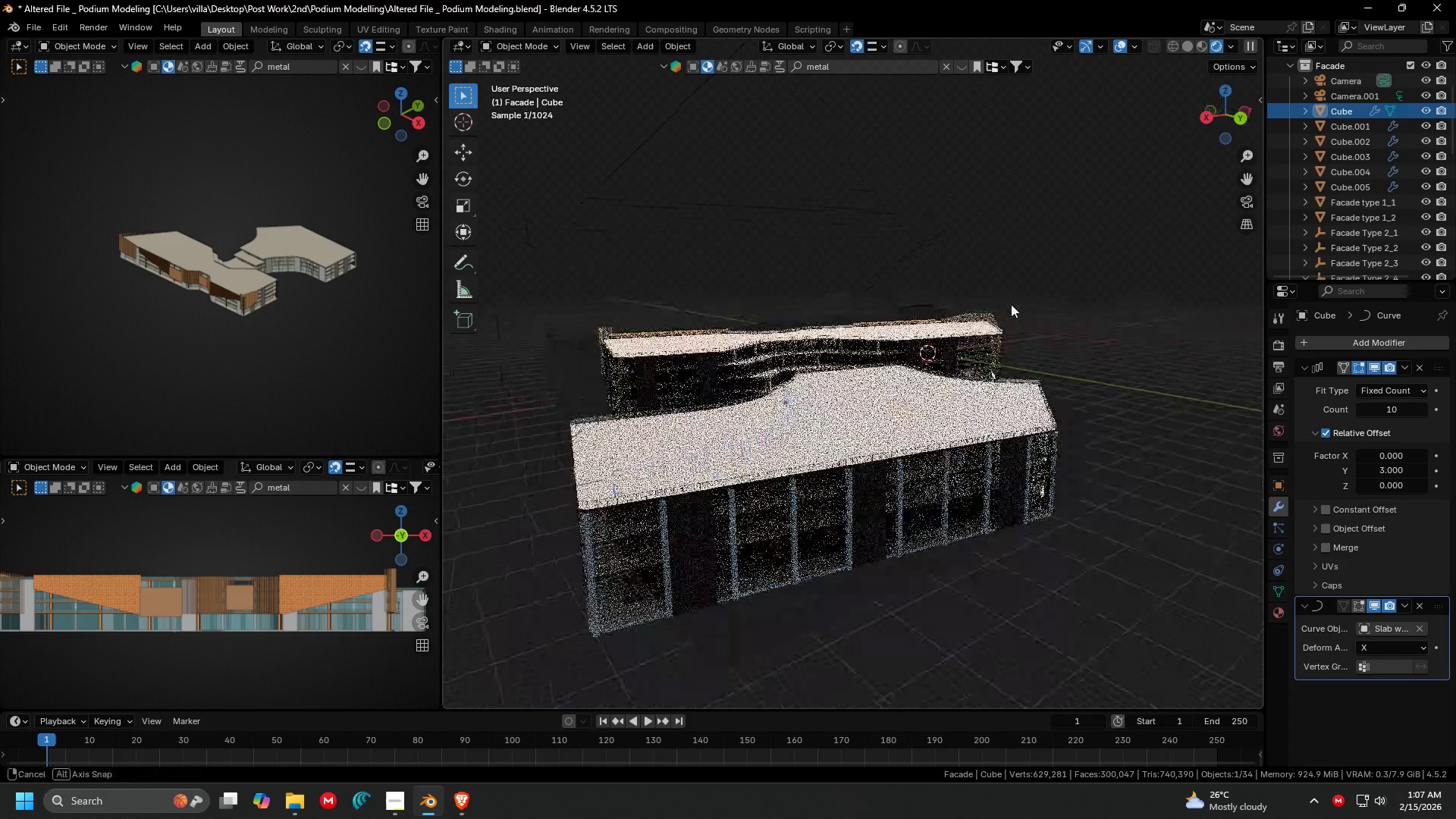 
scroll: coordinate [909, 328], scroll_direction: up, amount: 3.0
 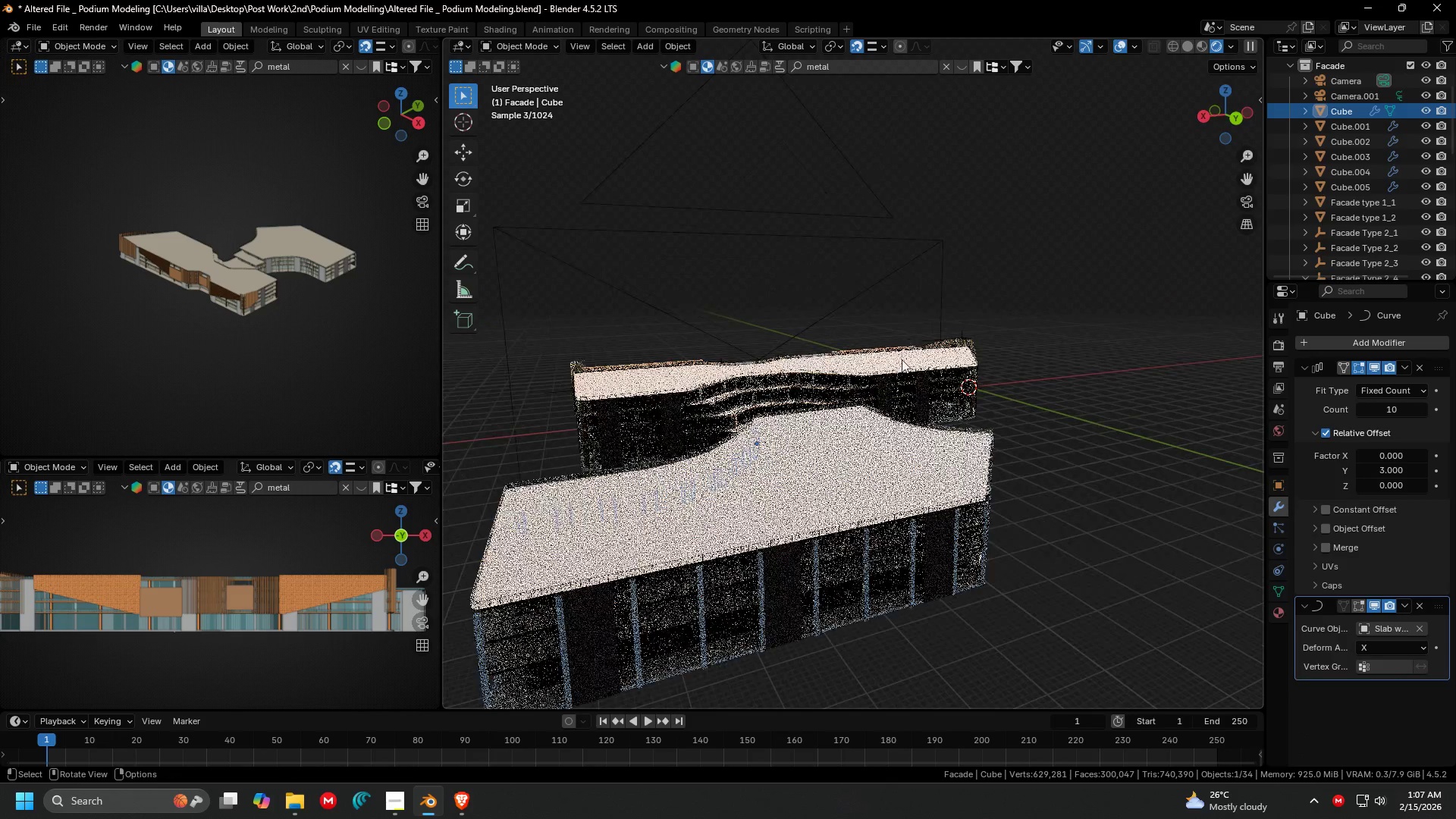 
key(Shift+ShiftLeft)
 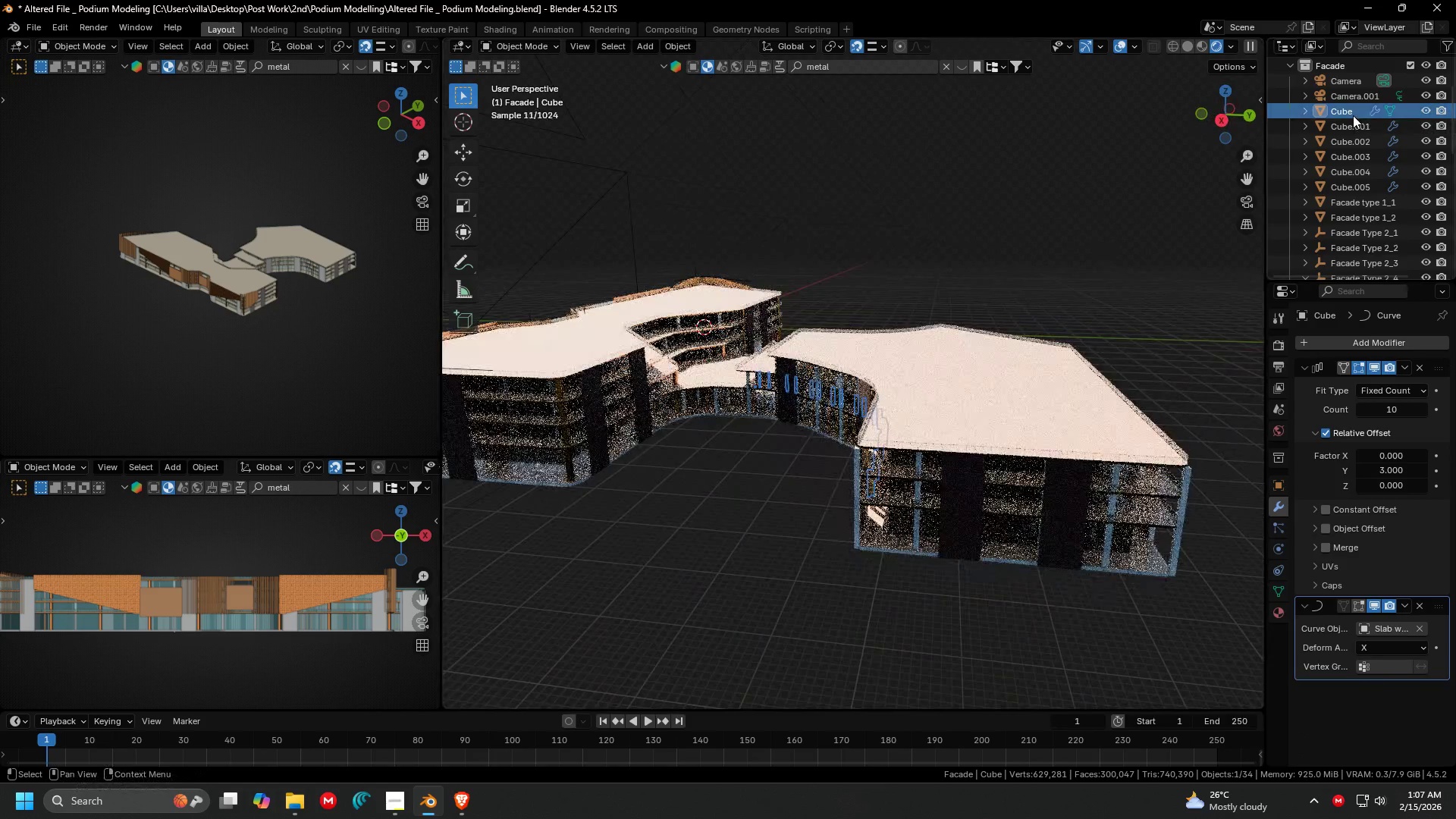 
scroll: coordinate [1036, 302], scroll_direction: up, amount: 1.0
 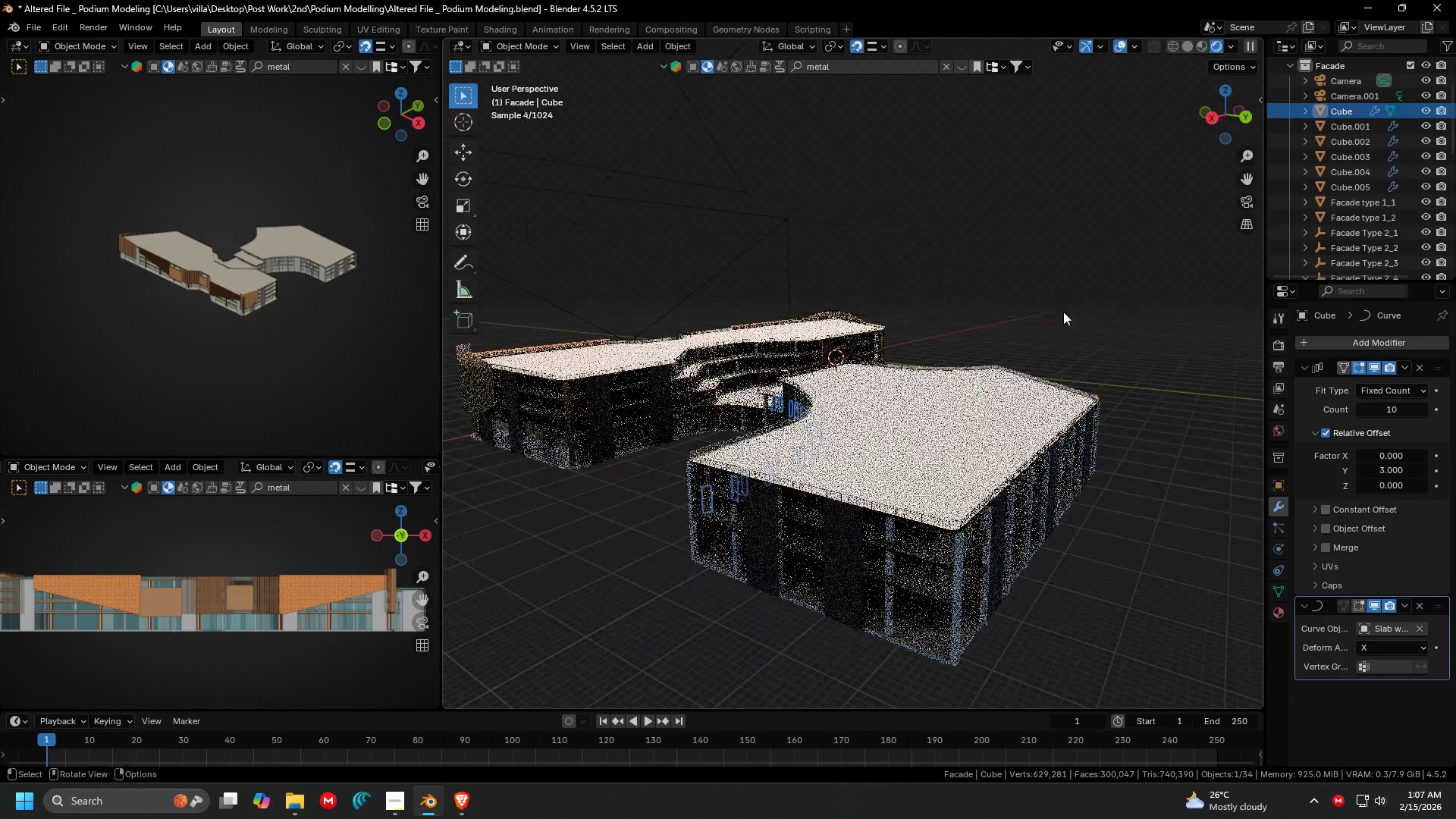 
double_click([1353, 115])
 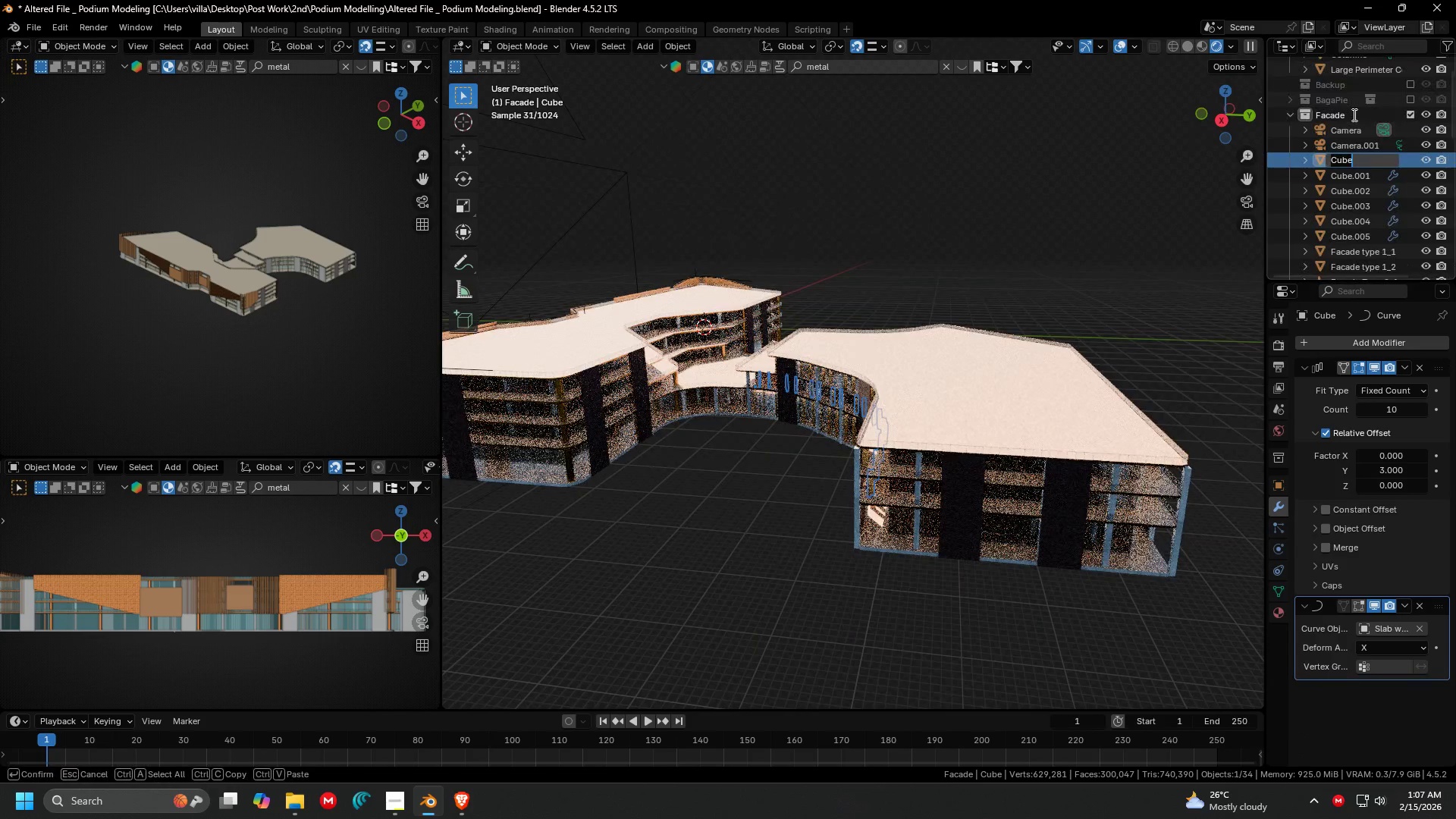 
type(Vertical Fina)
key(Backspace)
type(s)
 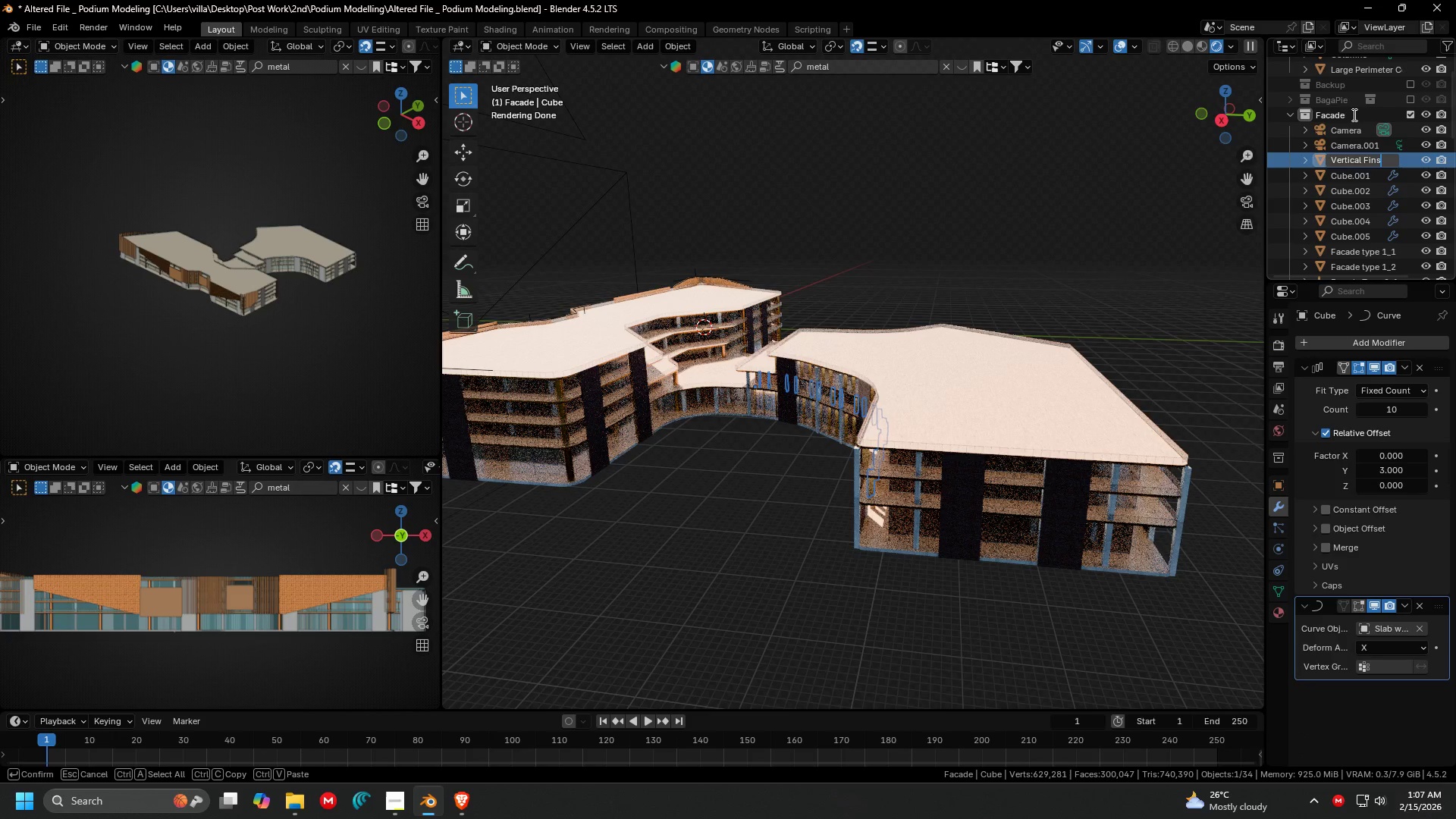 
key(Control+ControlLeft)
 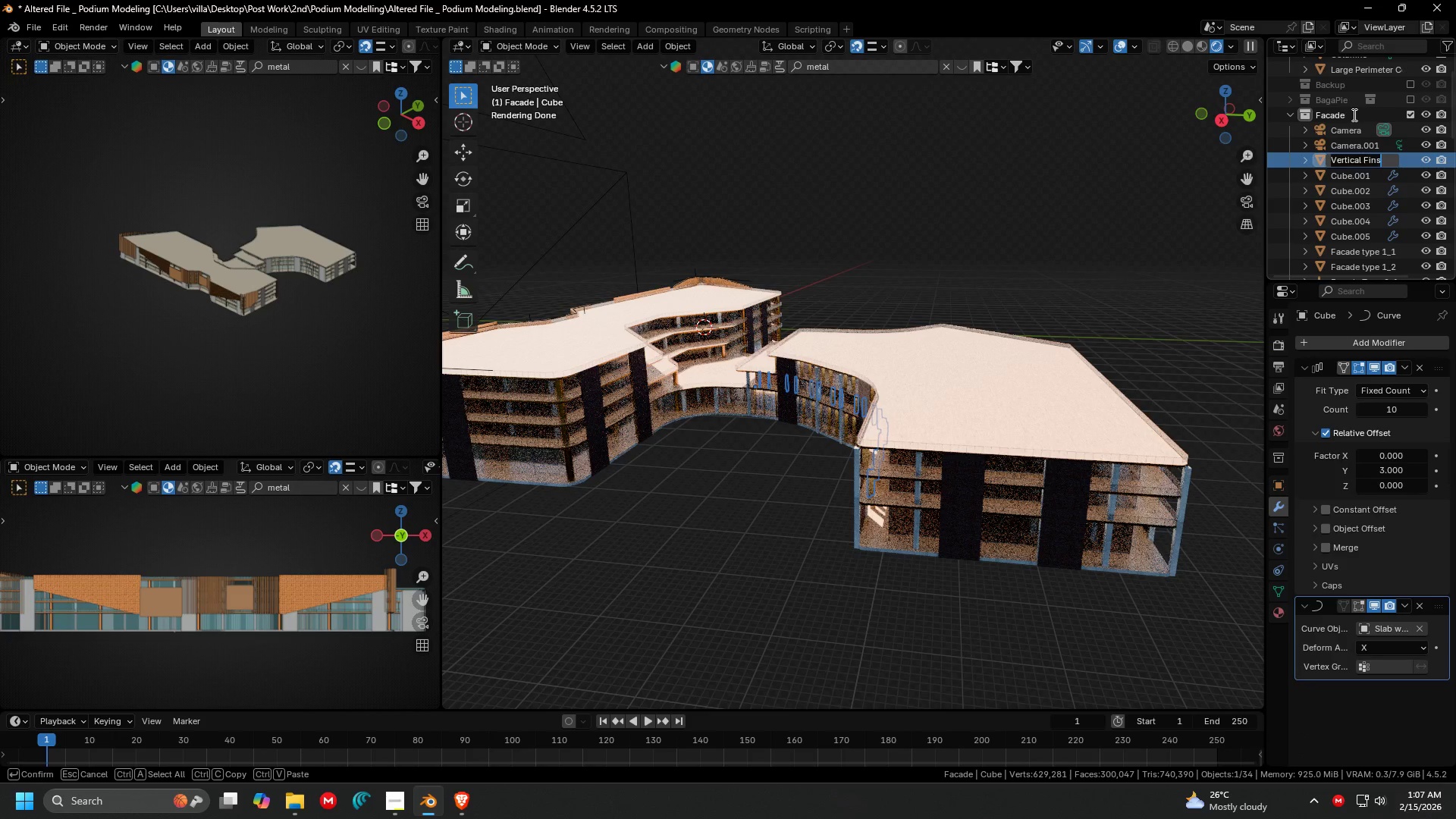 
key(Control+A)
 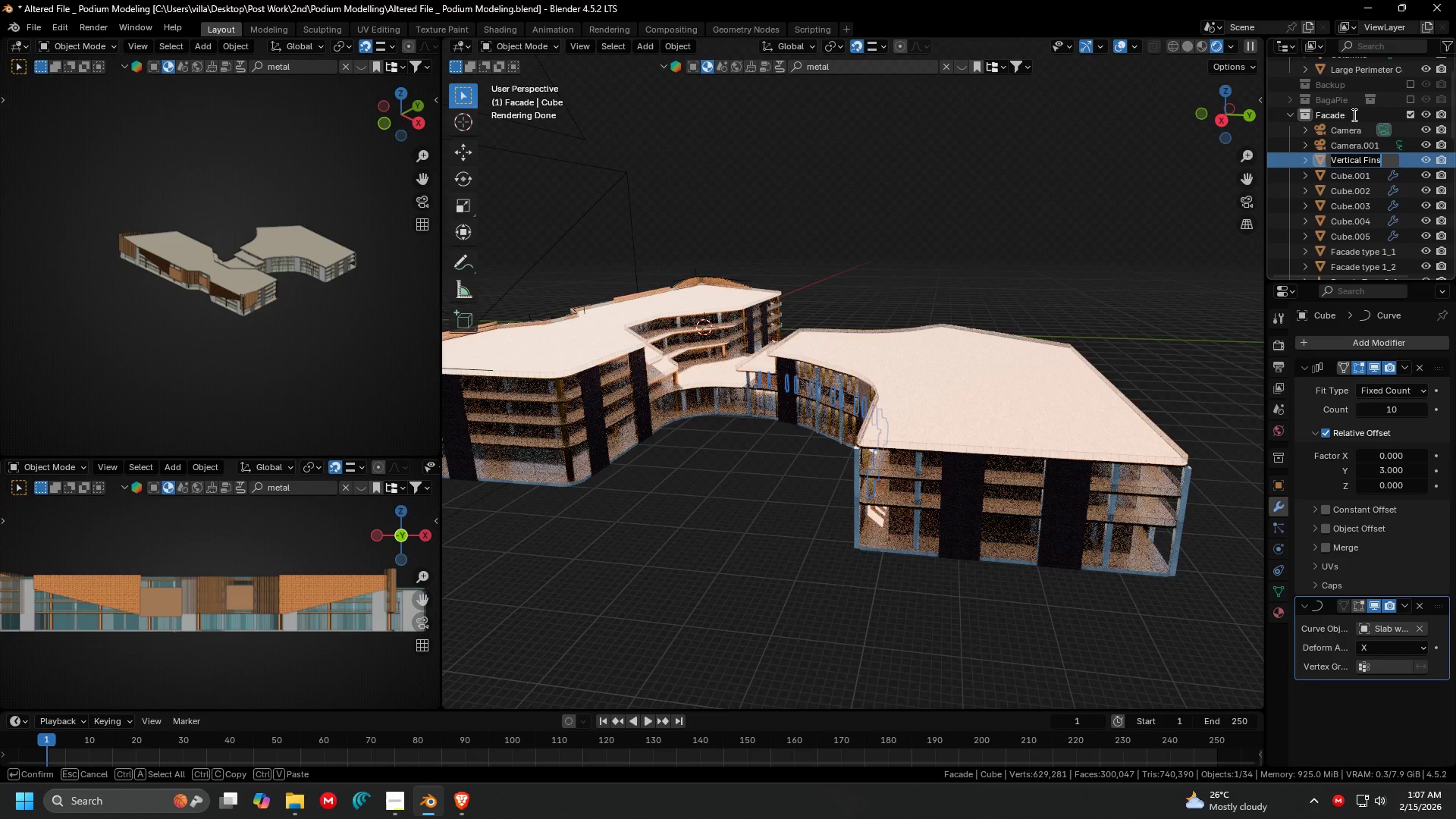 
key(Control+C)
 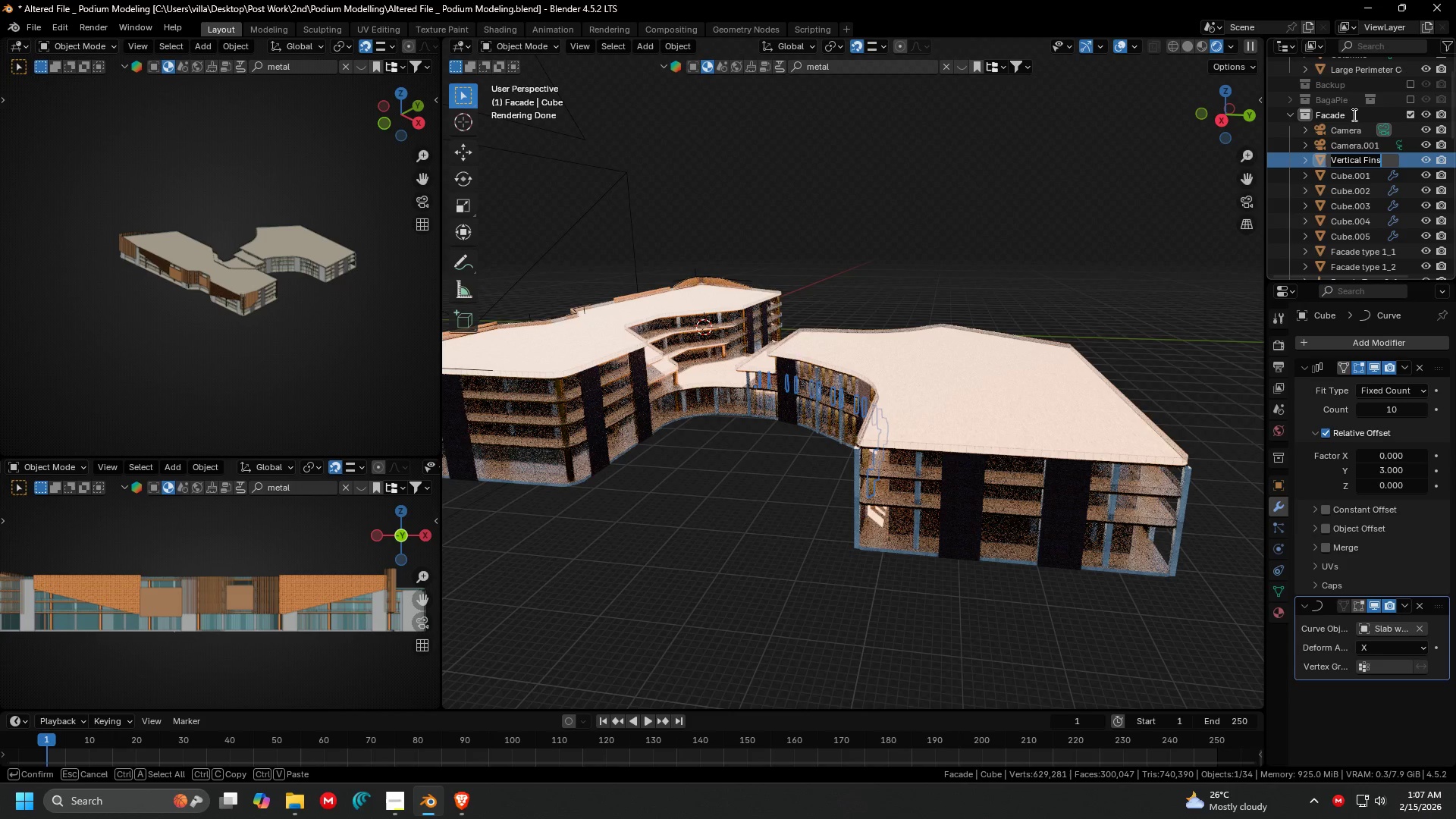 
key(Control+C)
 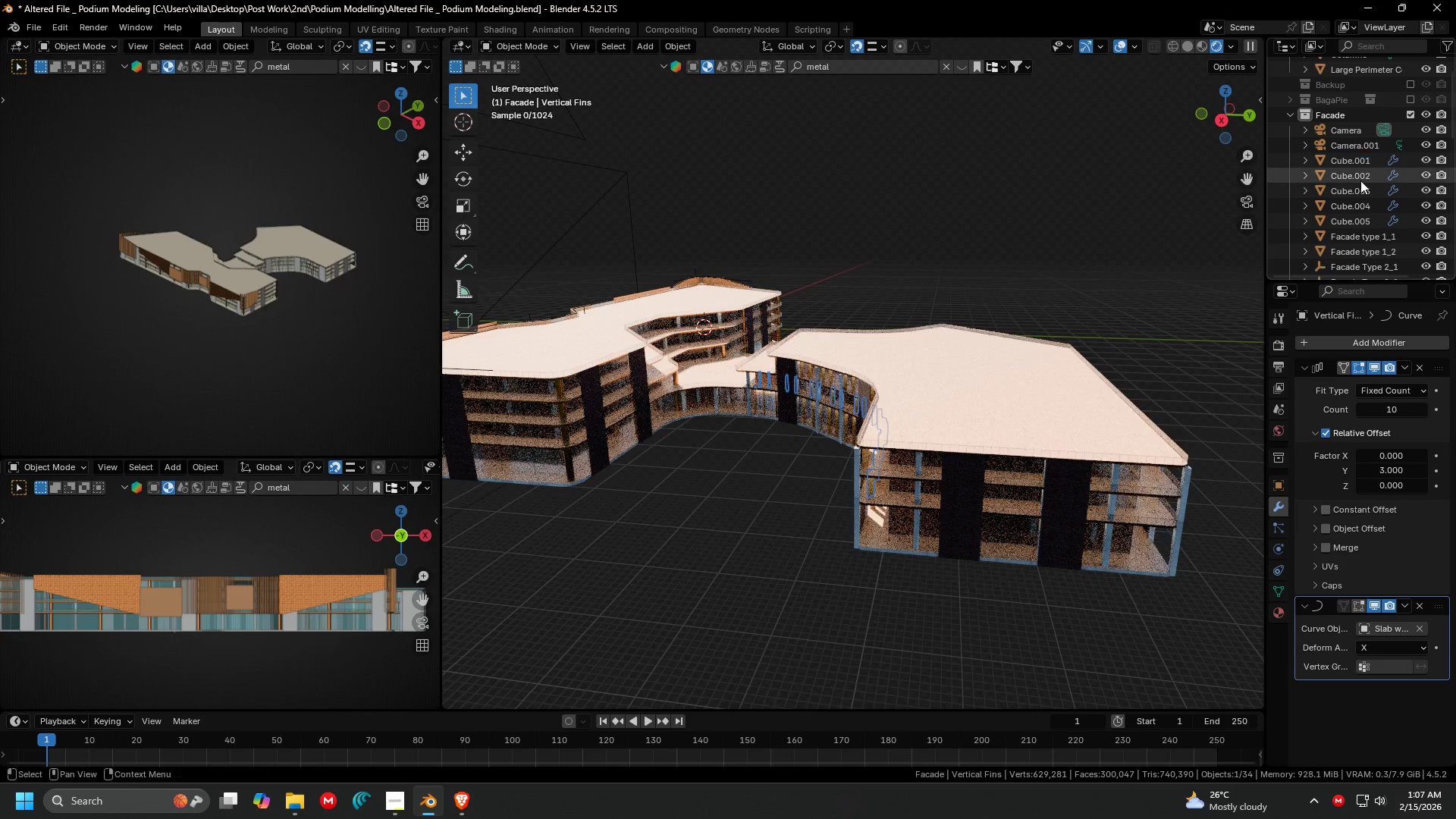 
double_click([1360, 180])
 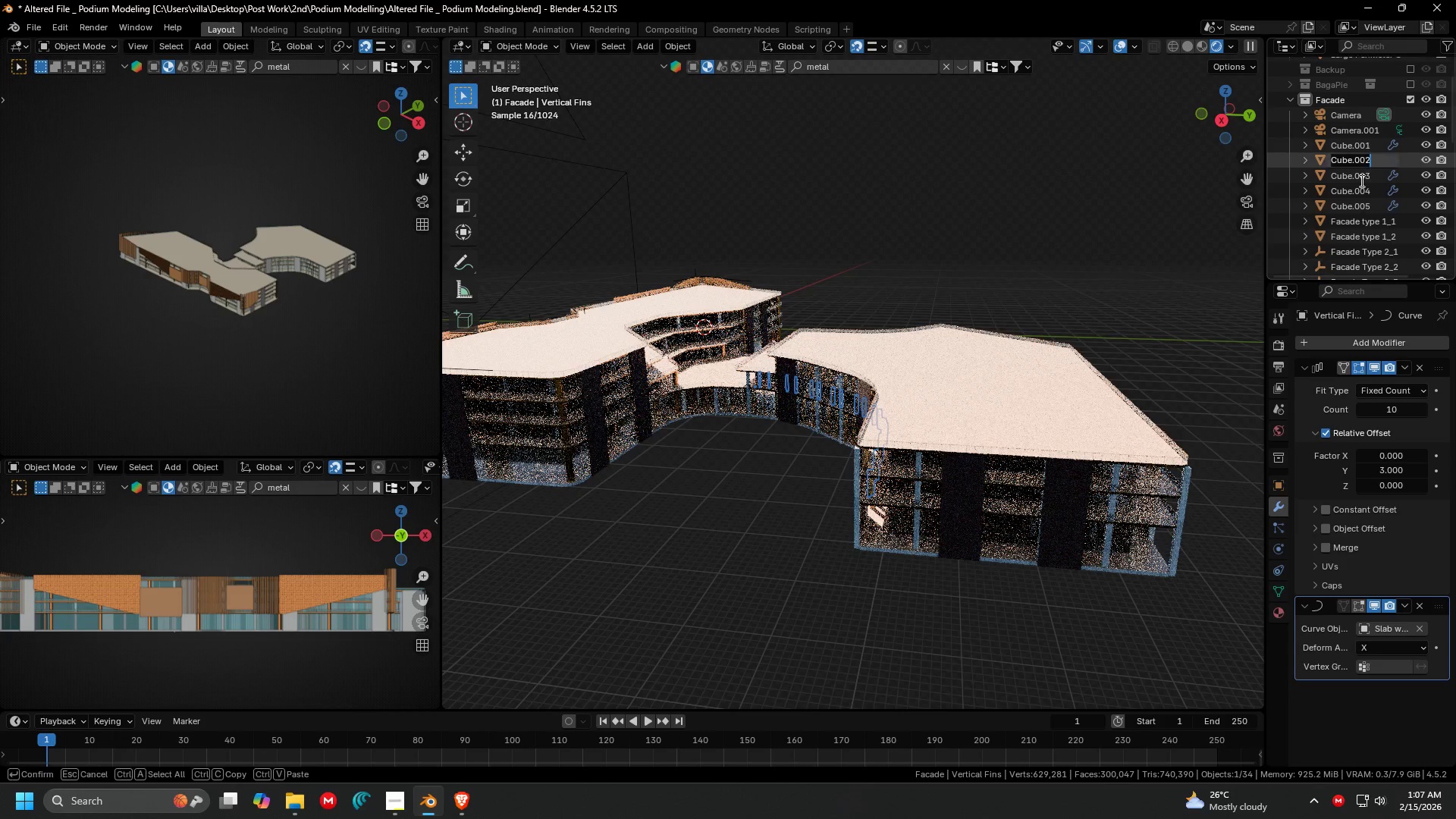 
triple_click([1360, 180])
 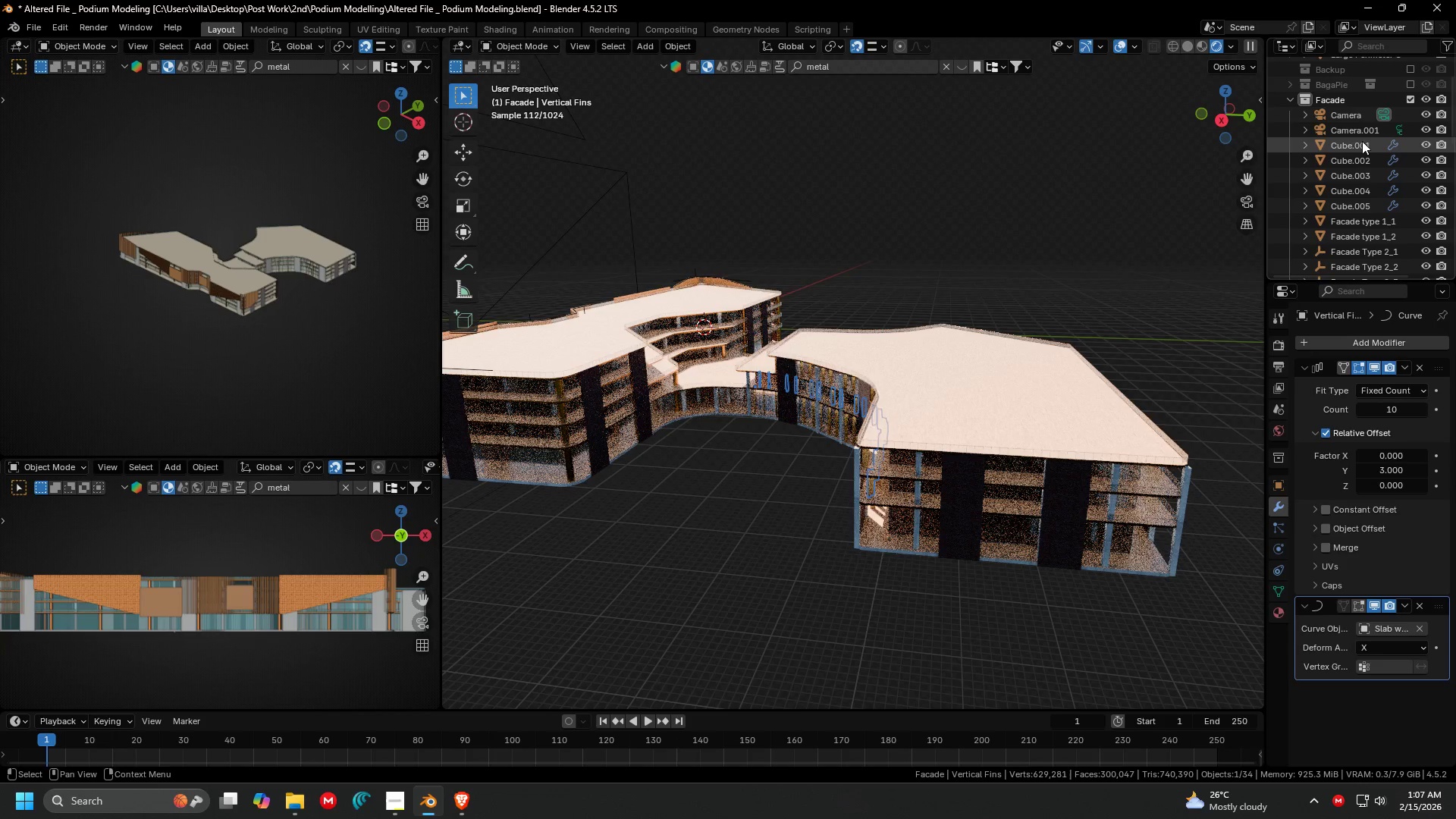 
double_click([1362, 145])
 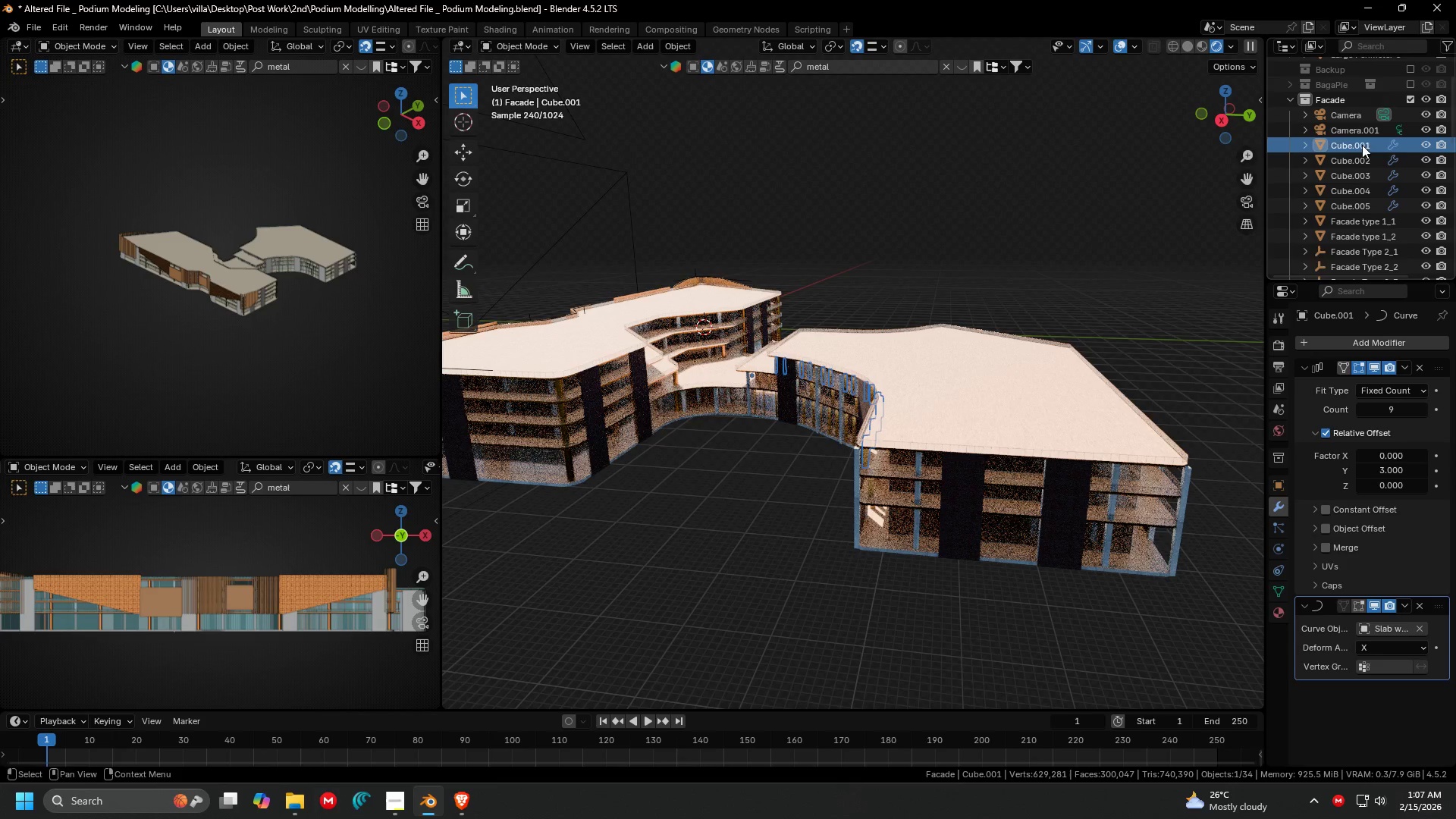 
triple_click([1362, 145])
 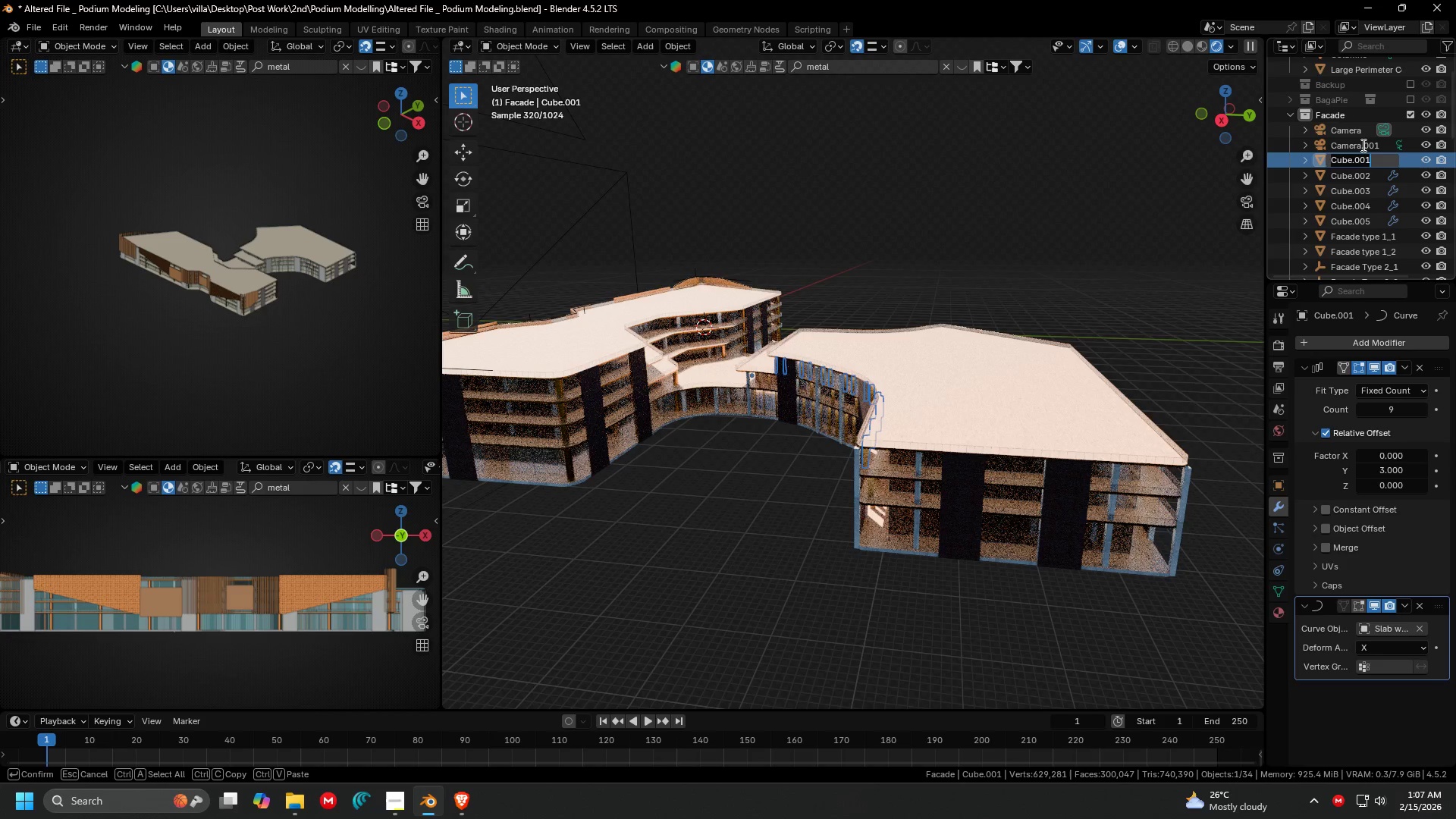 
key(Control+ControlLeft)
 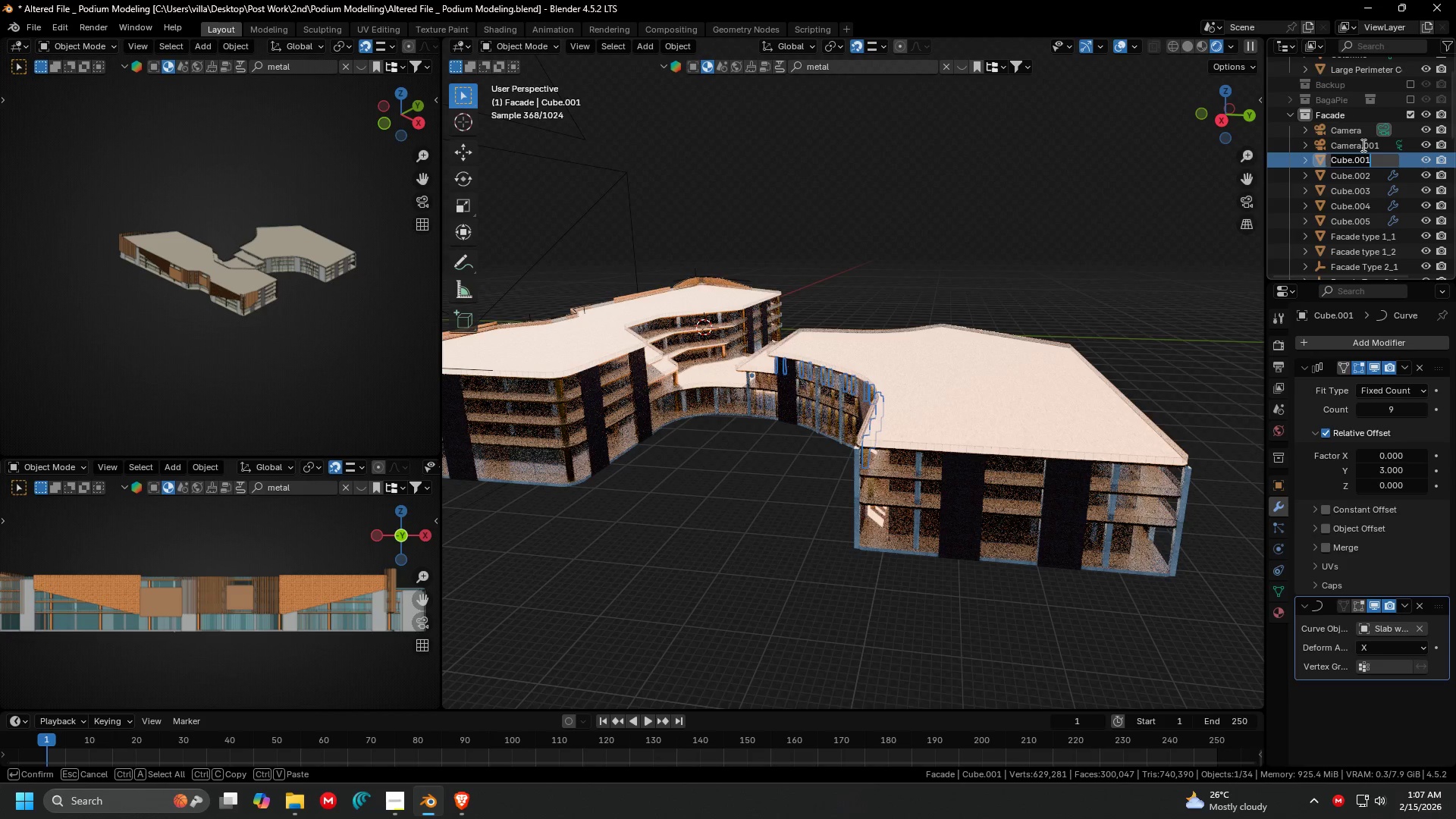 
key(Control+V)
 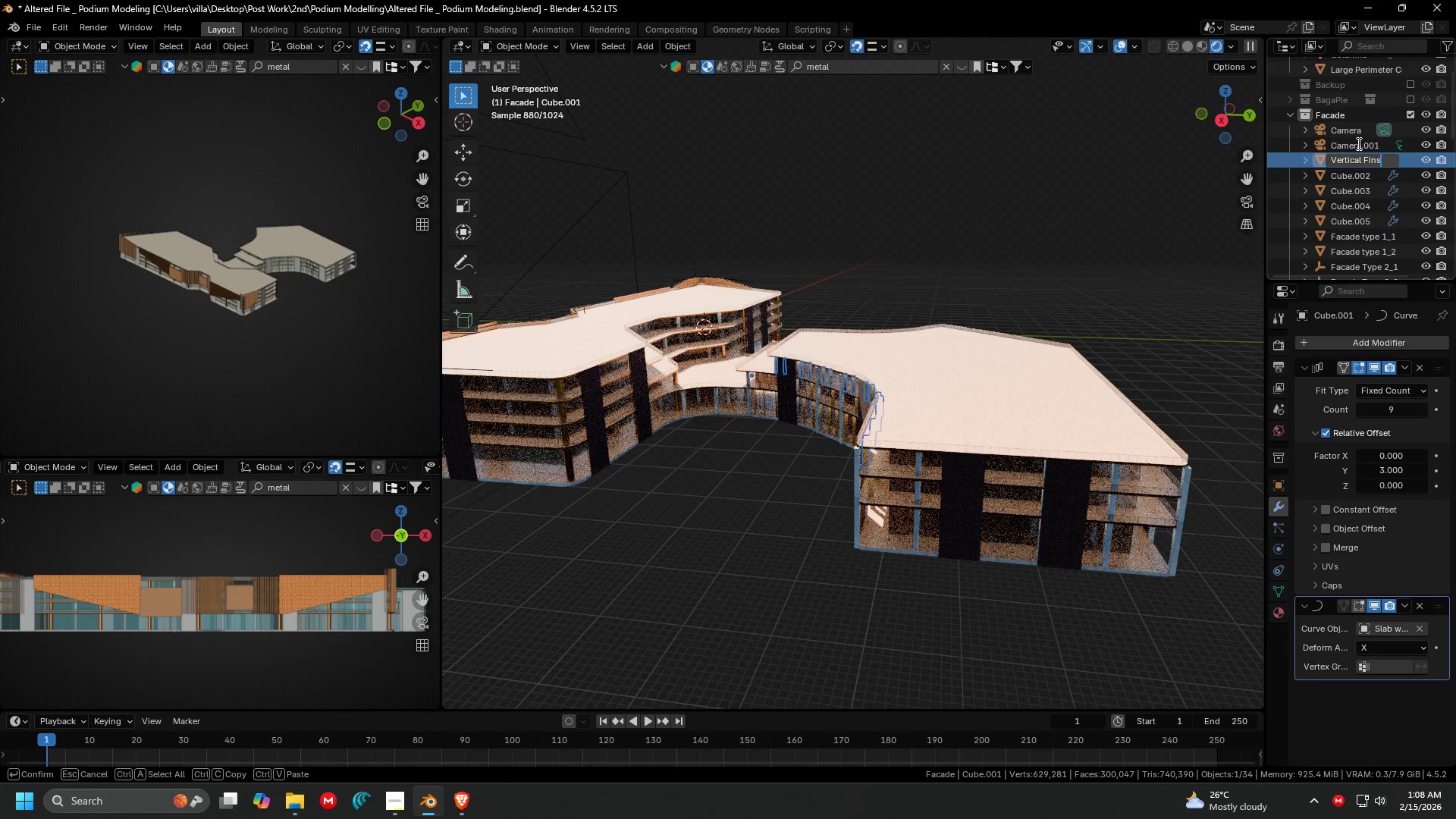 
key(Enter)
 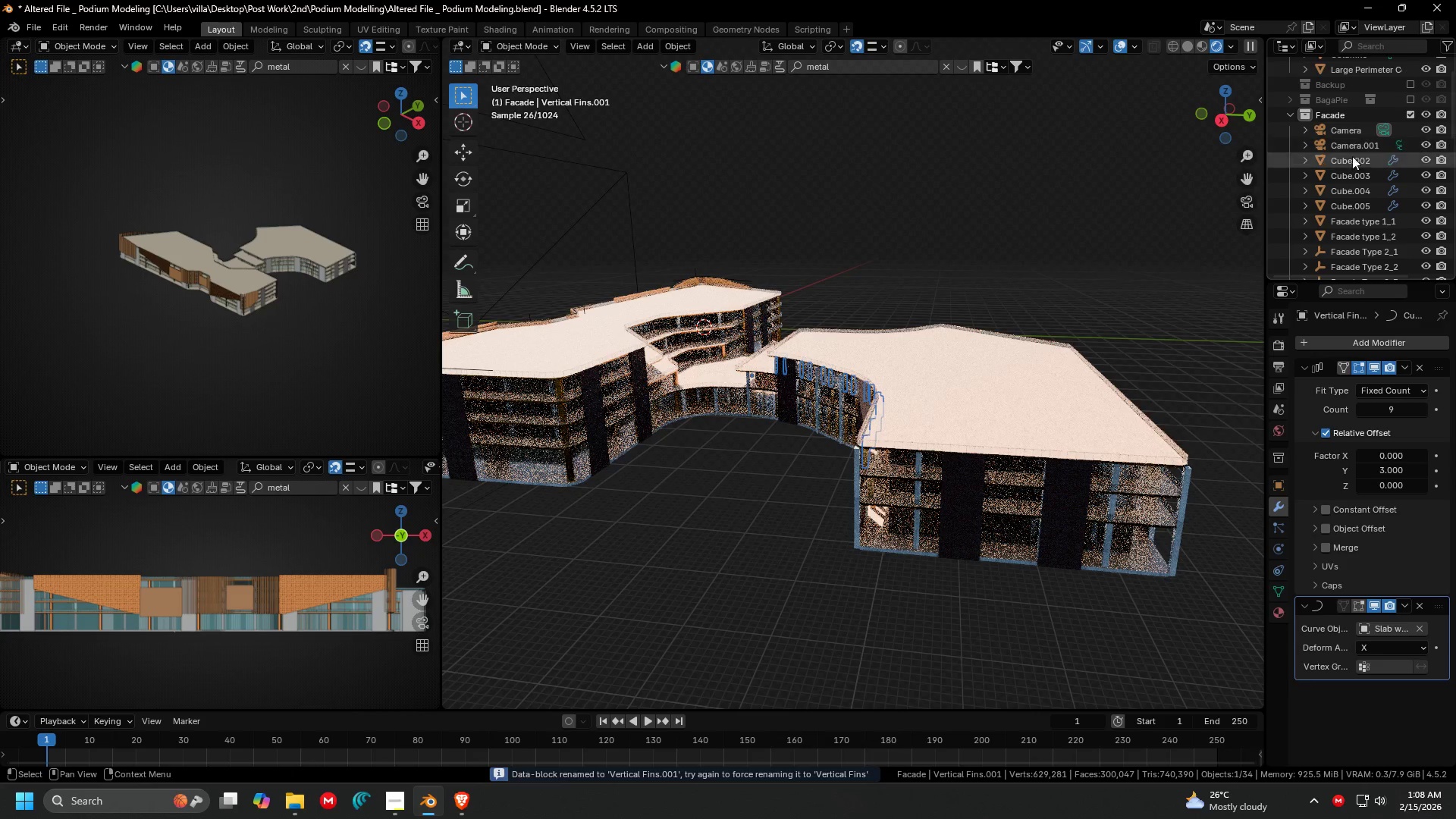 
left_click([1352, 162])
 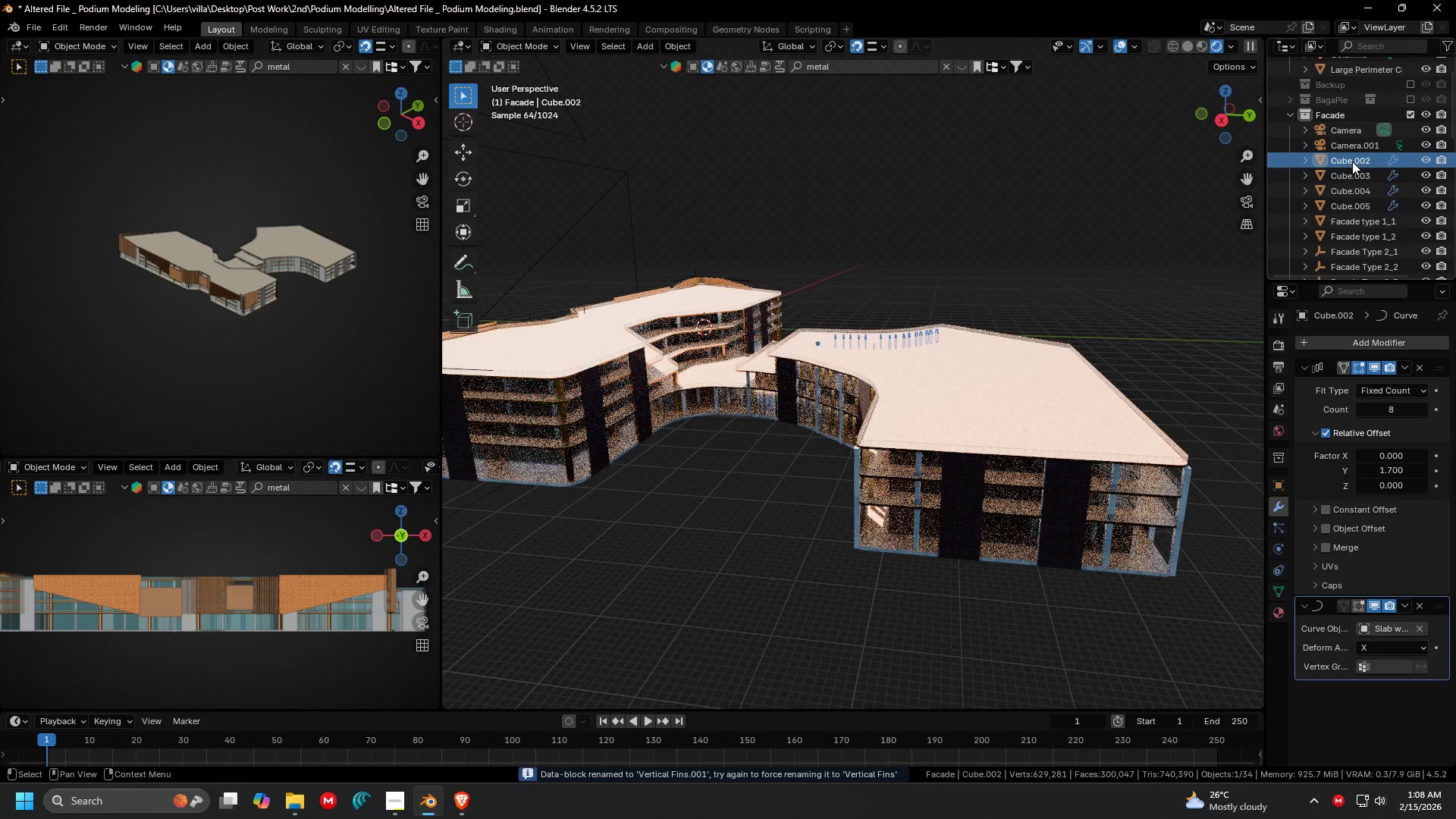 
double_click([1352, 162])
 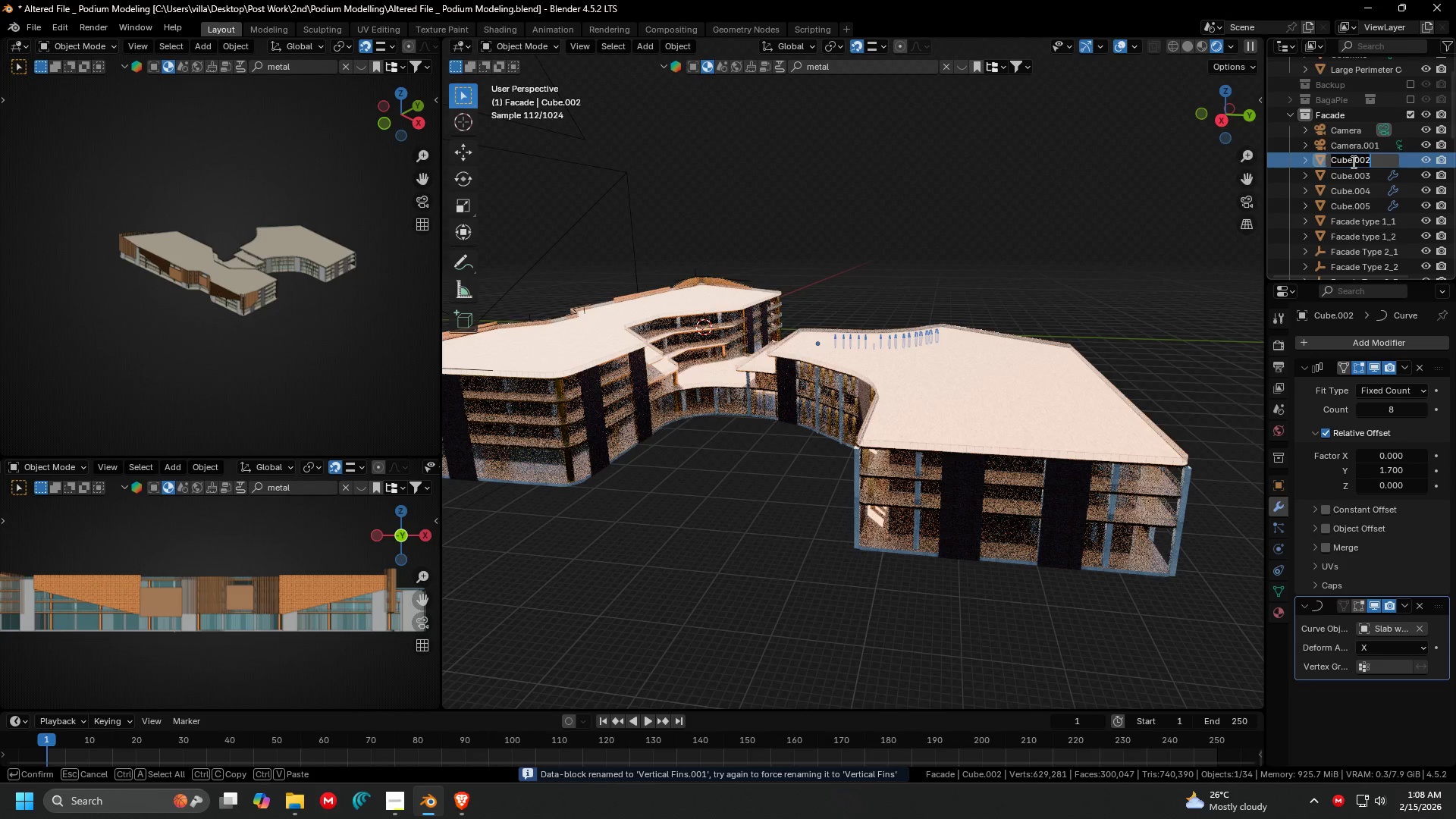 
key(Control+ControlLeft)
 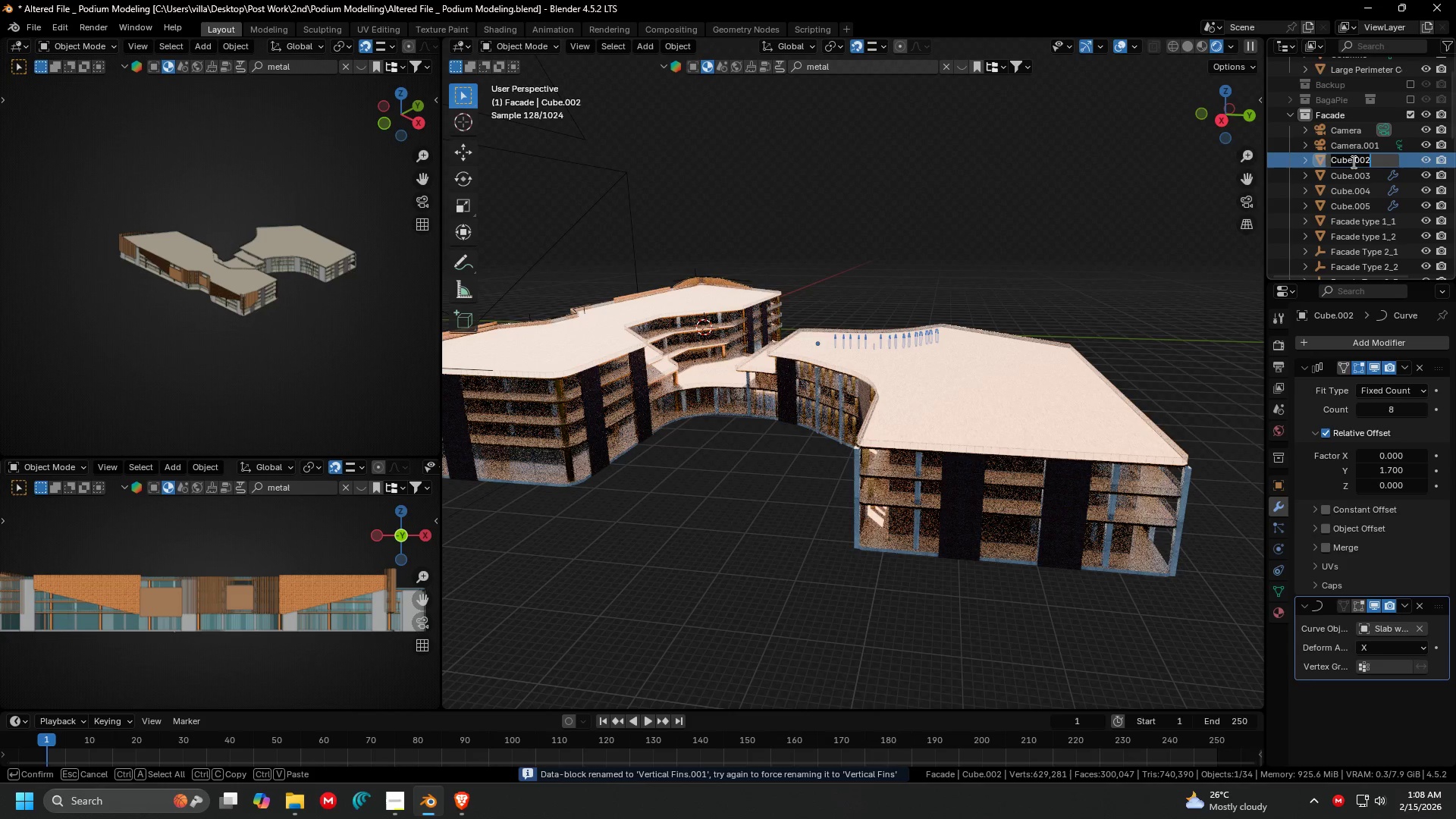 
key(Control+V)
 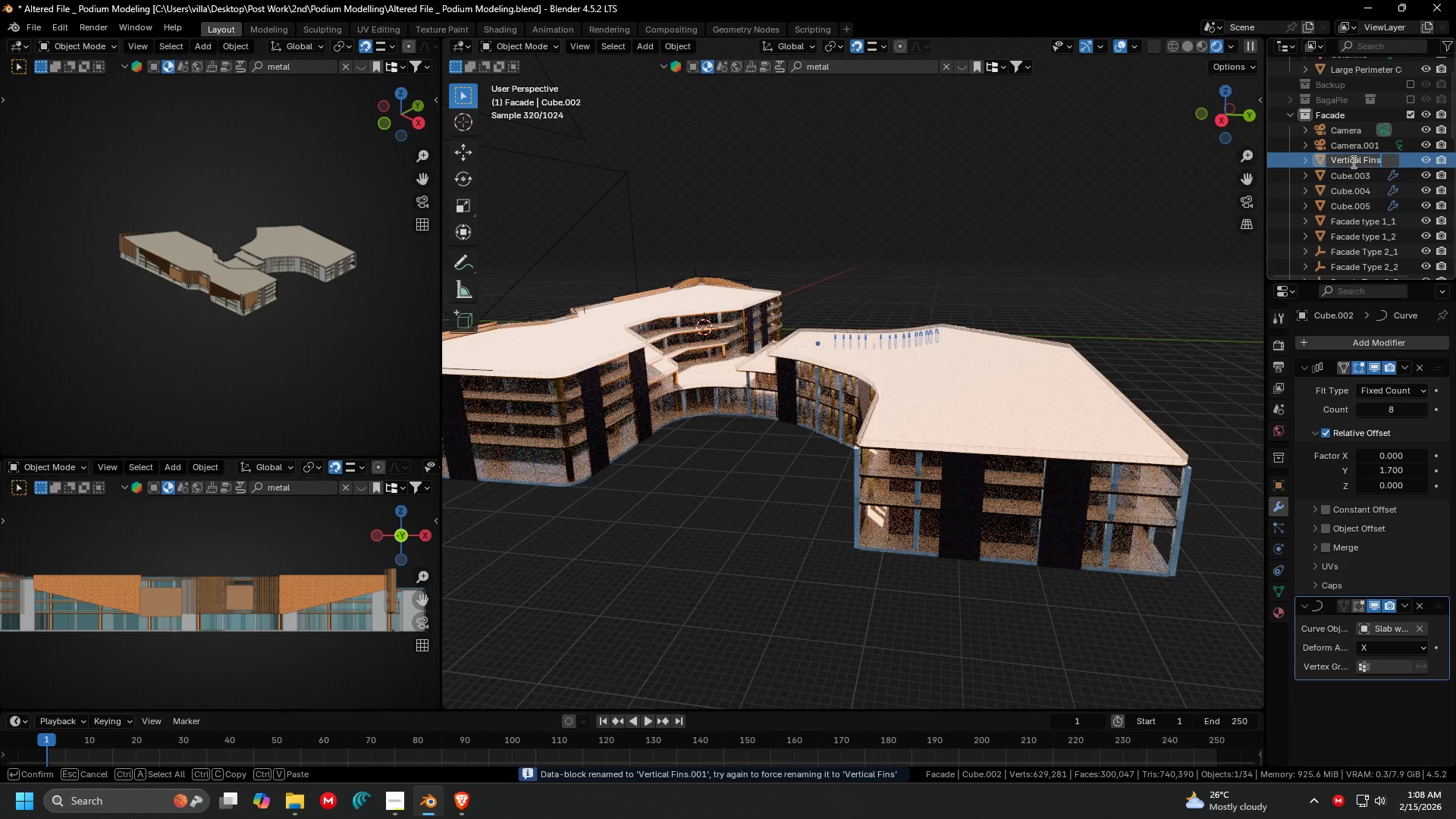 
key(Enter)
 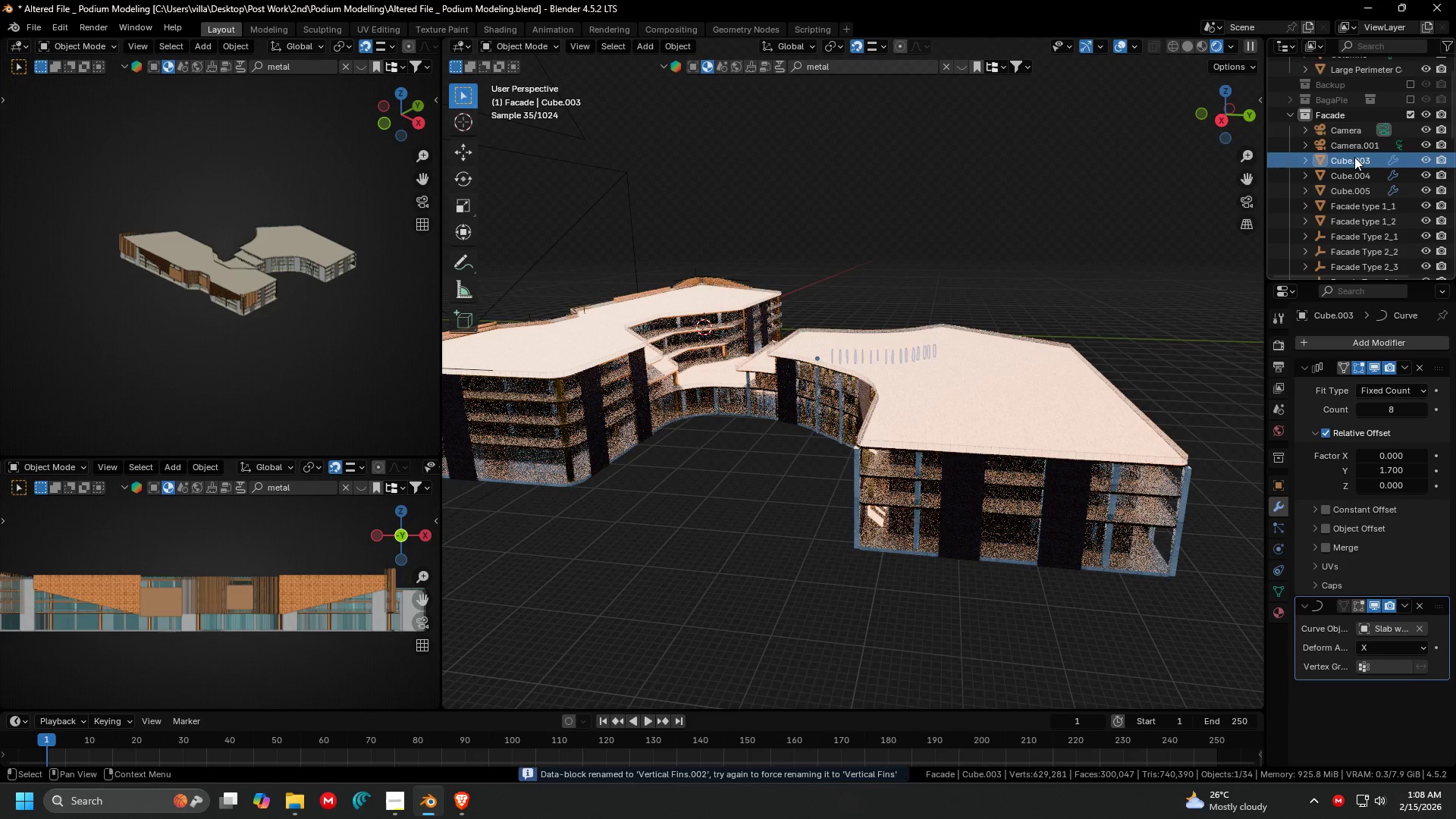 
double_click([1354, 157])
 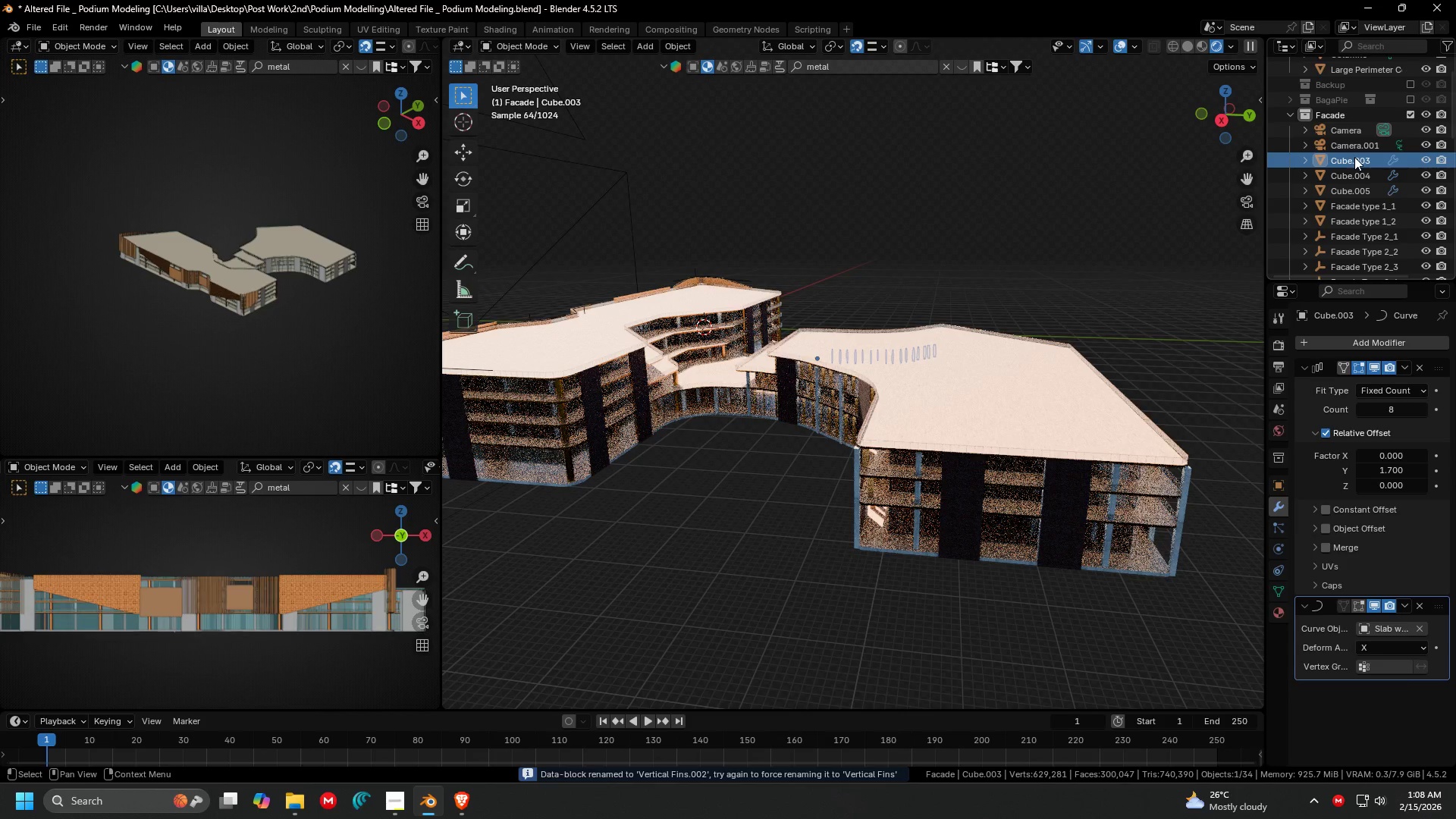 
triple_click([1354, 157])
 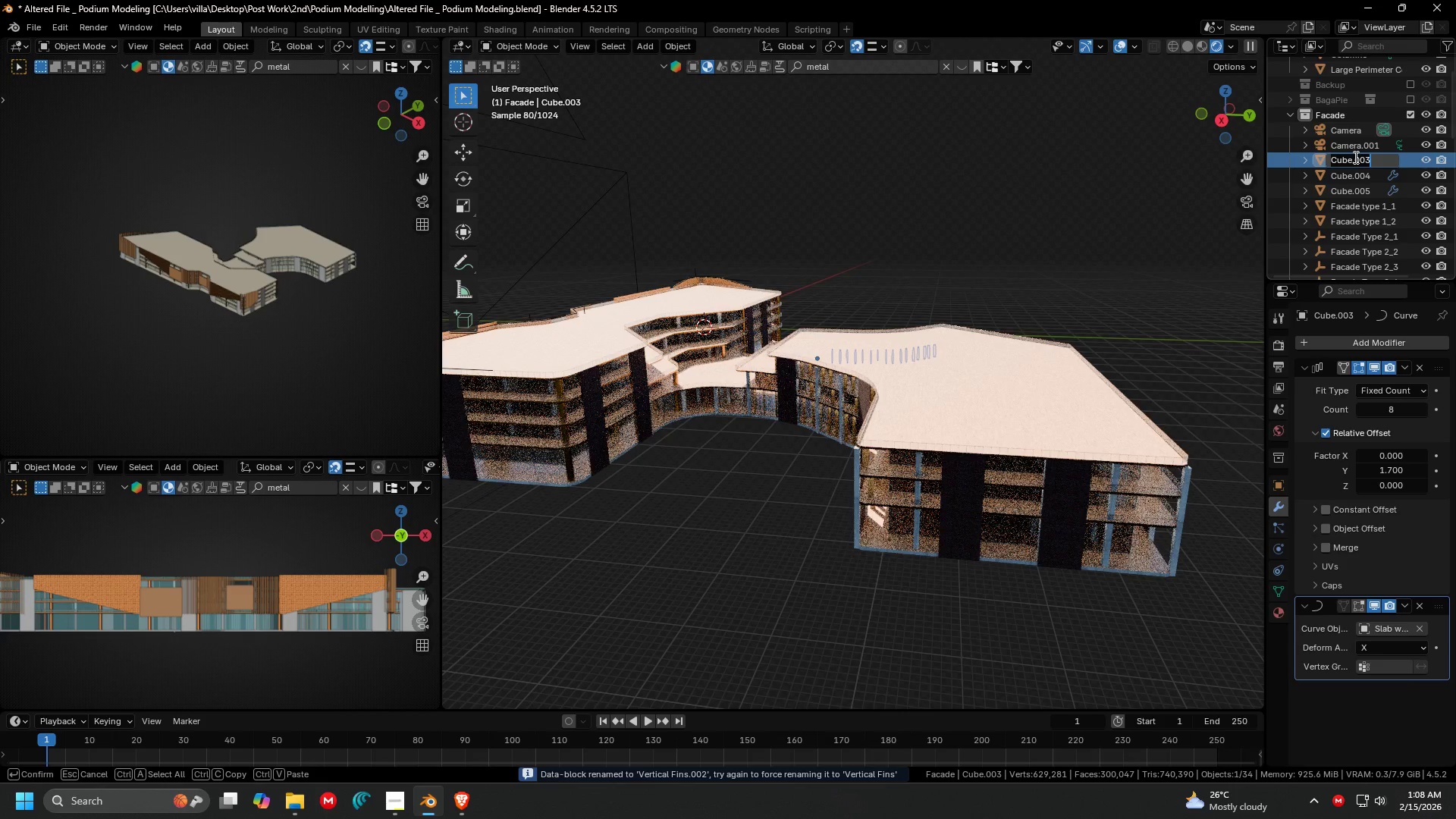 
key(Control+ControlLeft)
 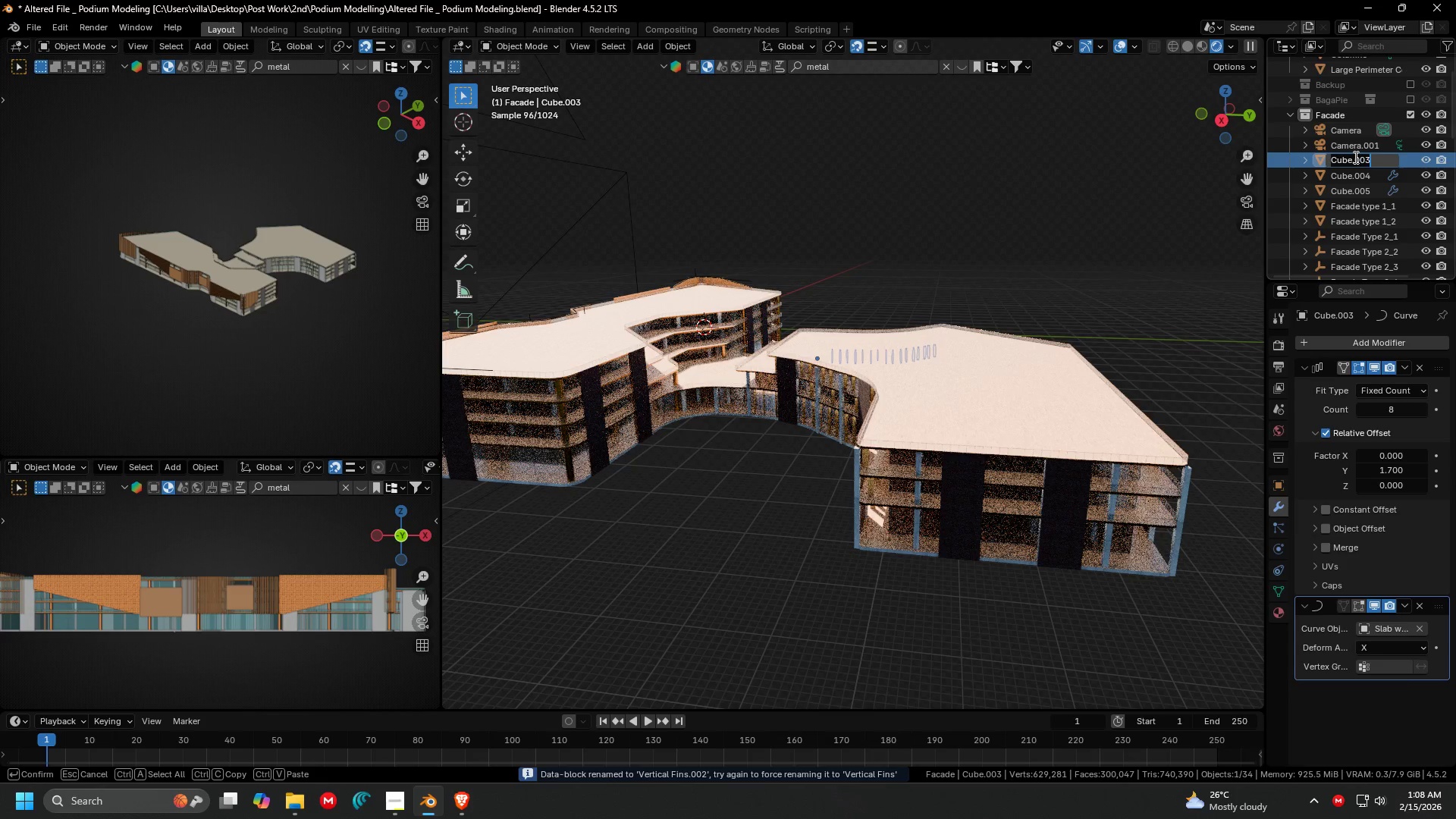 
key(Control+V)
 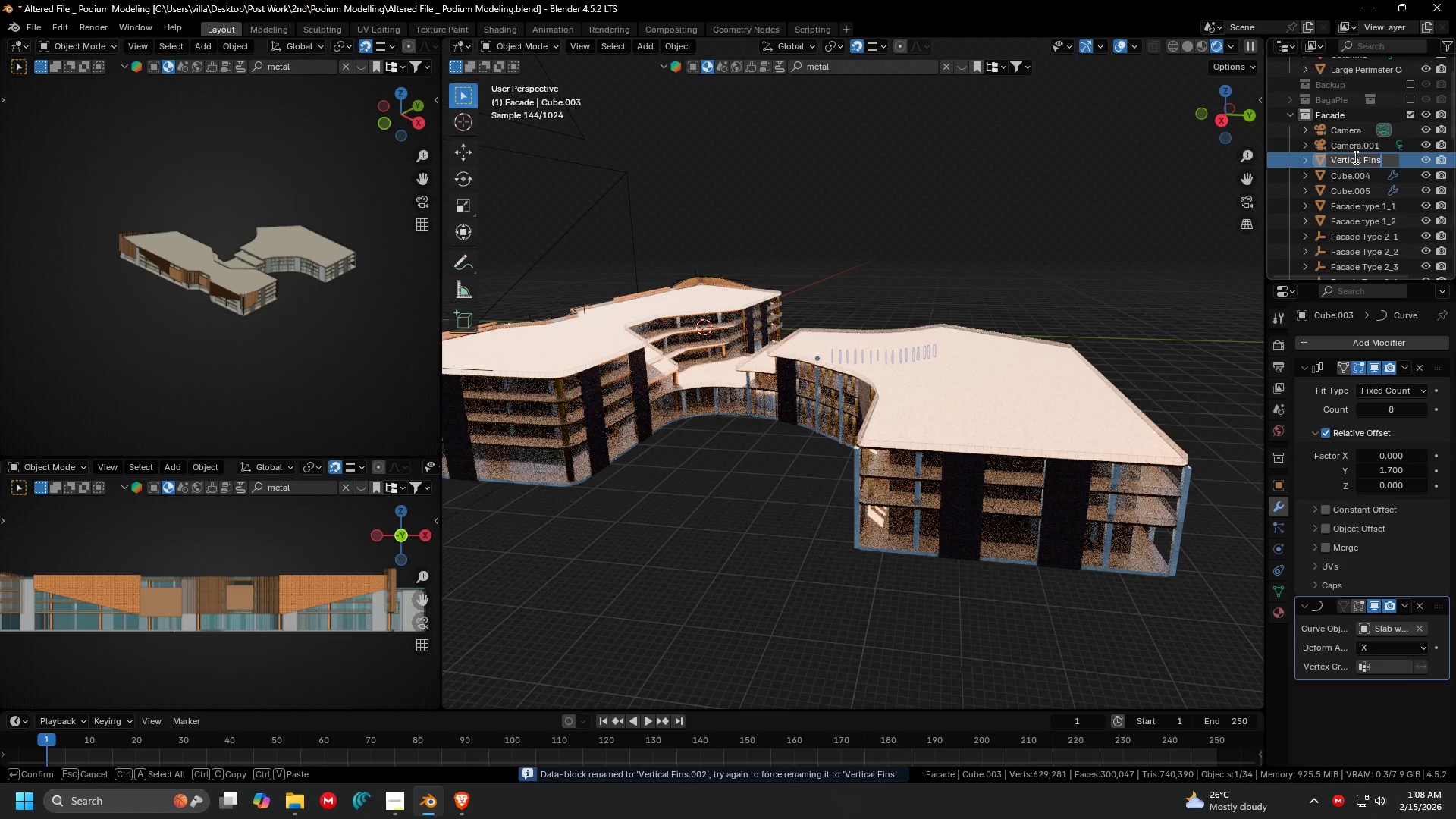 
key(Enter)
 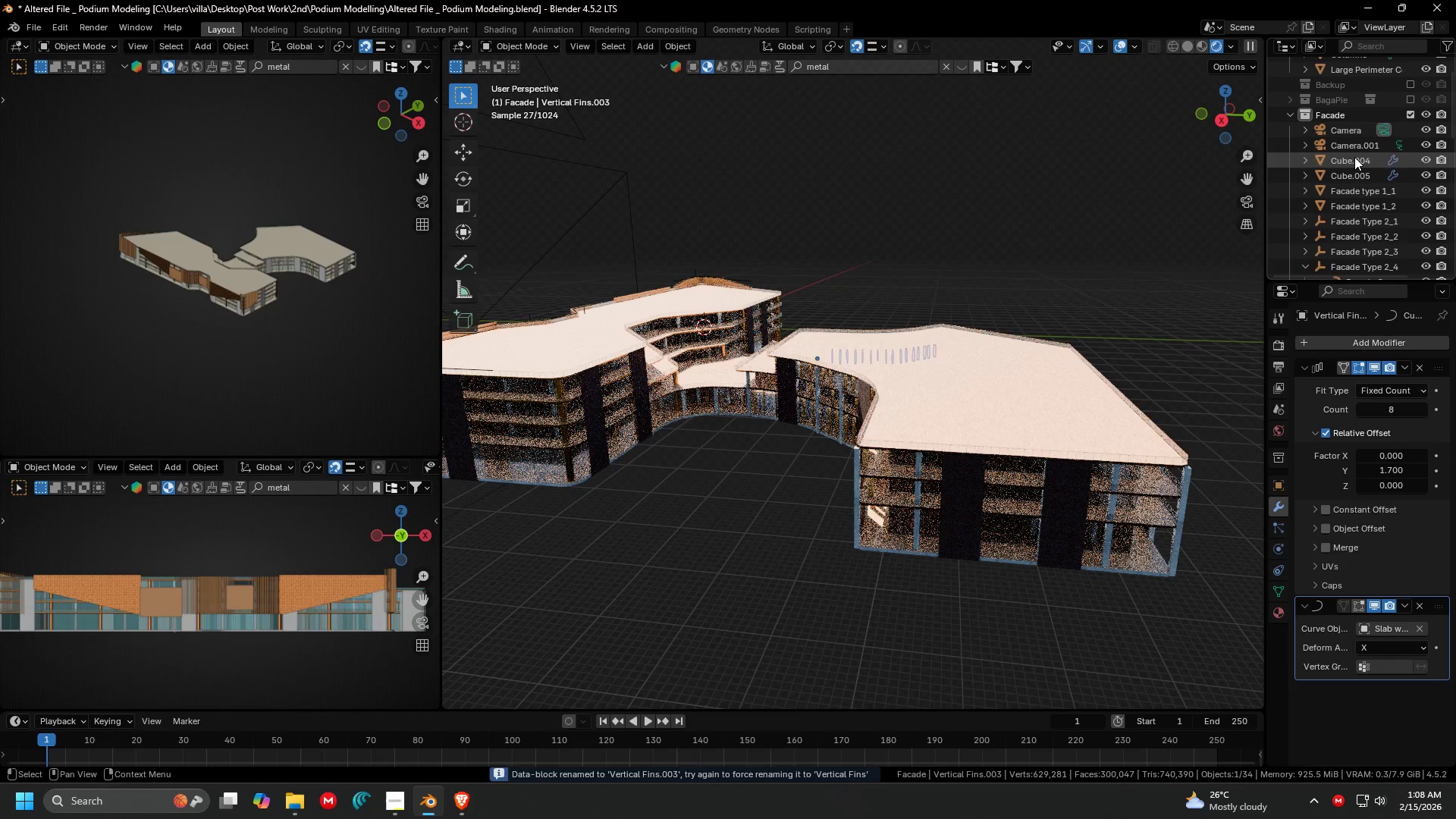 
double_click([1354, 157])
 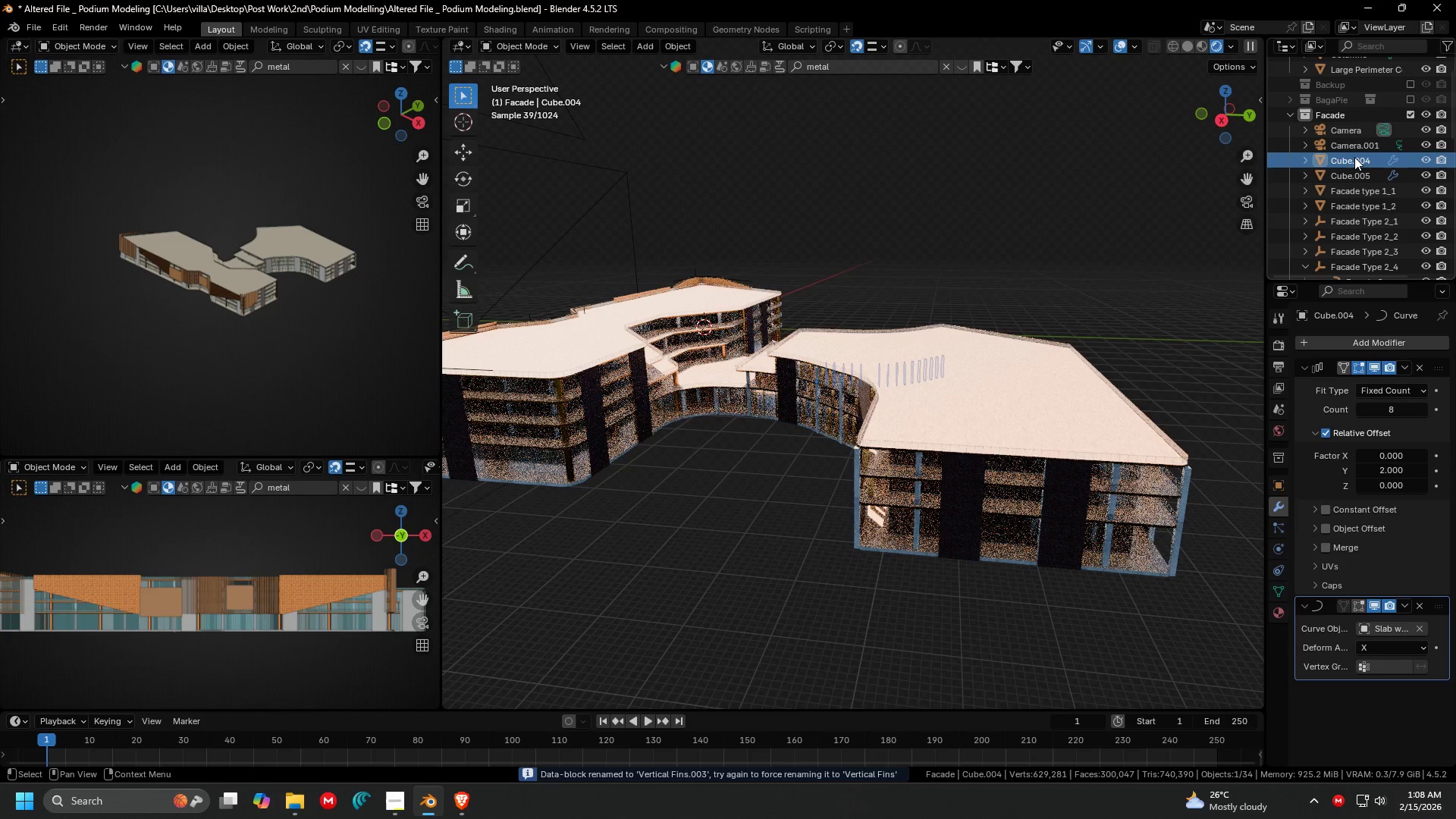 
triple_click([1354, 157])
 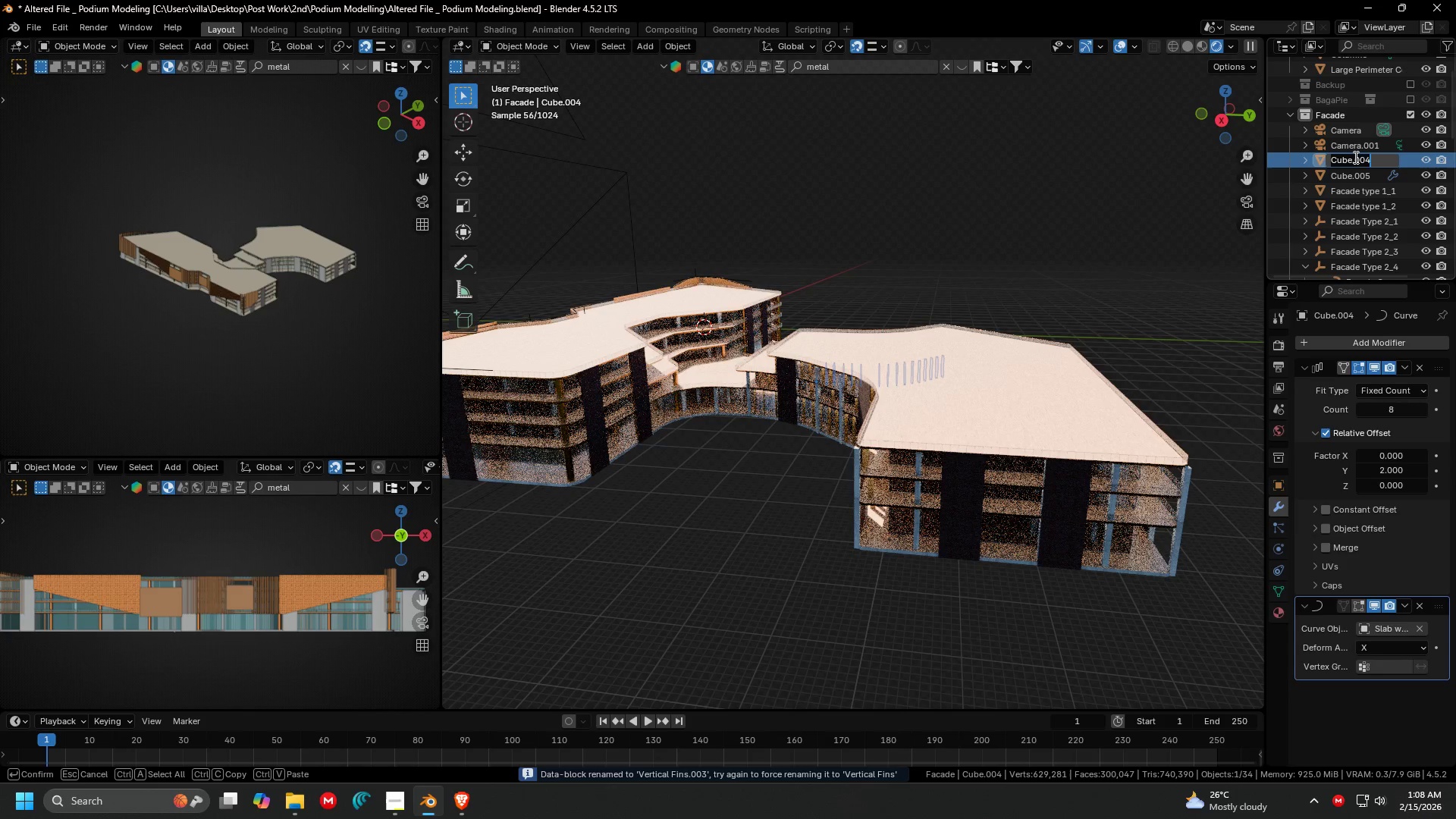 
key(Control+ControlLeft)
 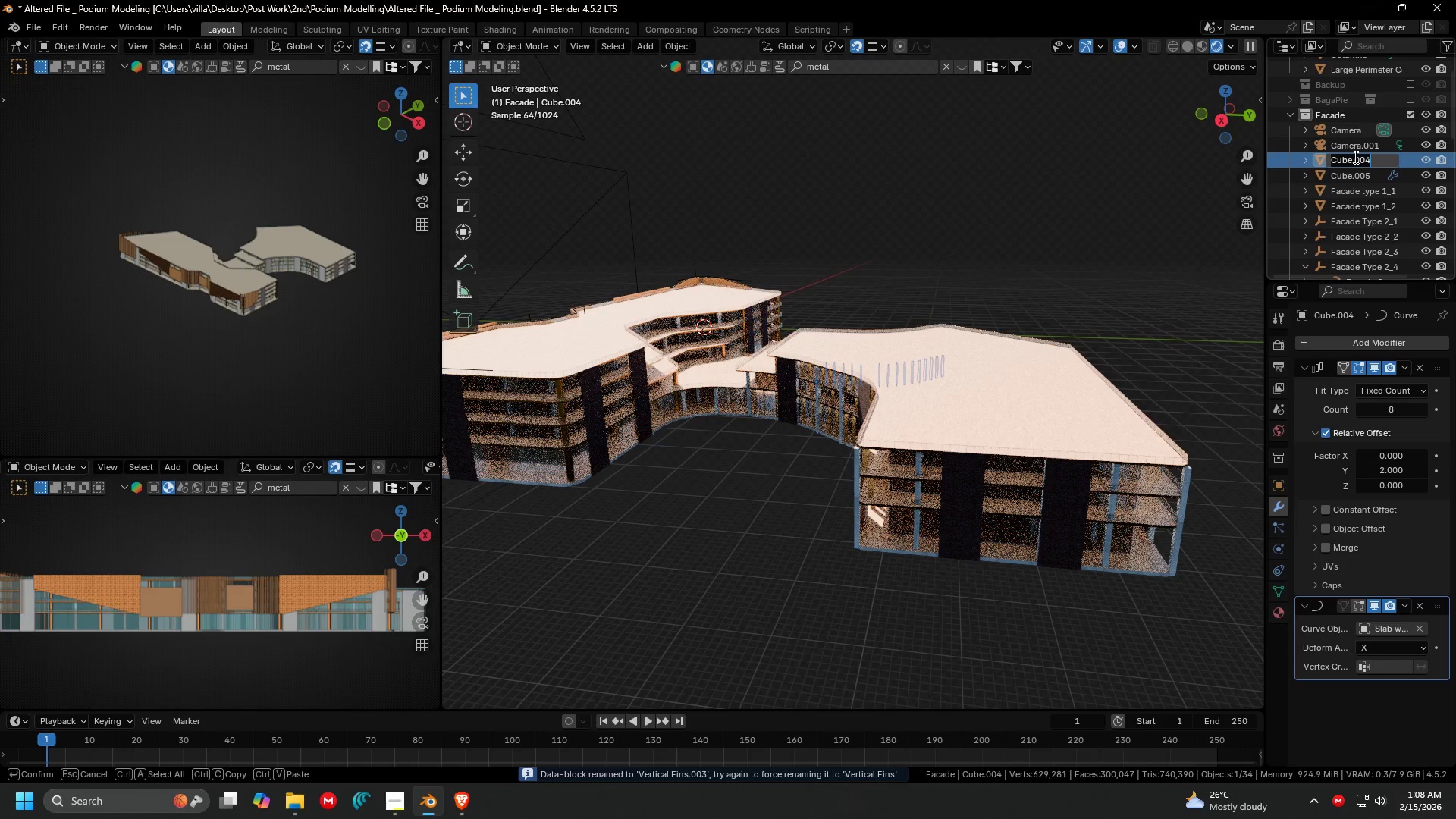 
key(Control+V)
 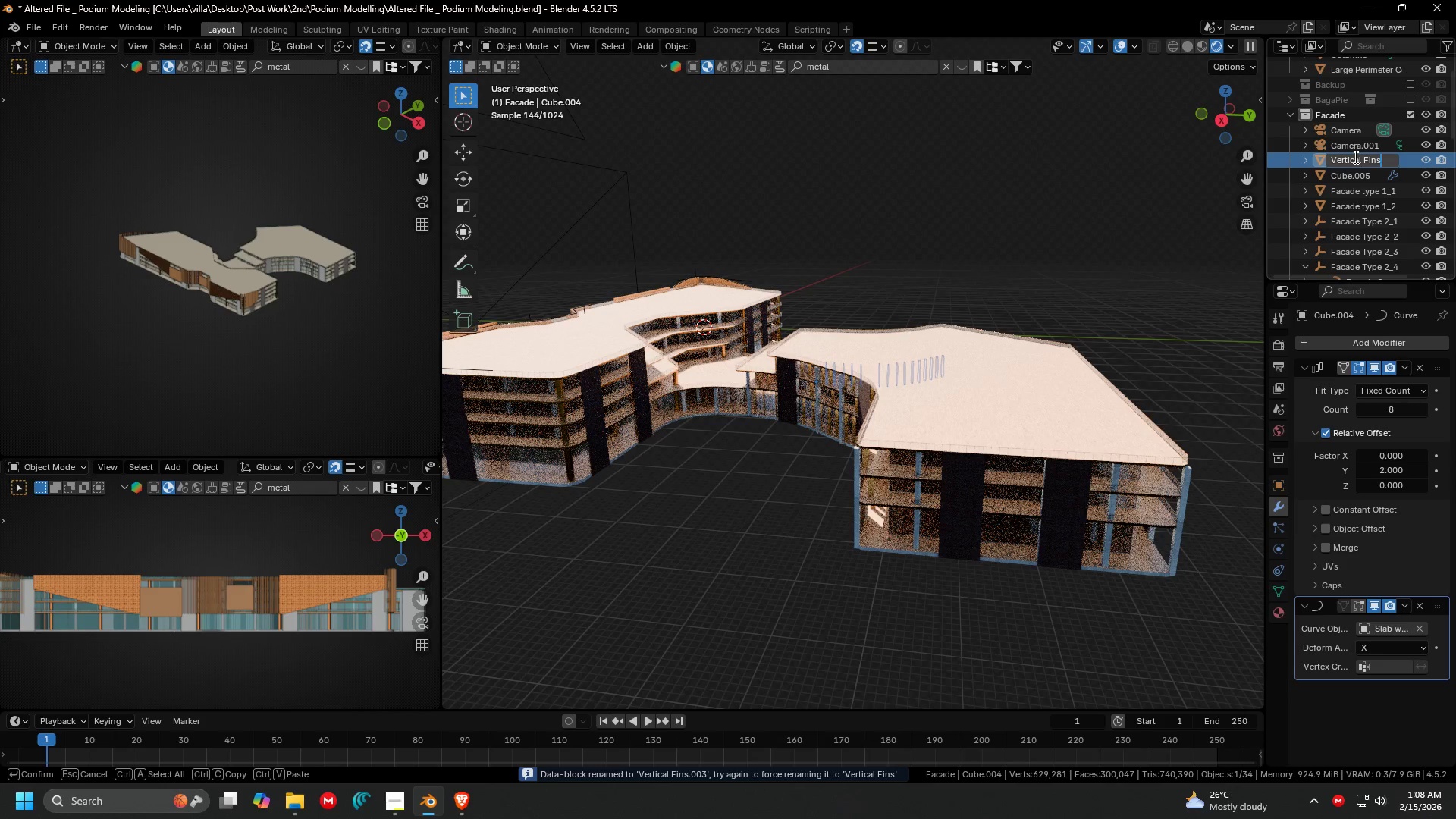 
key(Enter)
 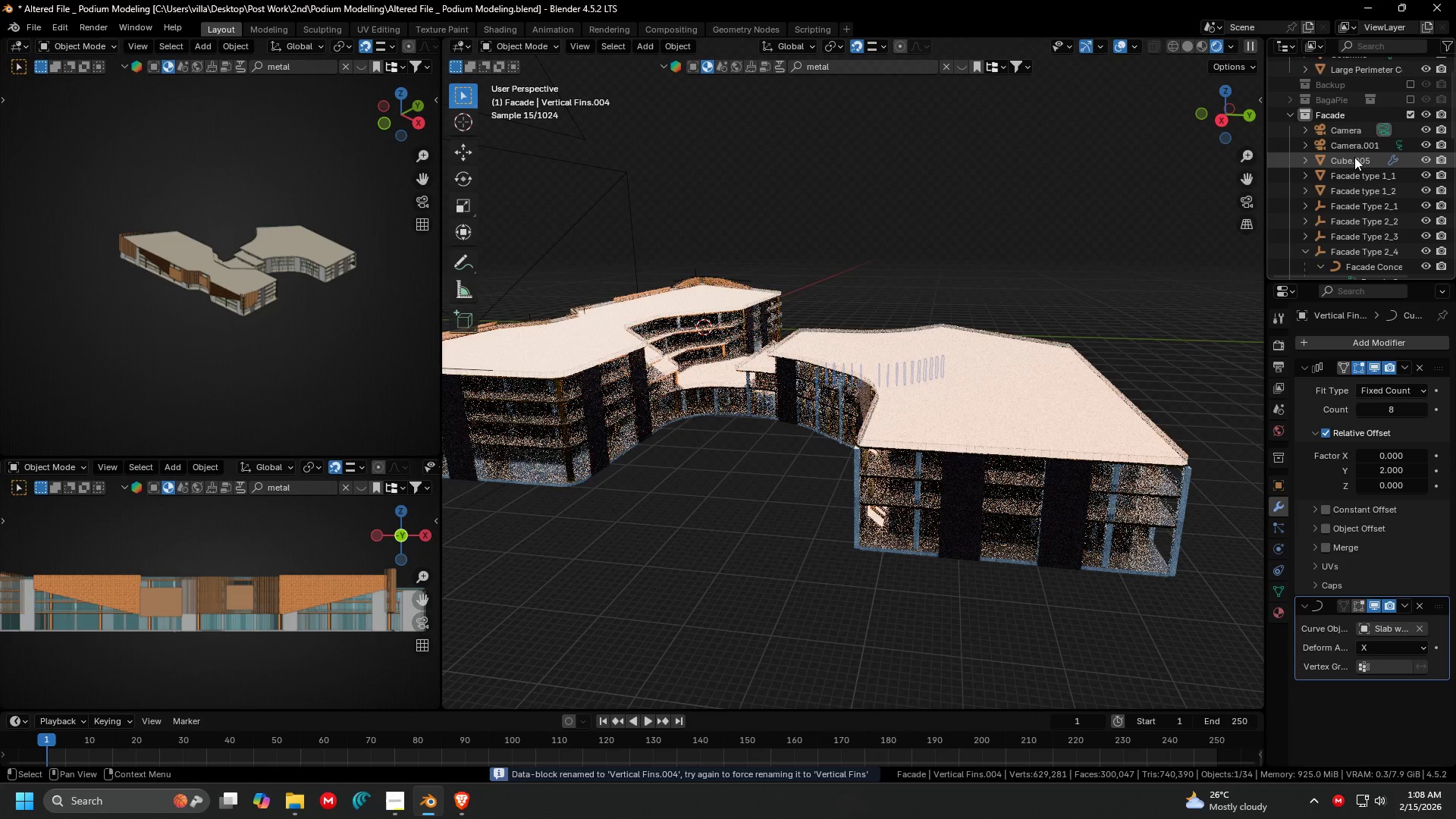 
left_click([1354, 157])
 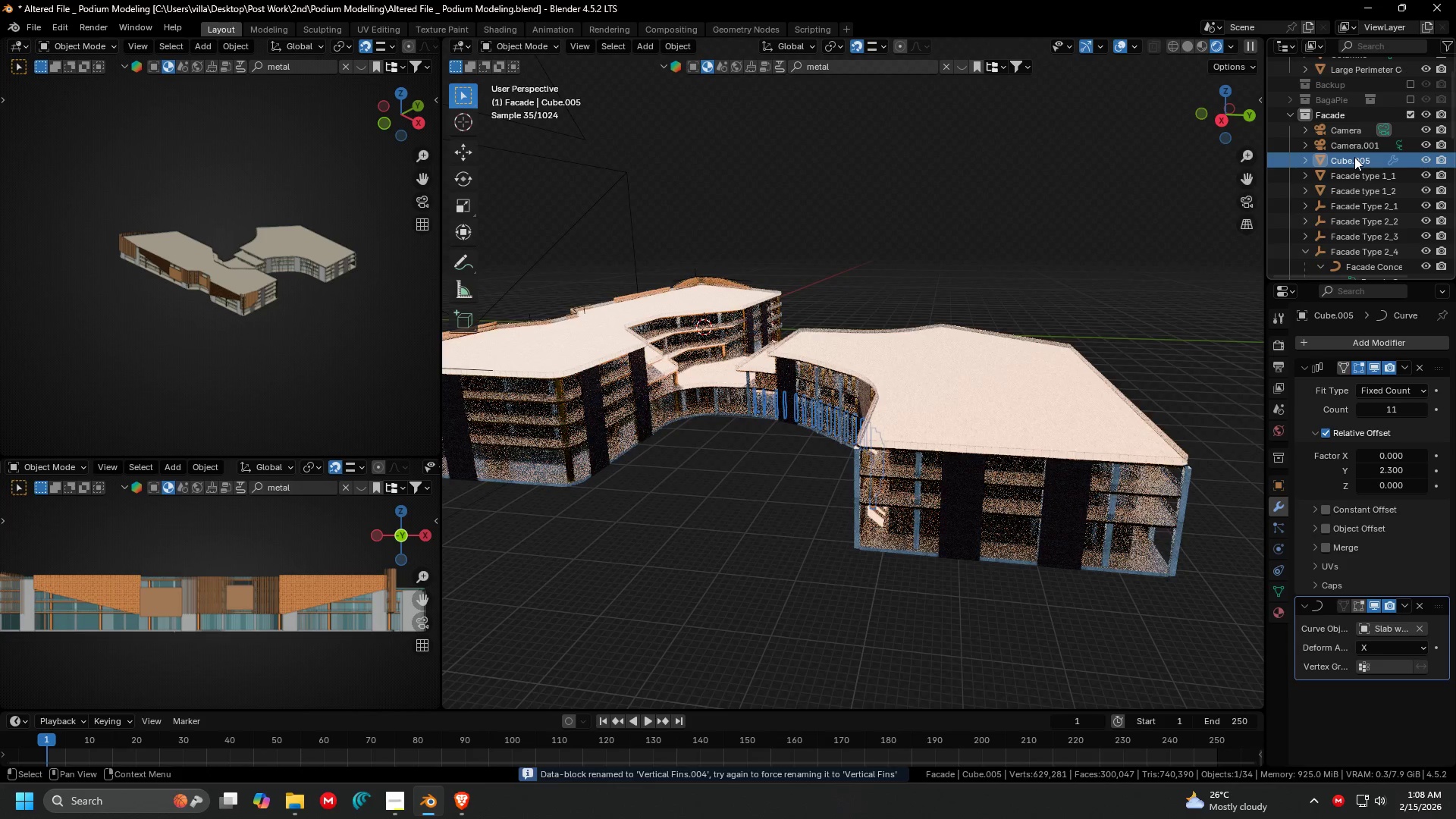 
key(Control+V)
 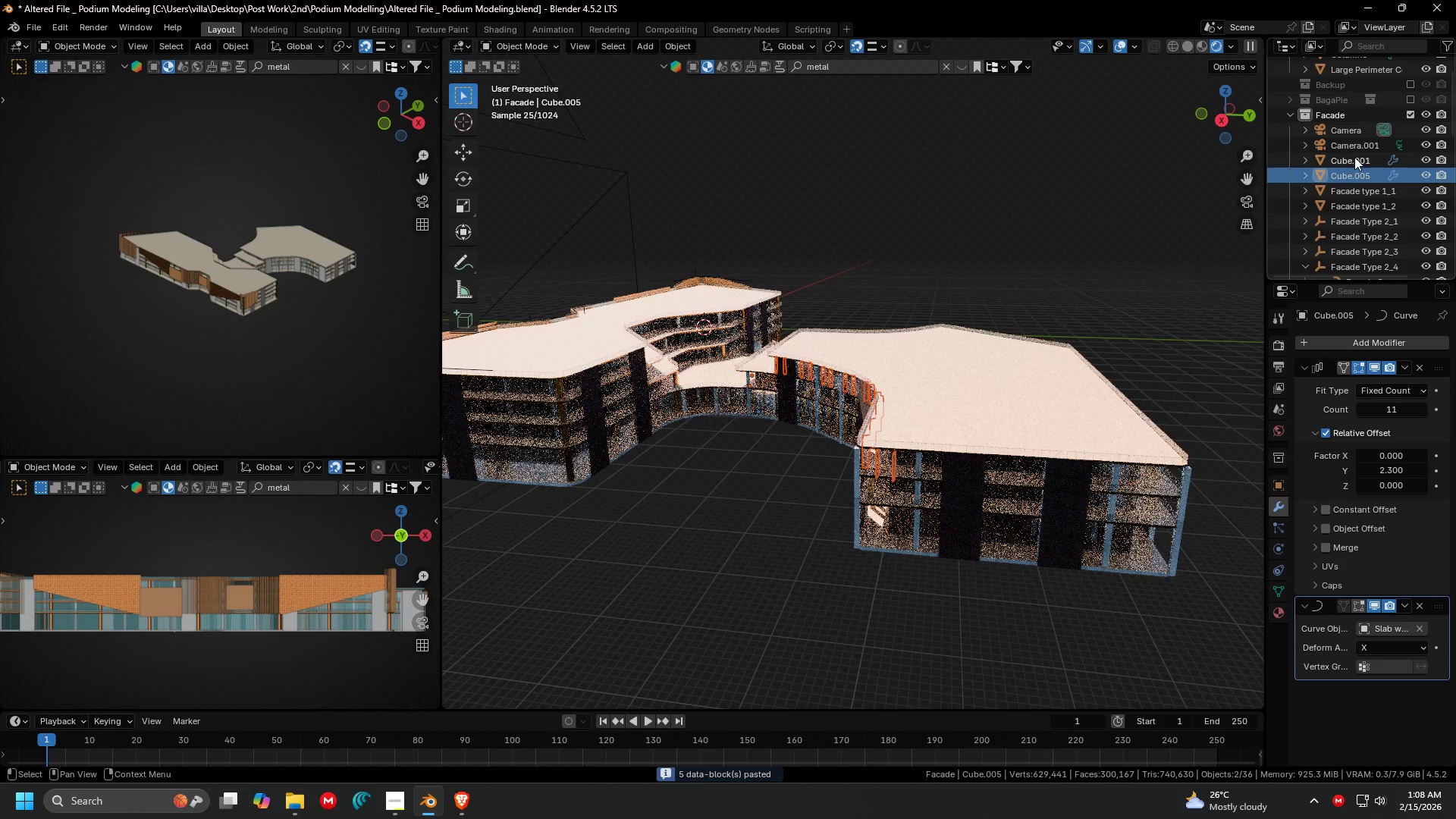 
key(Control+Z)
 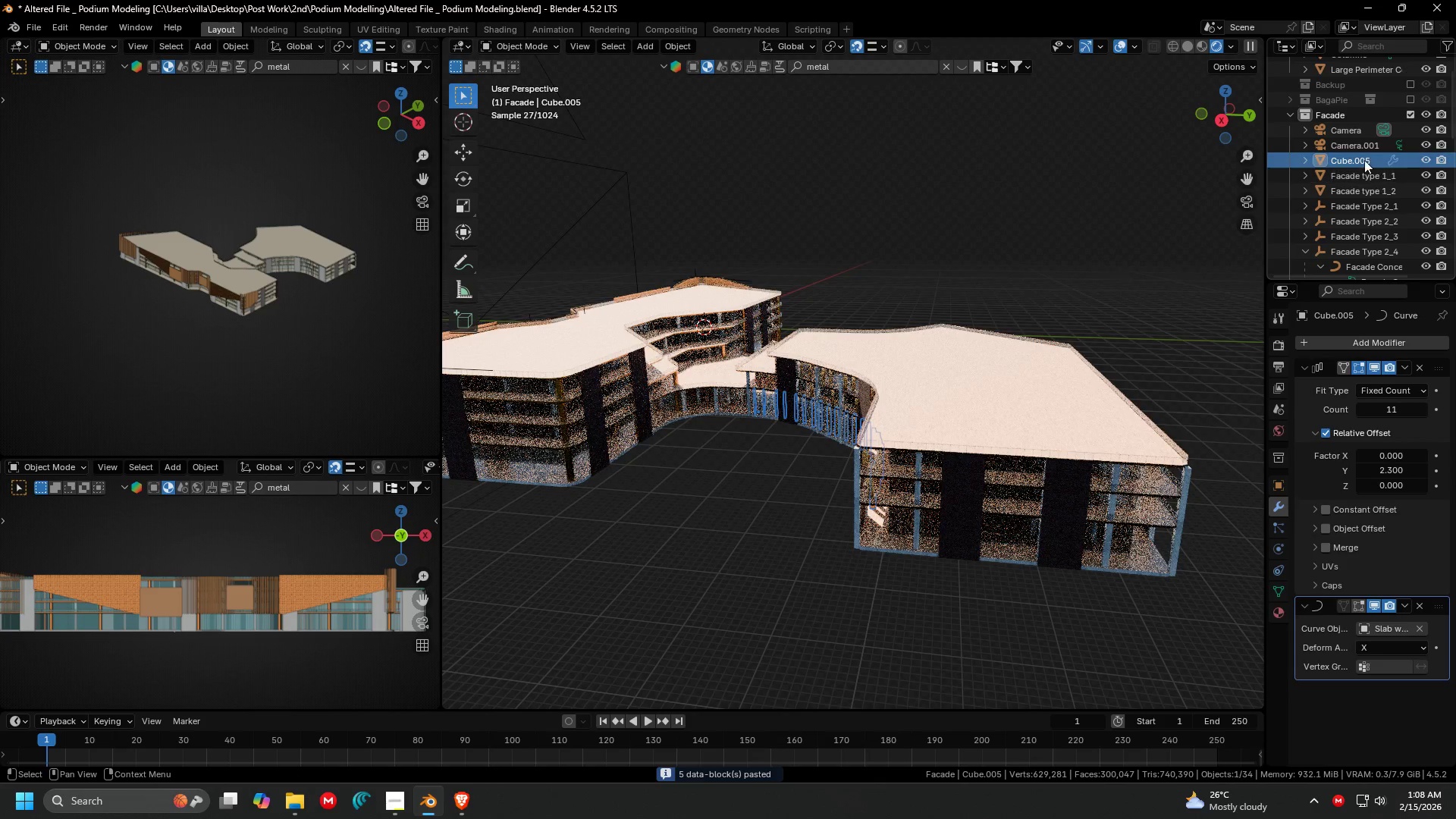 
double_click([1363, 159])
 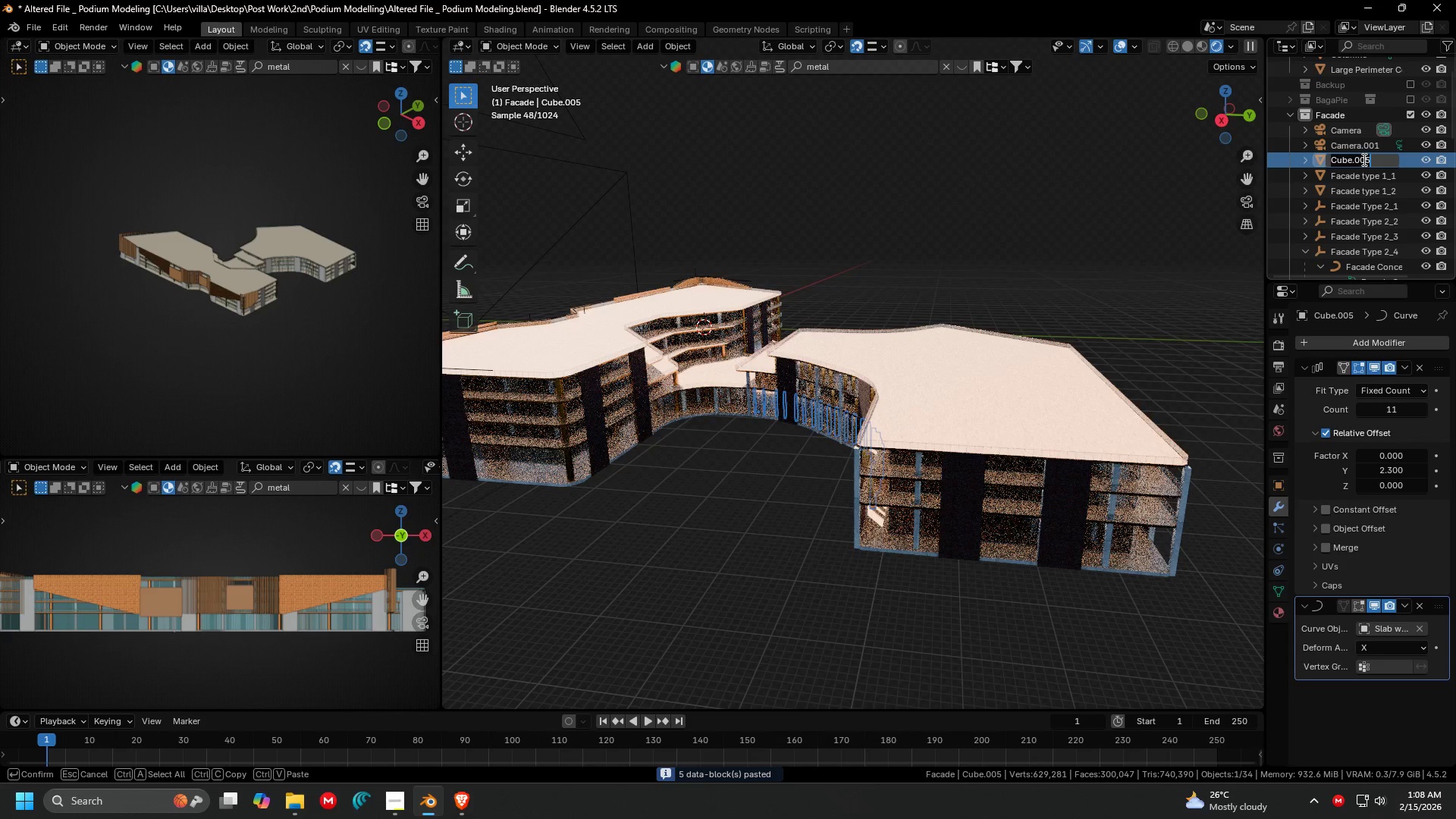 
key(Control+ControlLeft)
 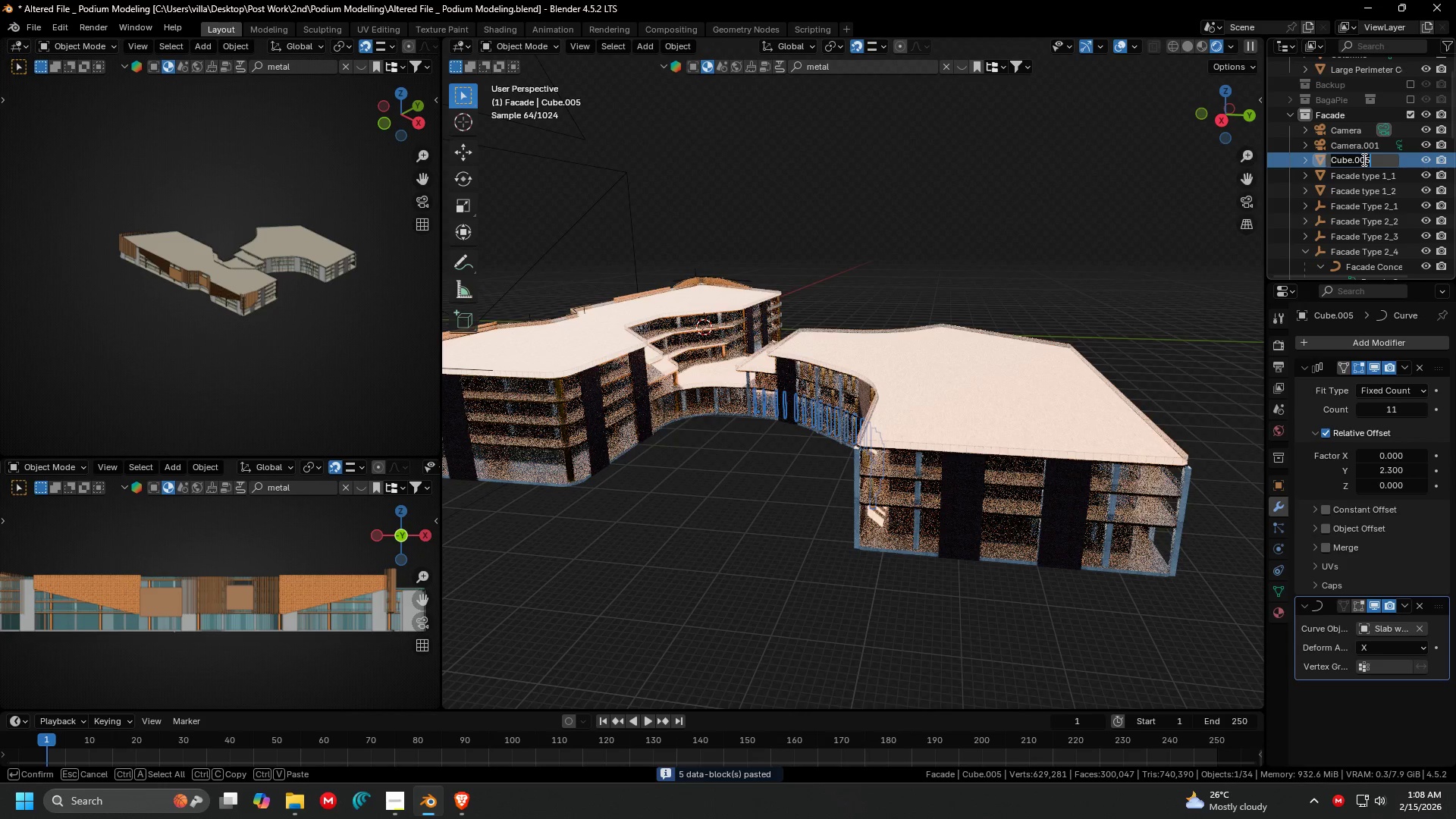 
key(Control+V)
 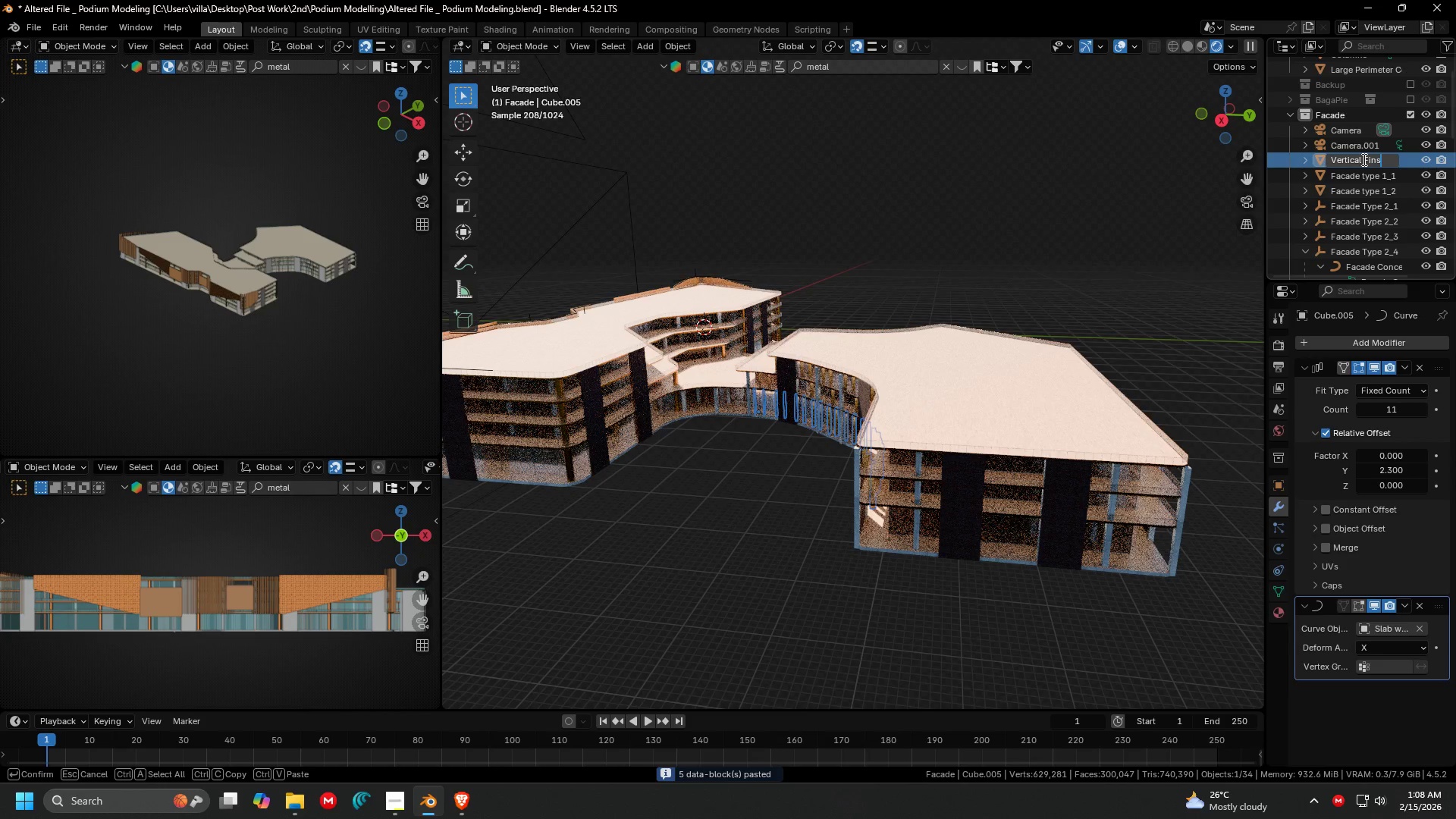 
key(Enter)
 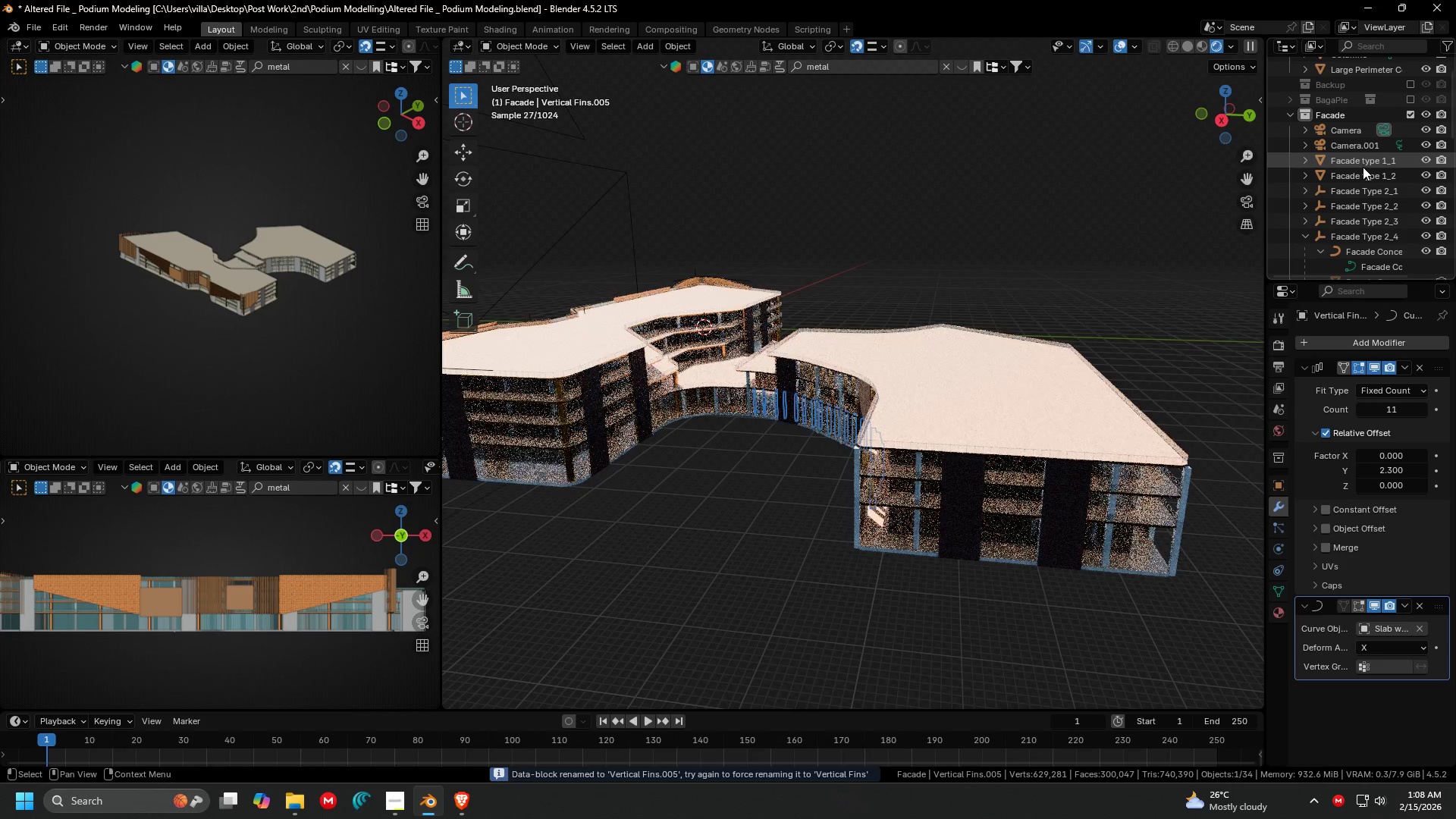 
scroll: coordinate [1363, 167], scroll_direction: up, amount: 2.0
 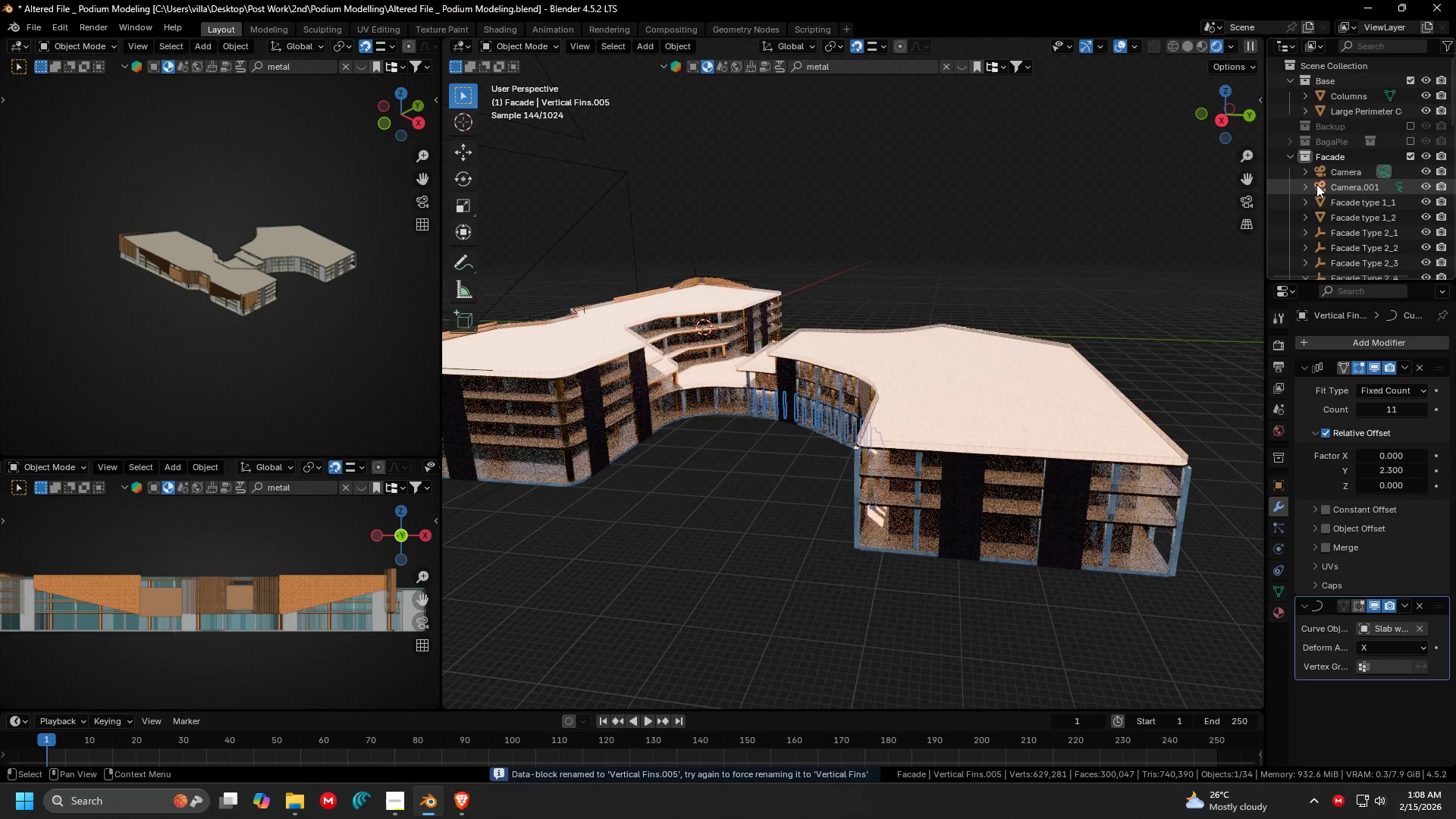 
left_click([1329, 168])
 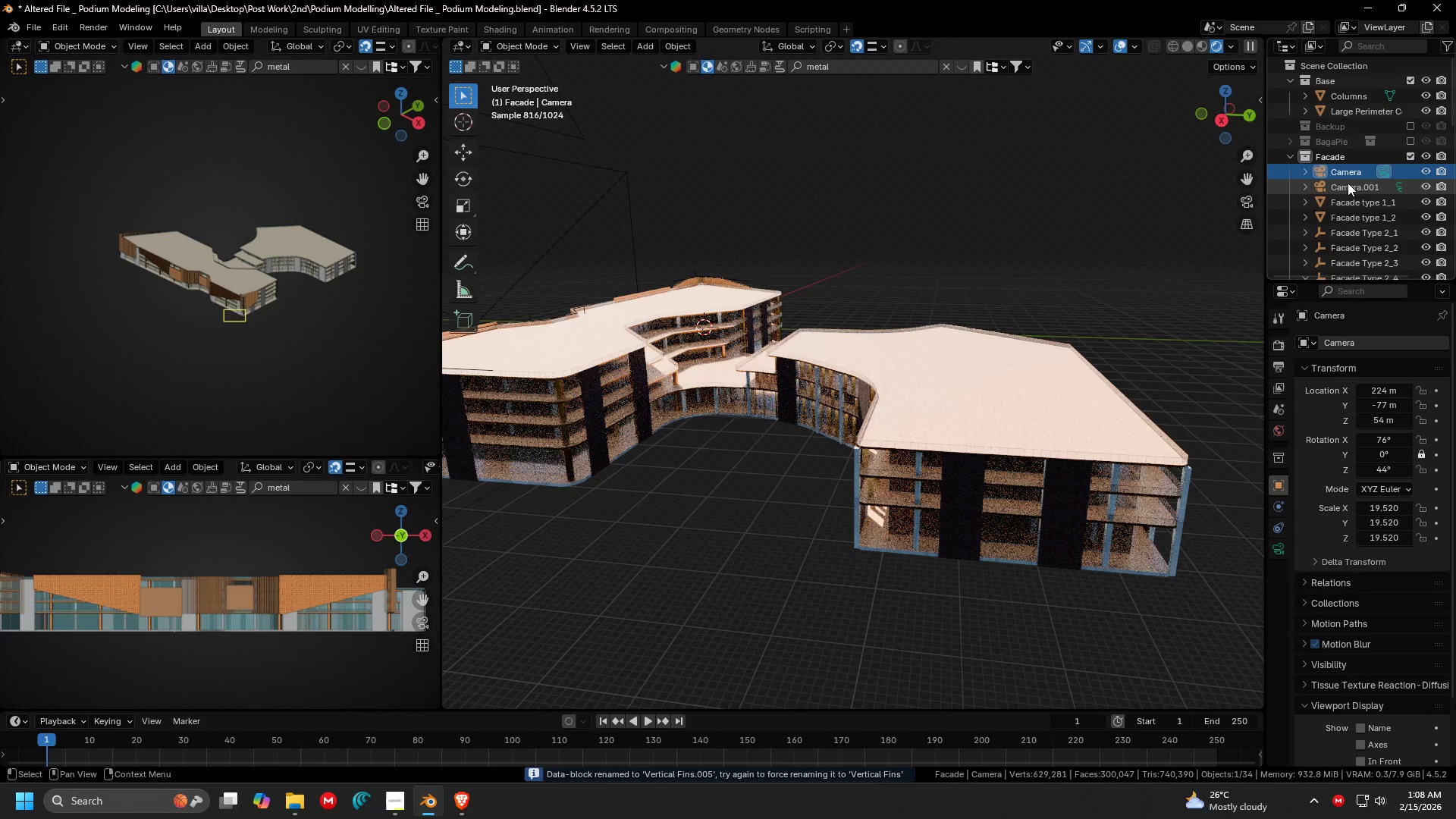 
hold_key(key=ControlLeft, duration=0.5)
left_click([1362, 187])
 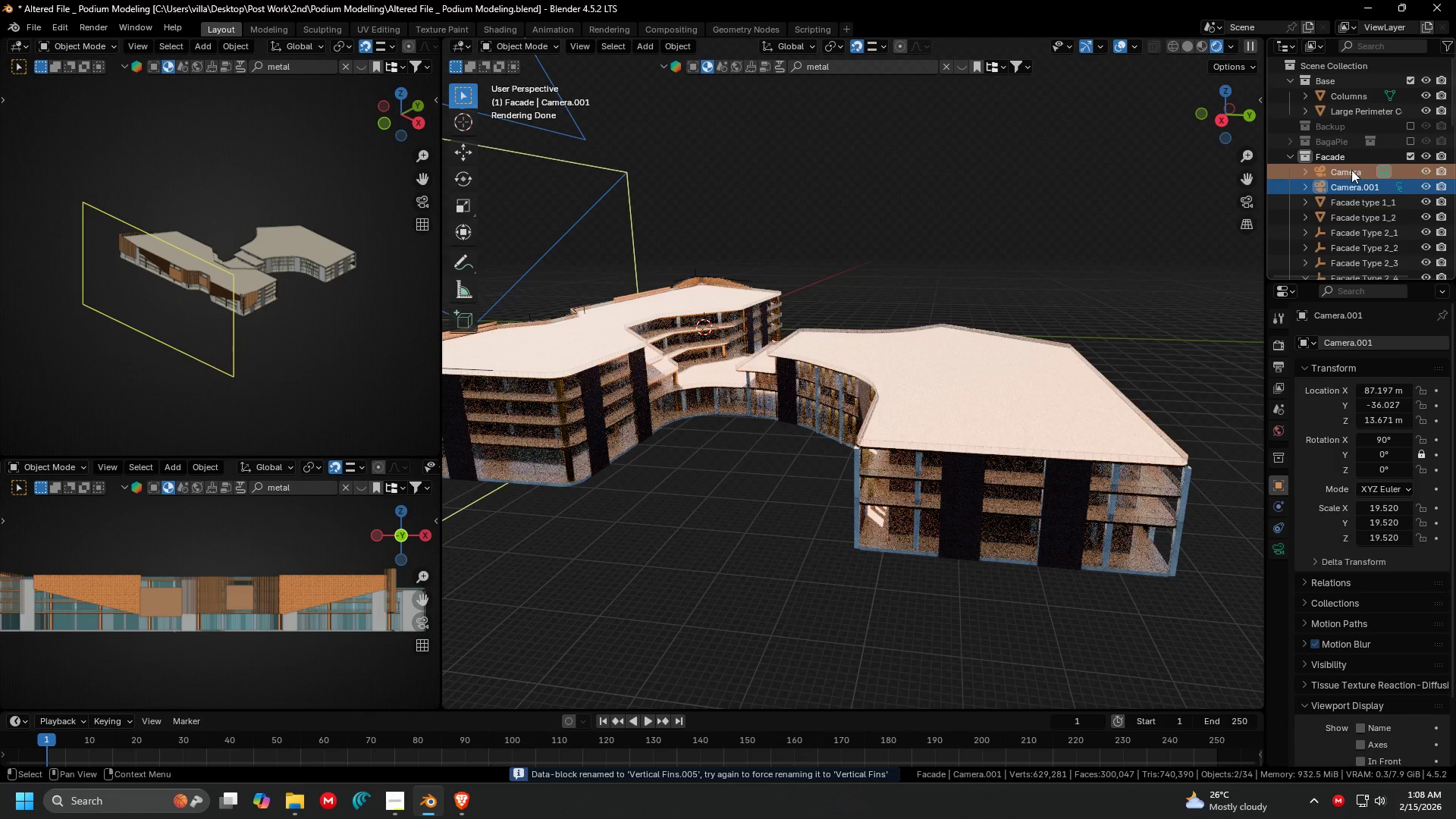 
left_click_drag(start_coordinate=[1351, 170], to_coordinate=[1357, 66])
 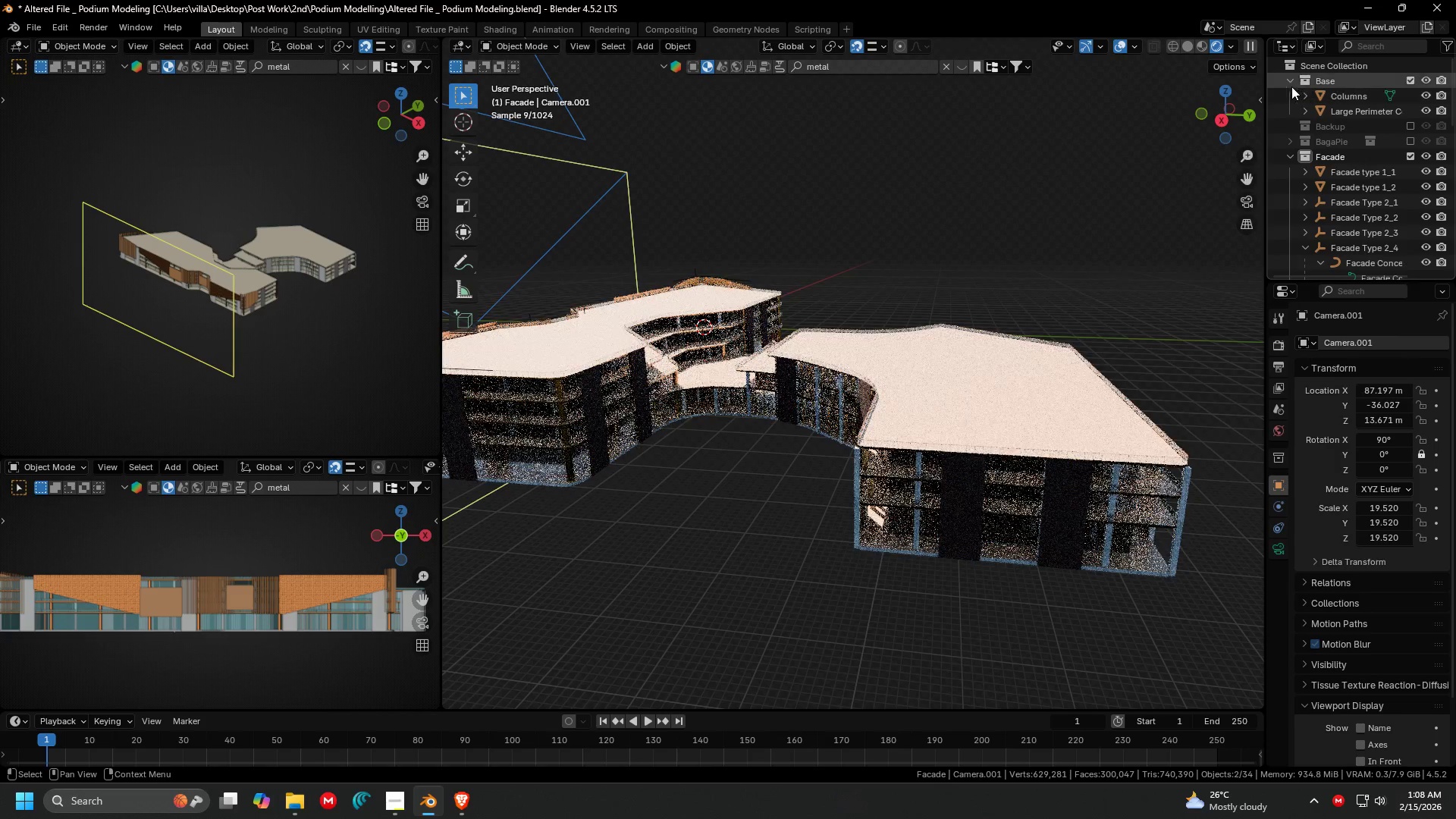 
left_click([1291, 77])
 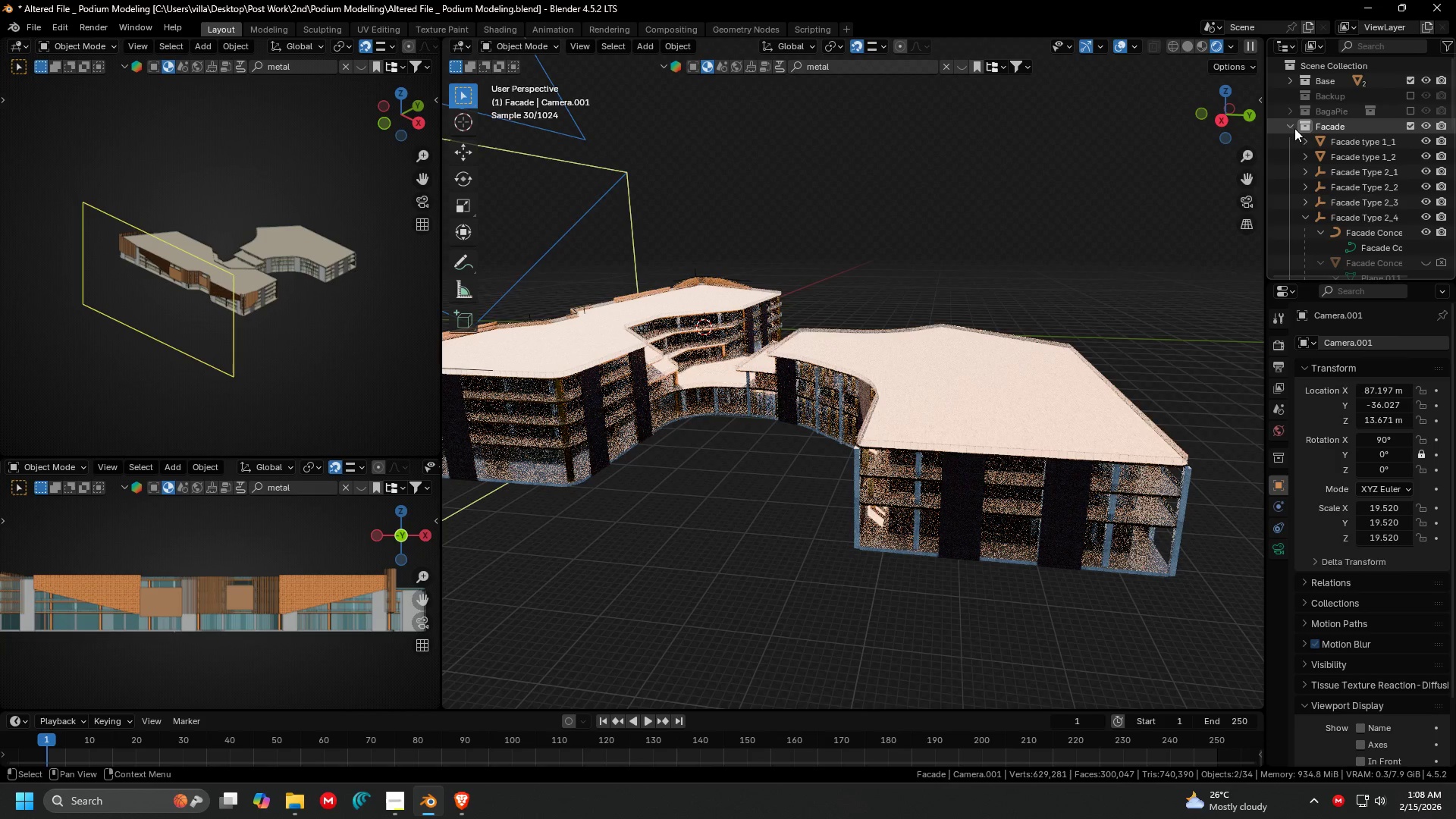 
left_click([1289, 124])
 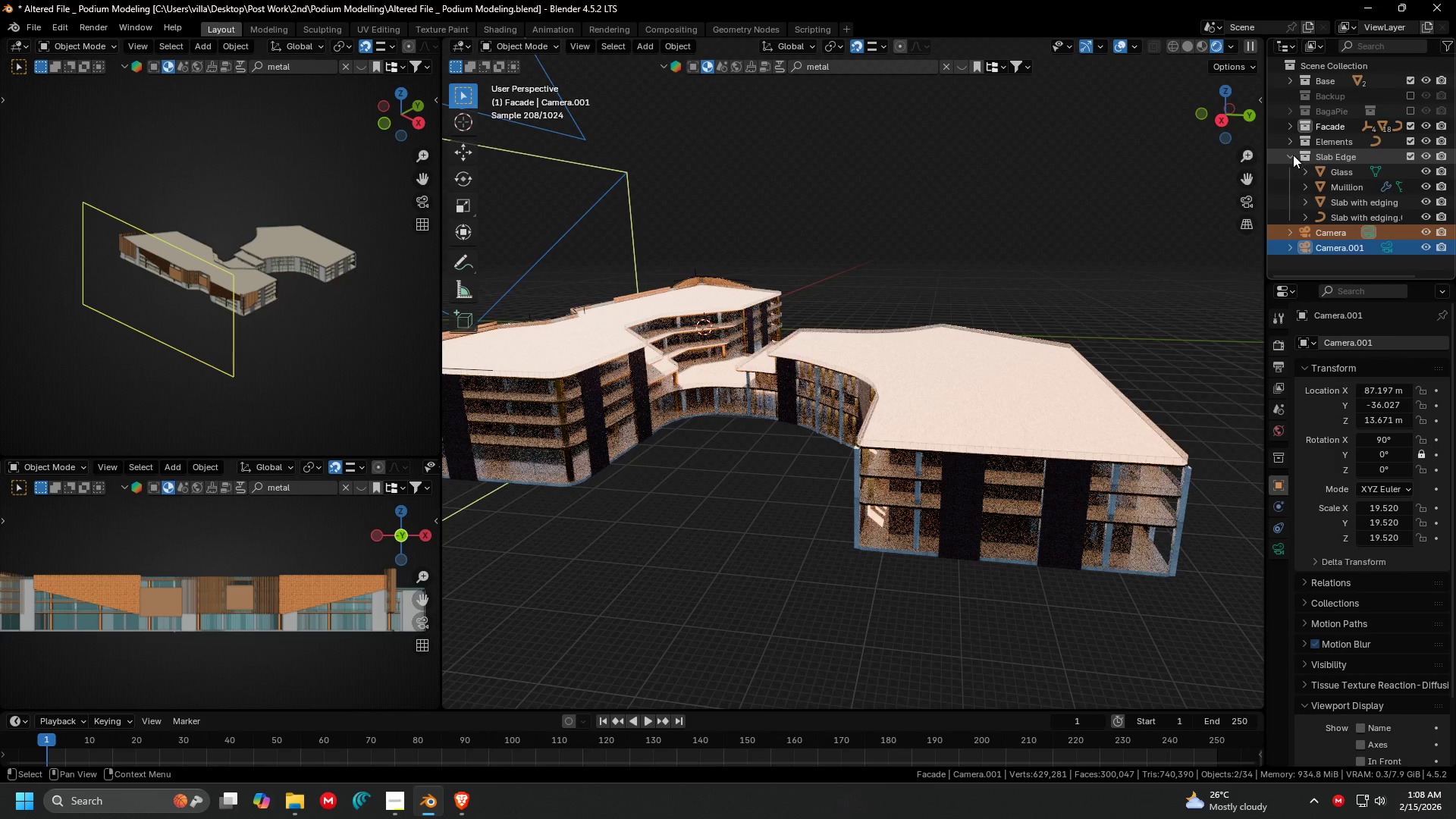 
double_click([1332, 242])
 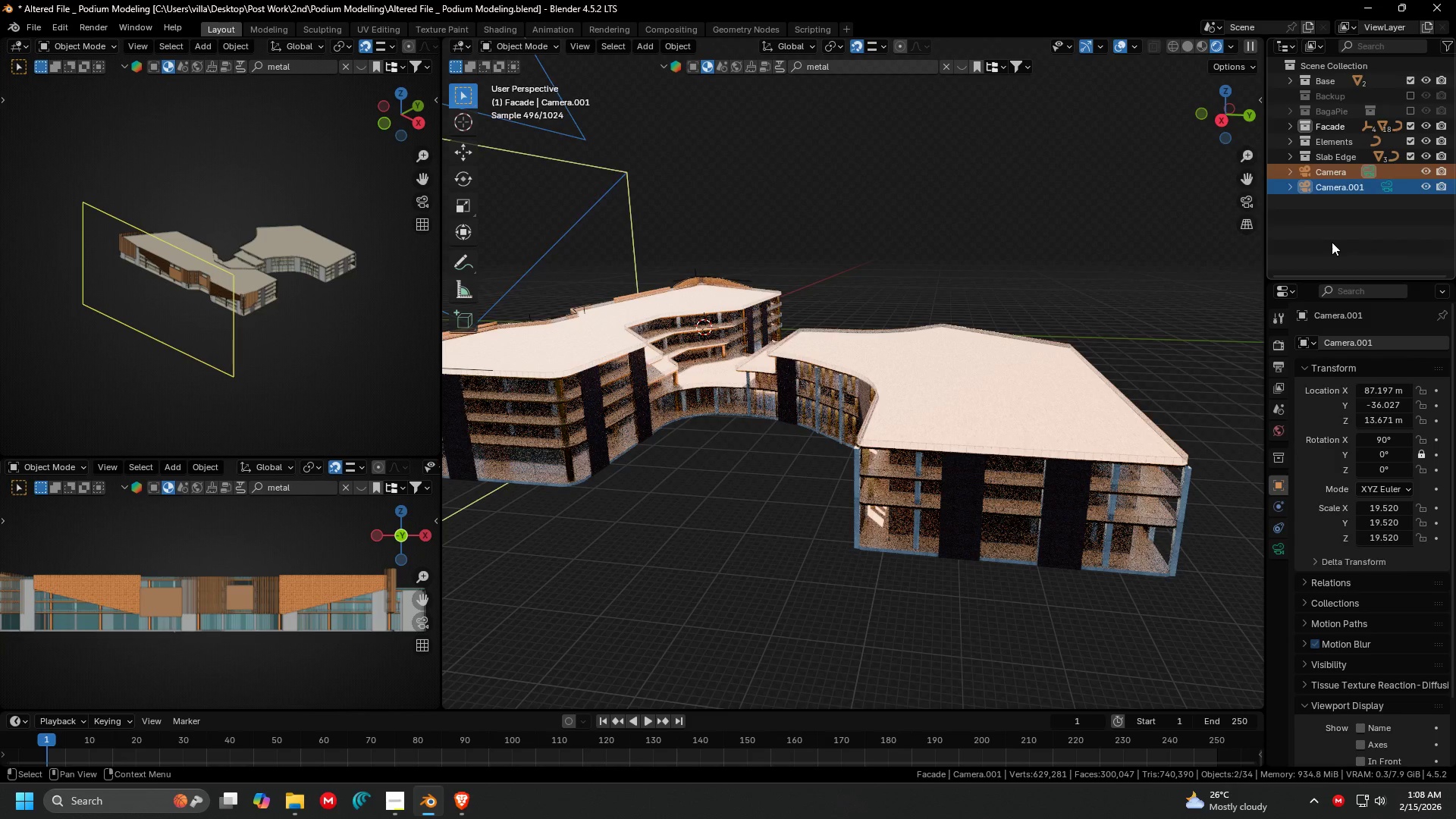 
right_click([1332, 242])
 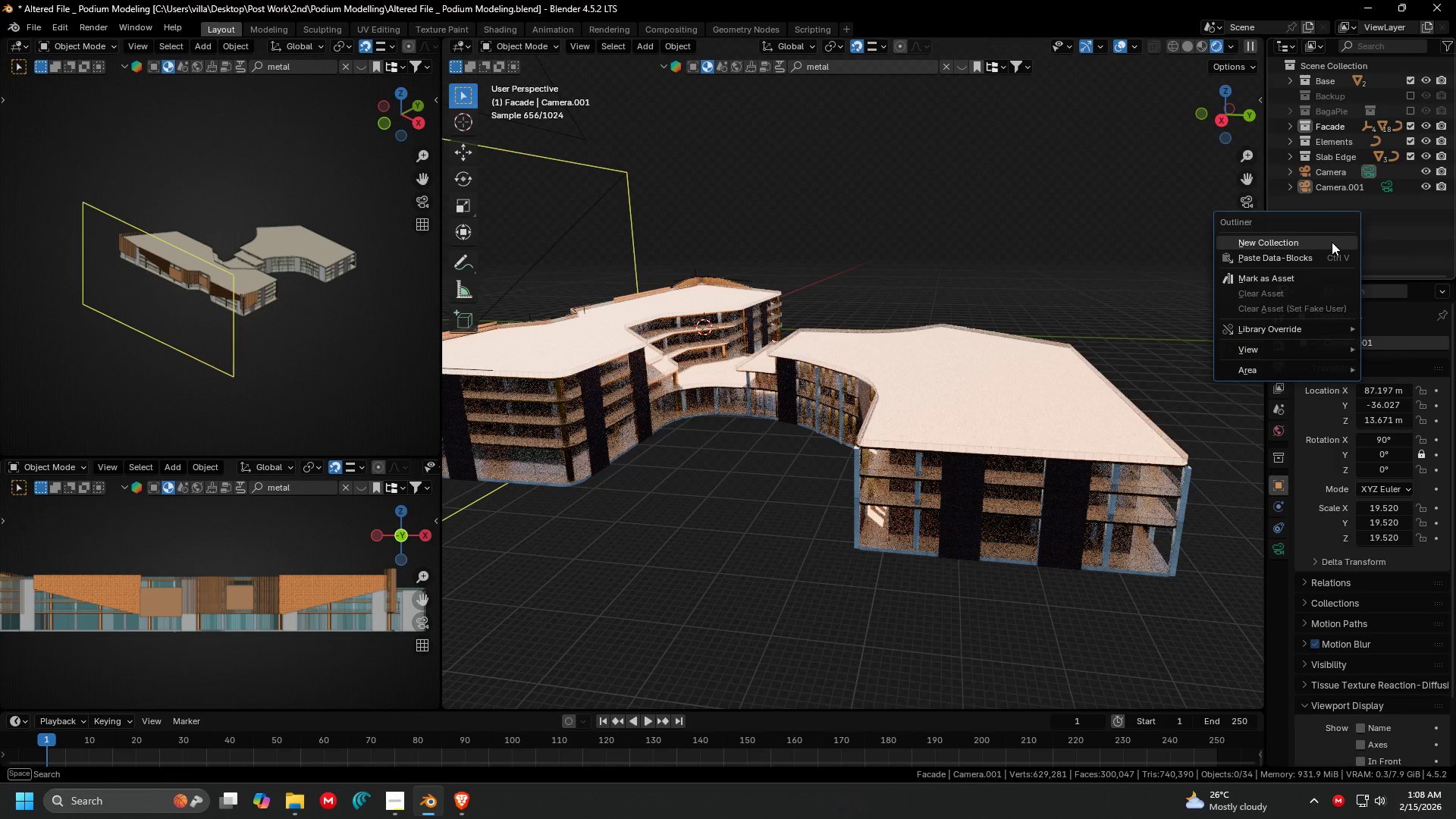 
left_click([1332, 242])
 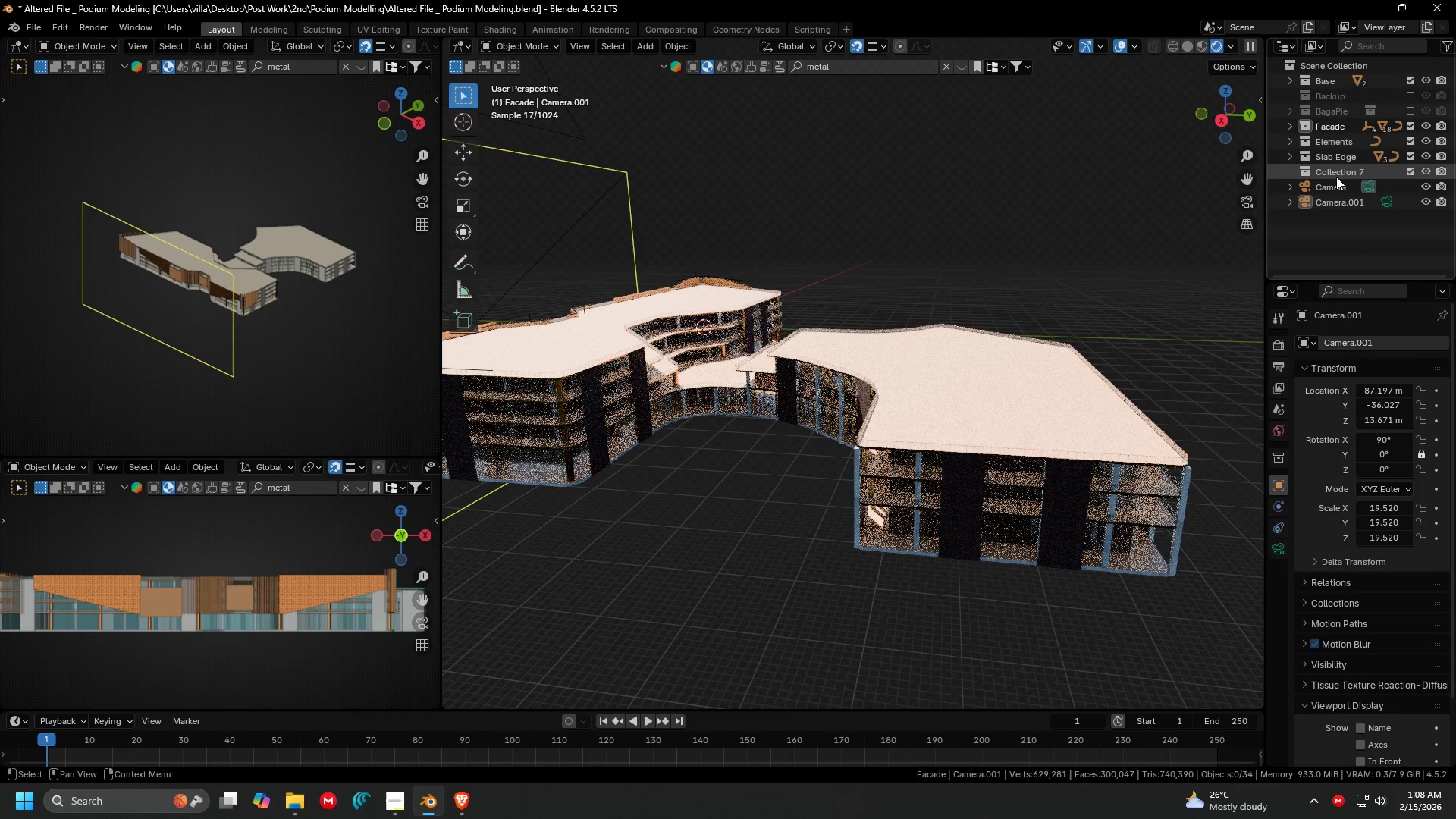 
double_click([1336, 174])
 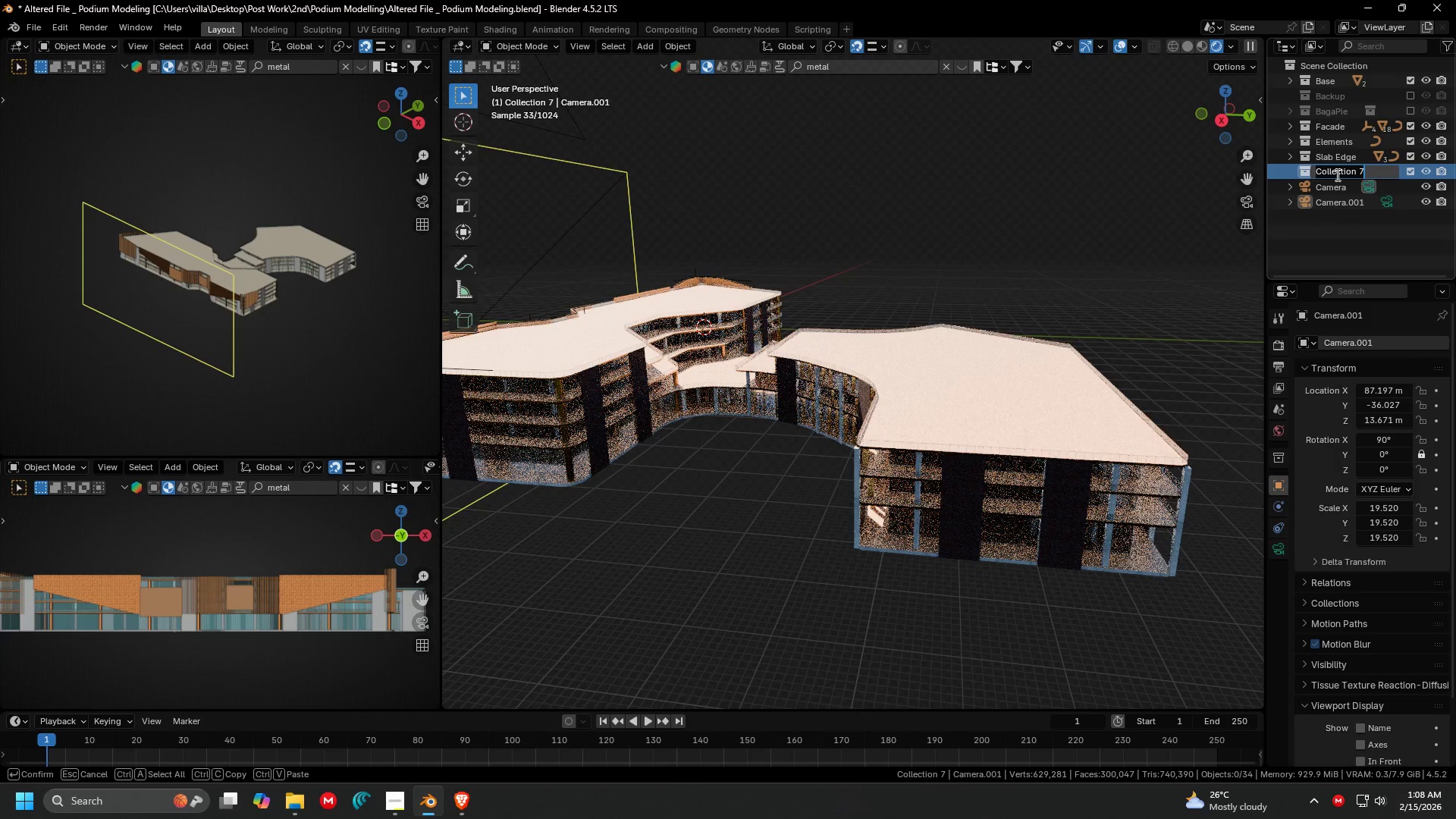 
type(Sceme)
 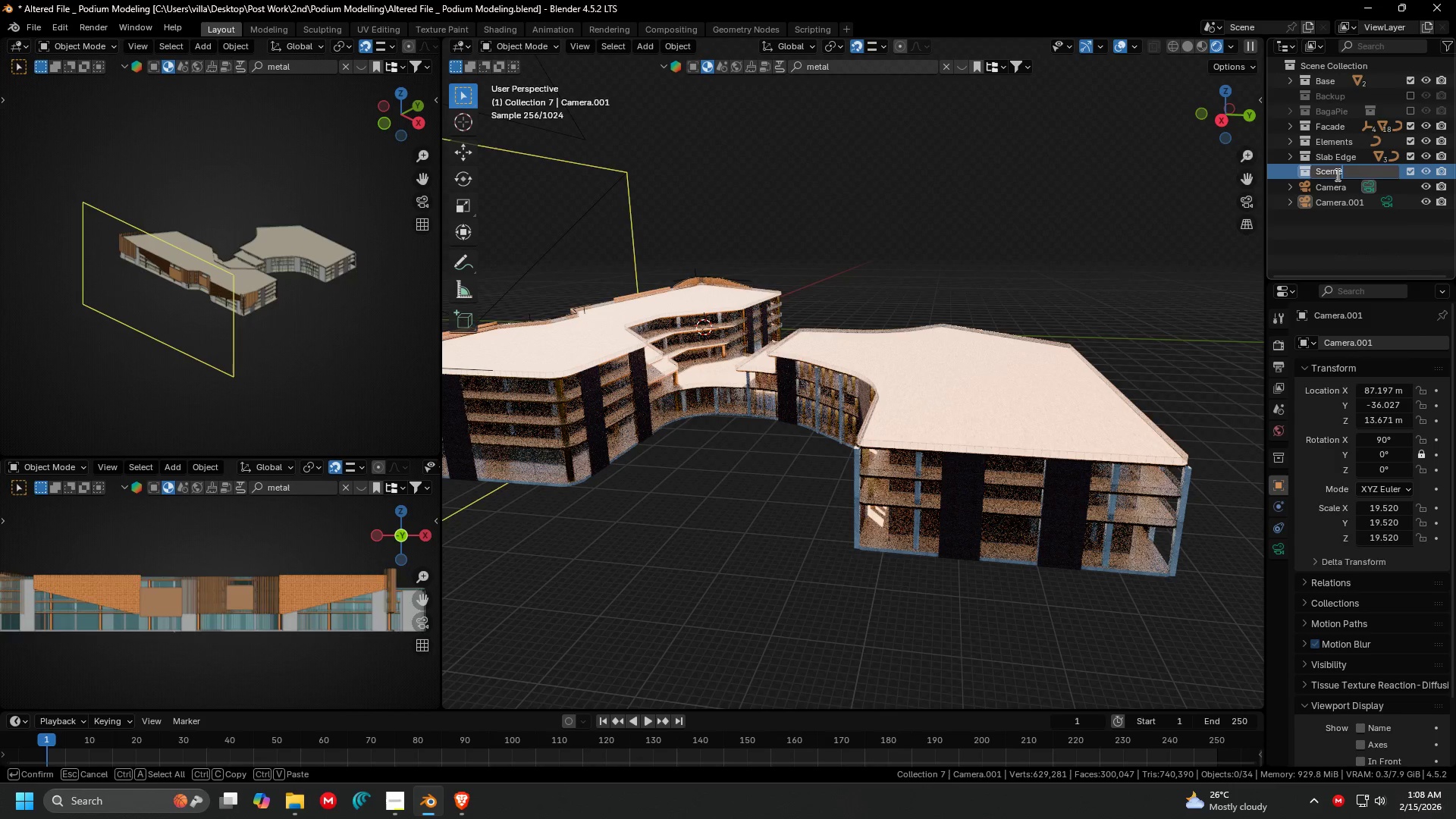 
key(Enter)
 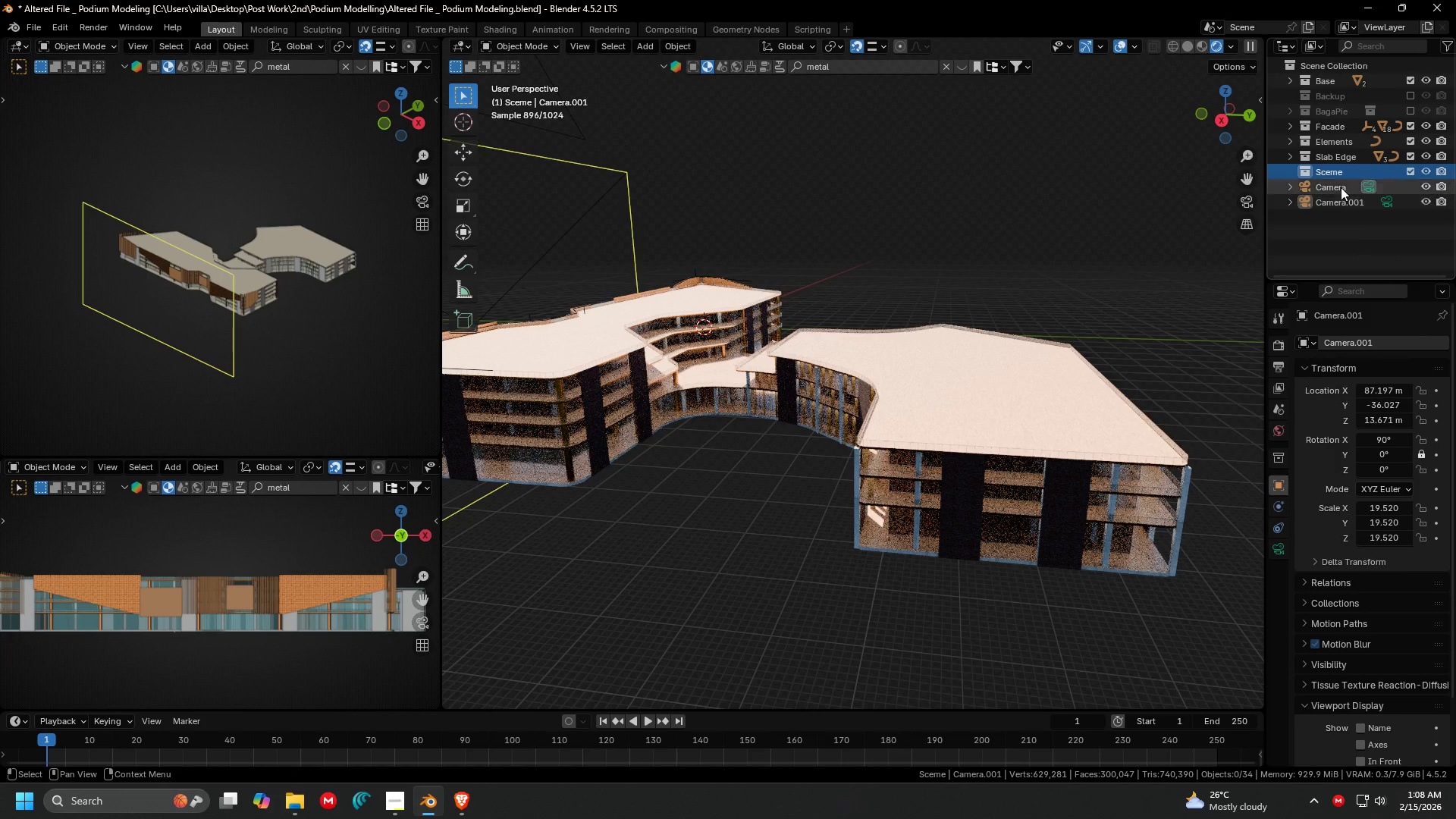 
double_click([1335, 171])
 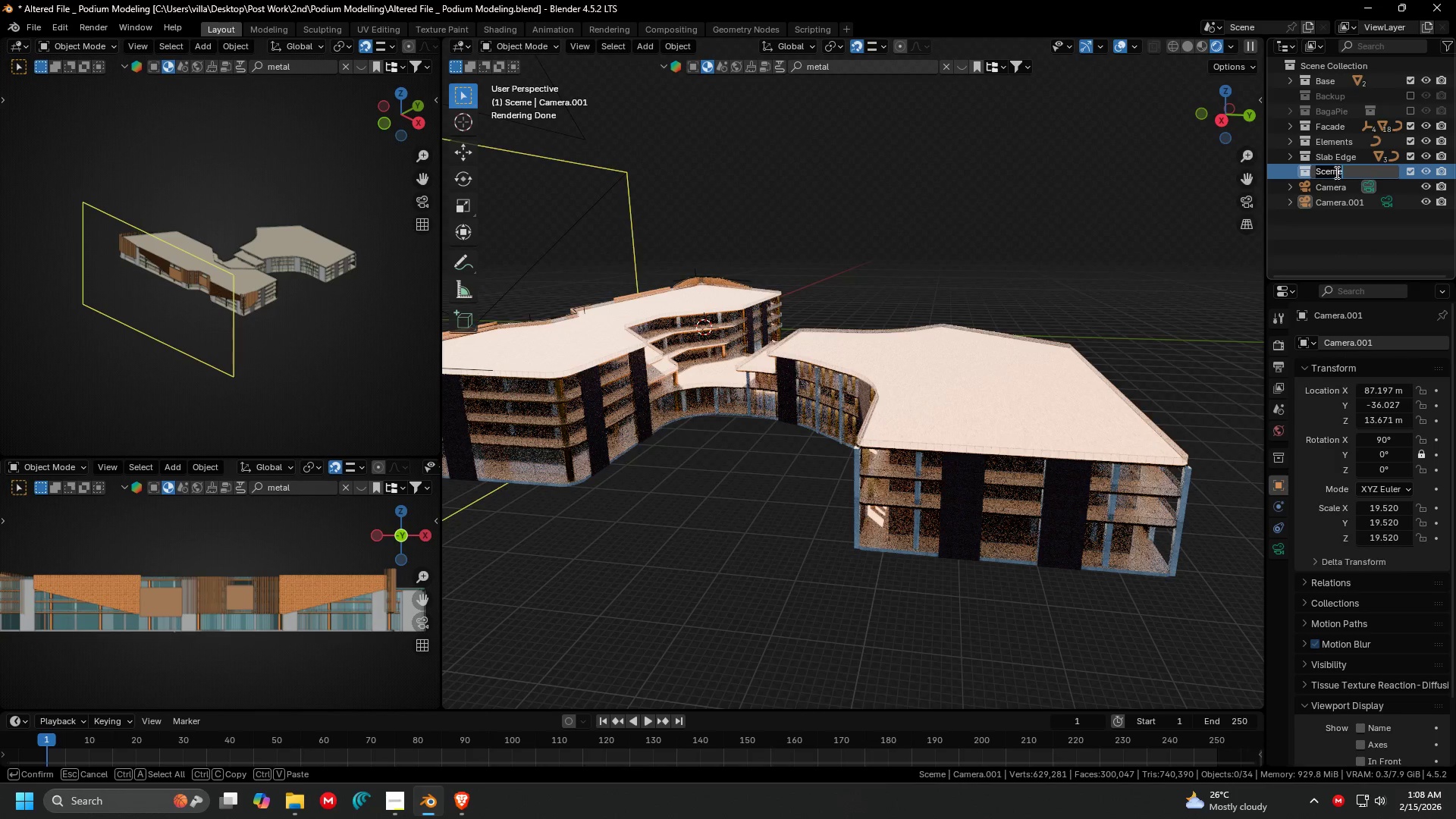 
triple_click([1335, 172])
 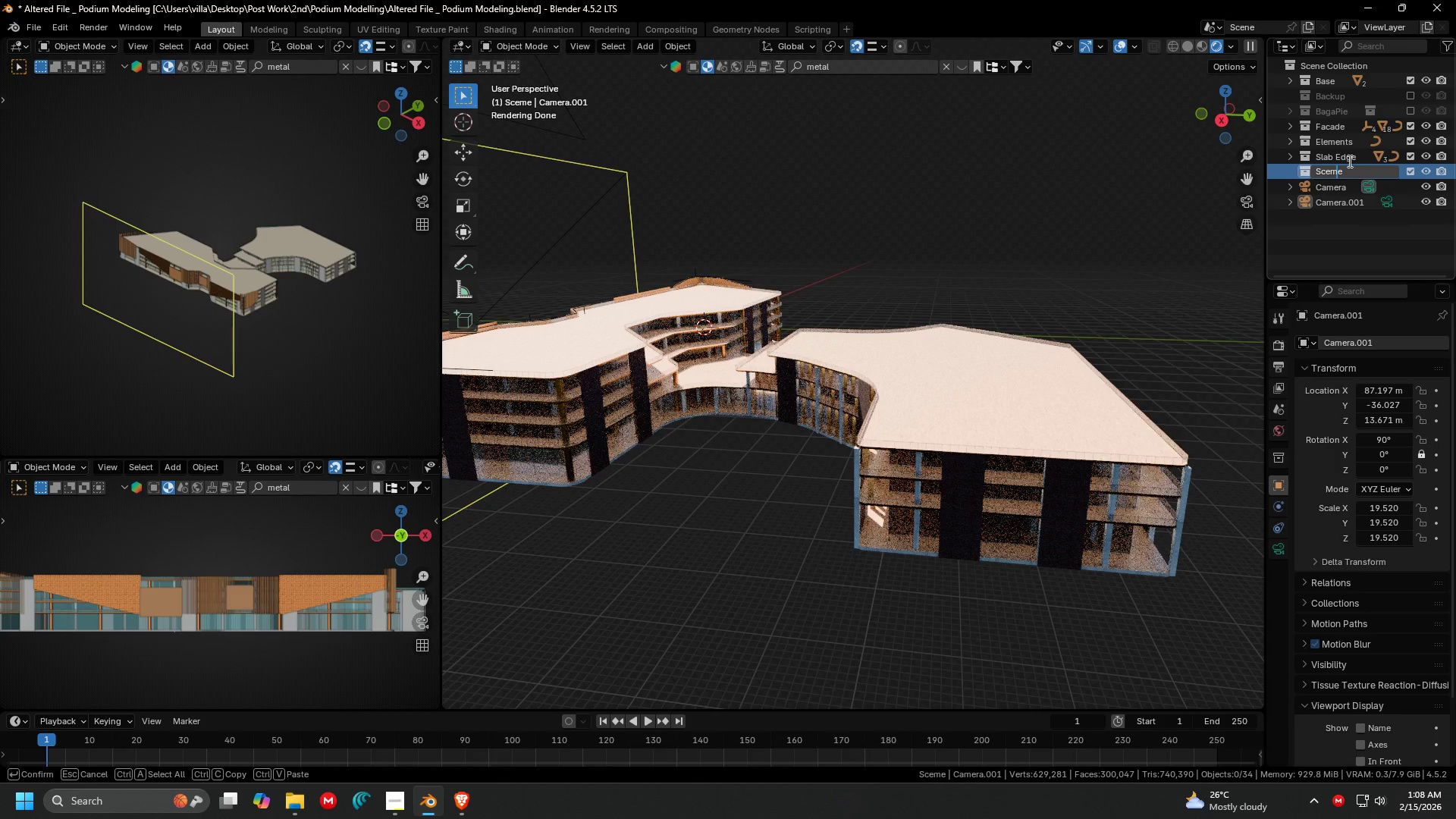 
key(Backspace)
 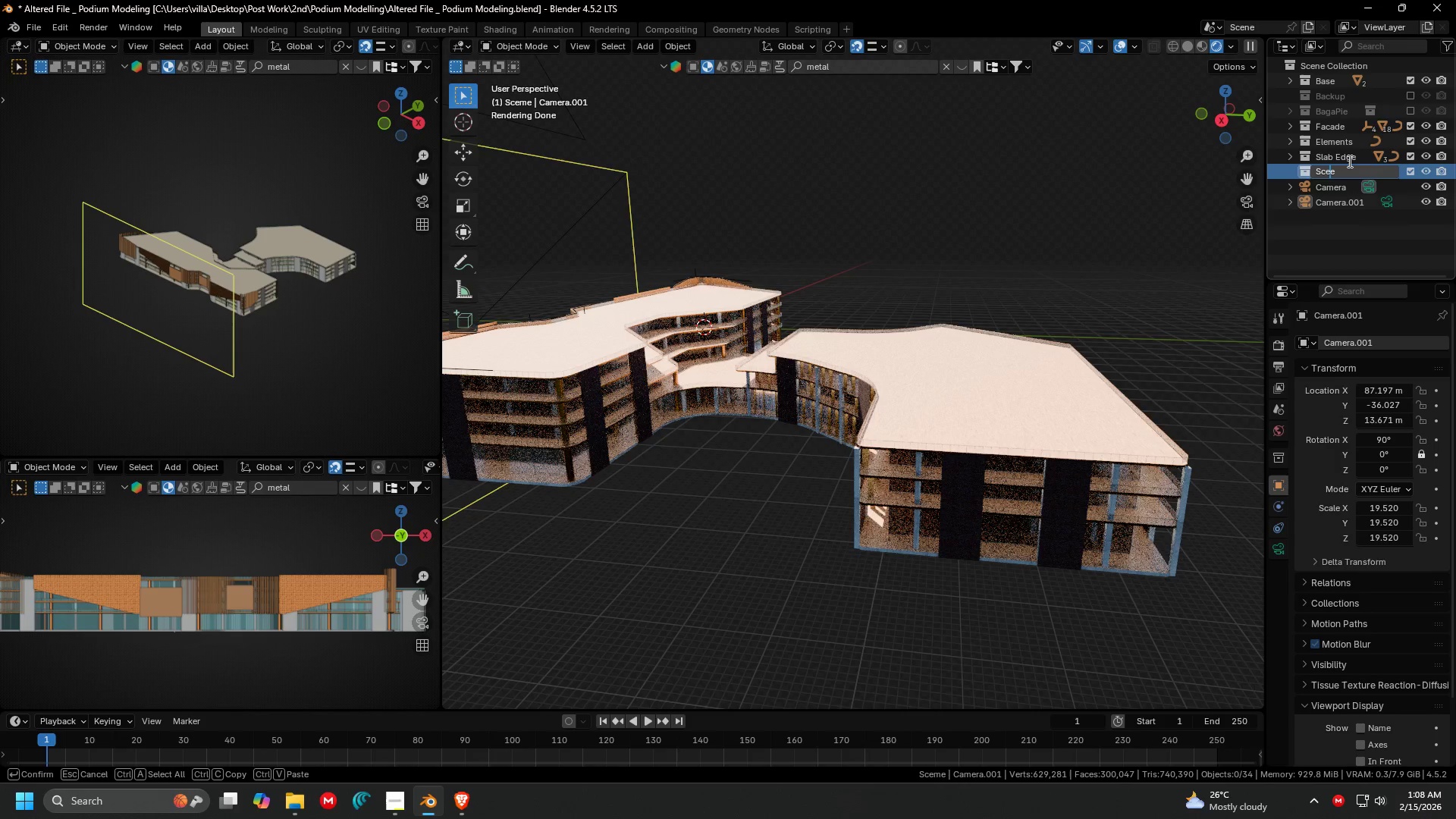 
key(N)
 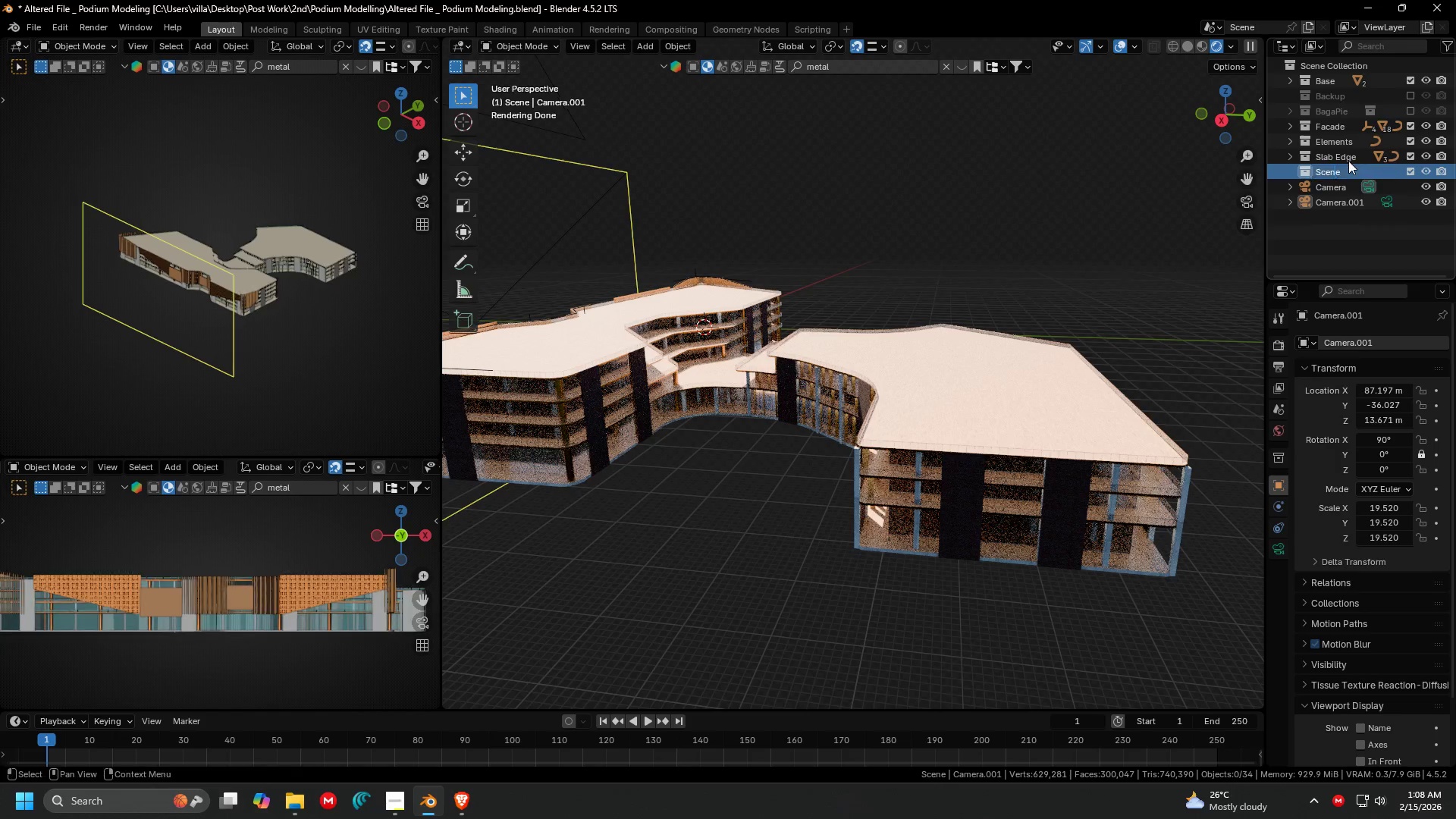 
key(Enter)
 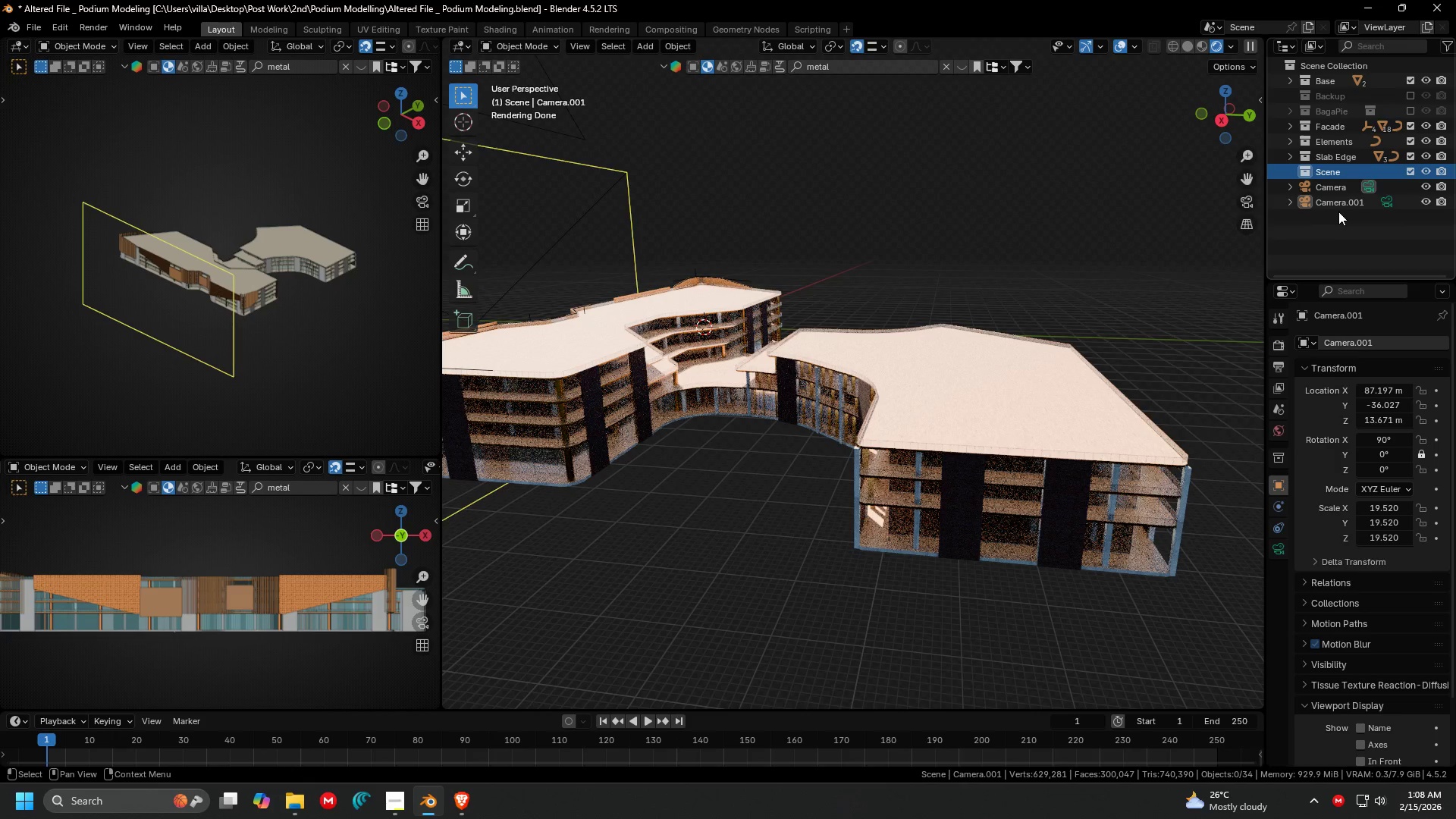 
left_click([1338, 203])
 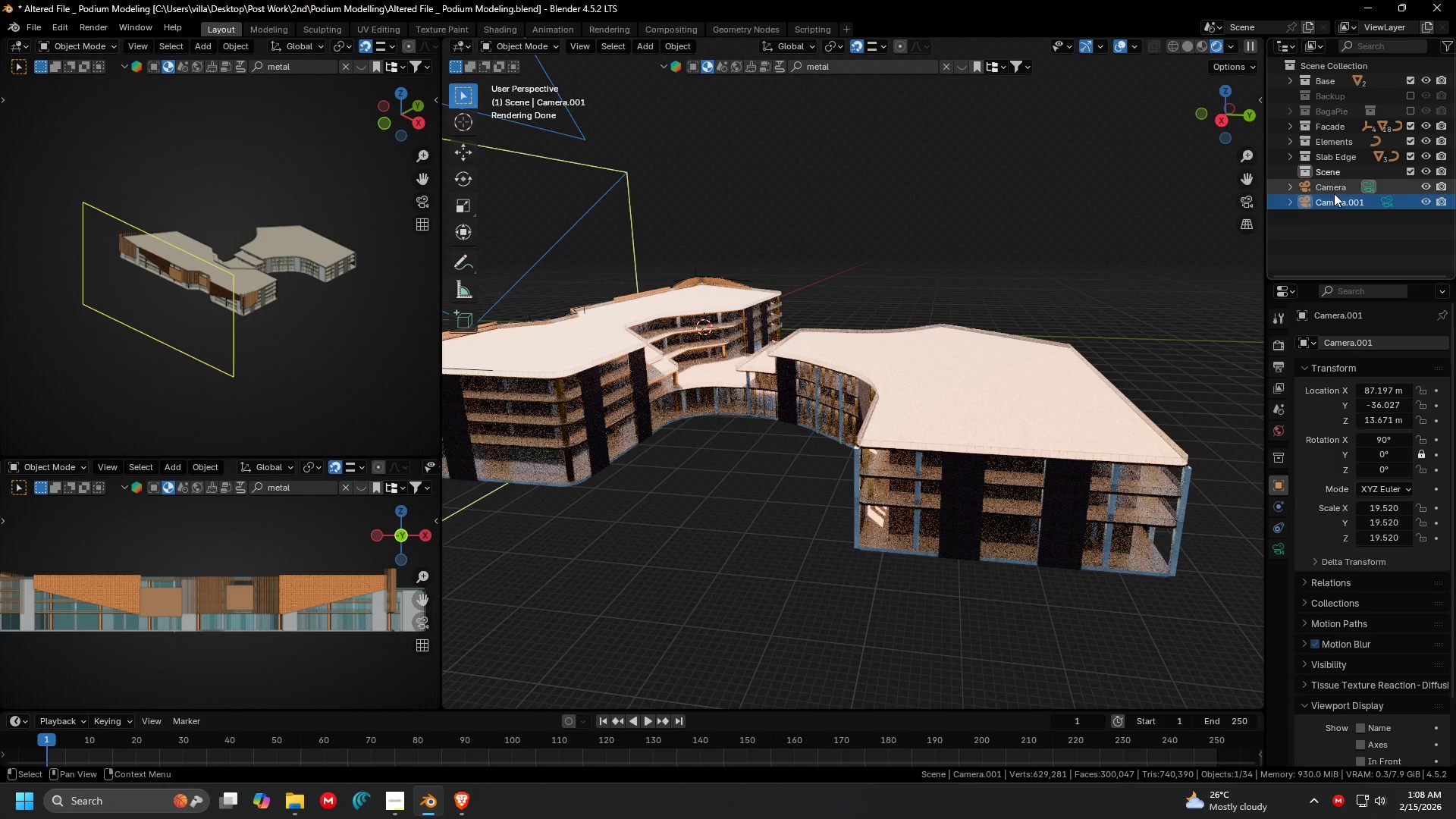 
hold_key(key=ShiftLeft, duration=0.42)
left_click([1332, 187])
 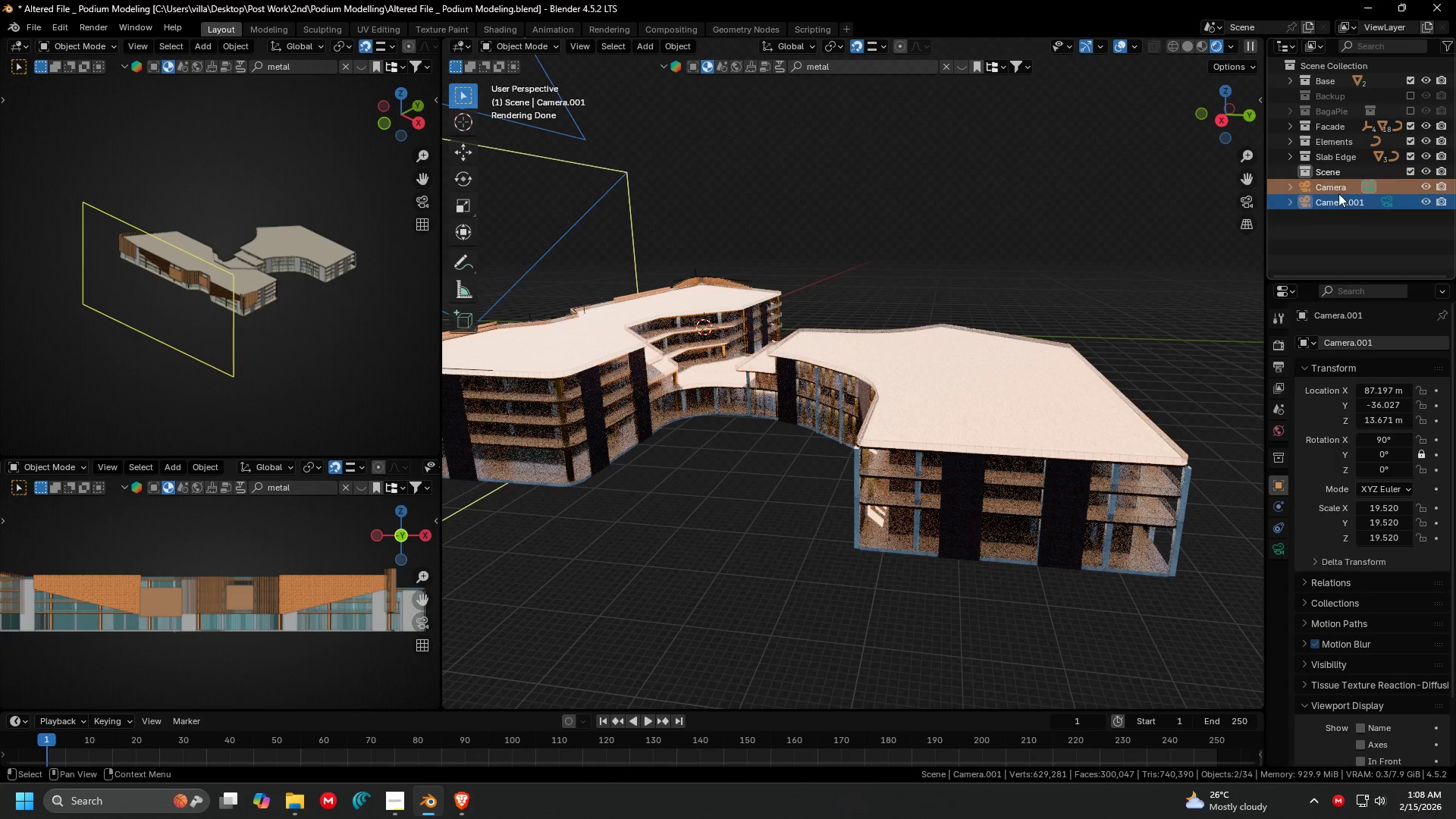 
left_click_drag(start_coordinate=[1332, 187], to_coordinate=[1332, 174])
 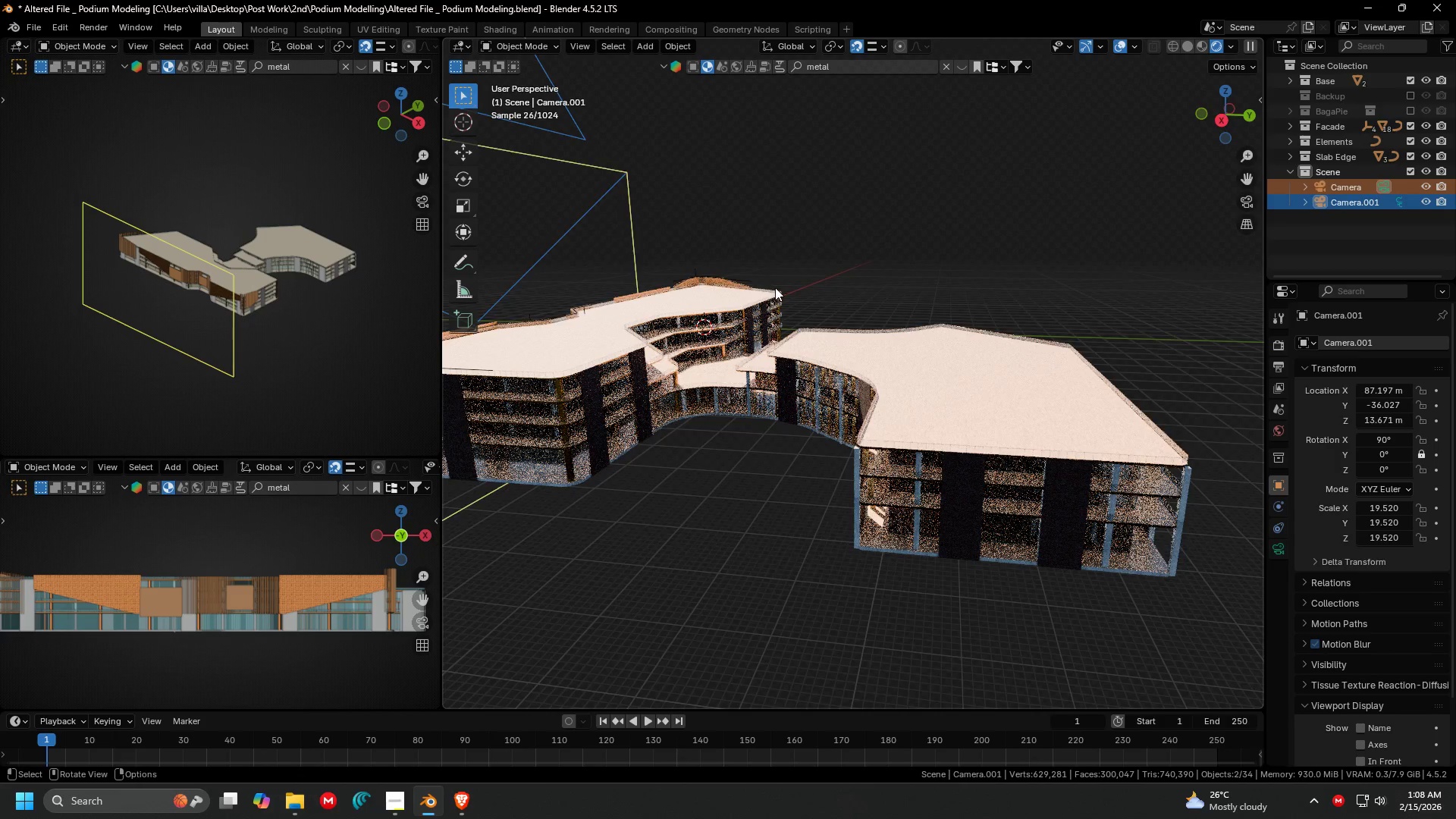 
scroll: coordinate [861, 298], scroll_direction: down, amount: 7.0
 